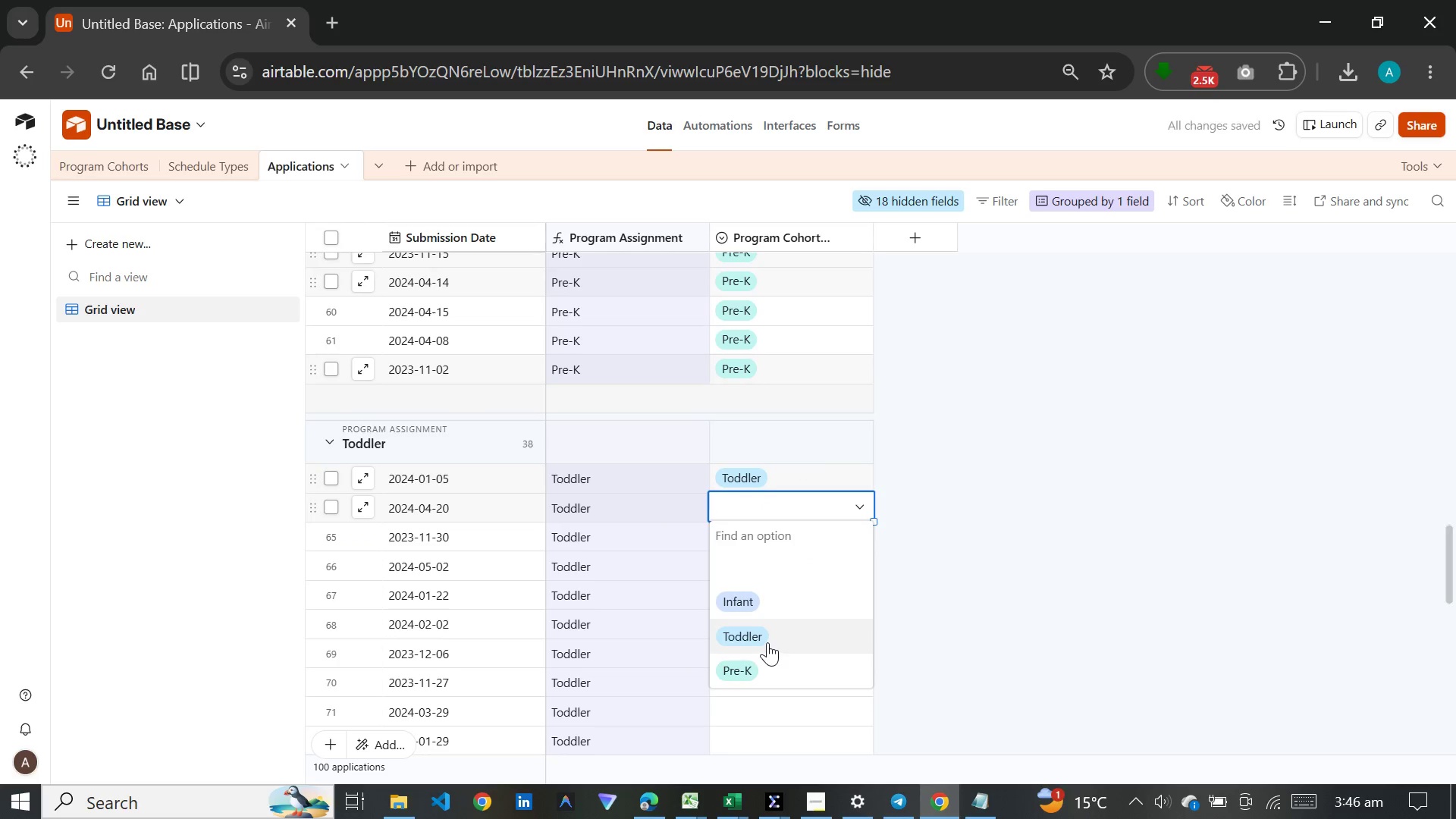 
left_click([767, 631])
 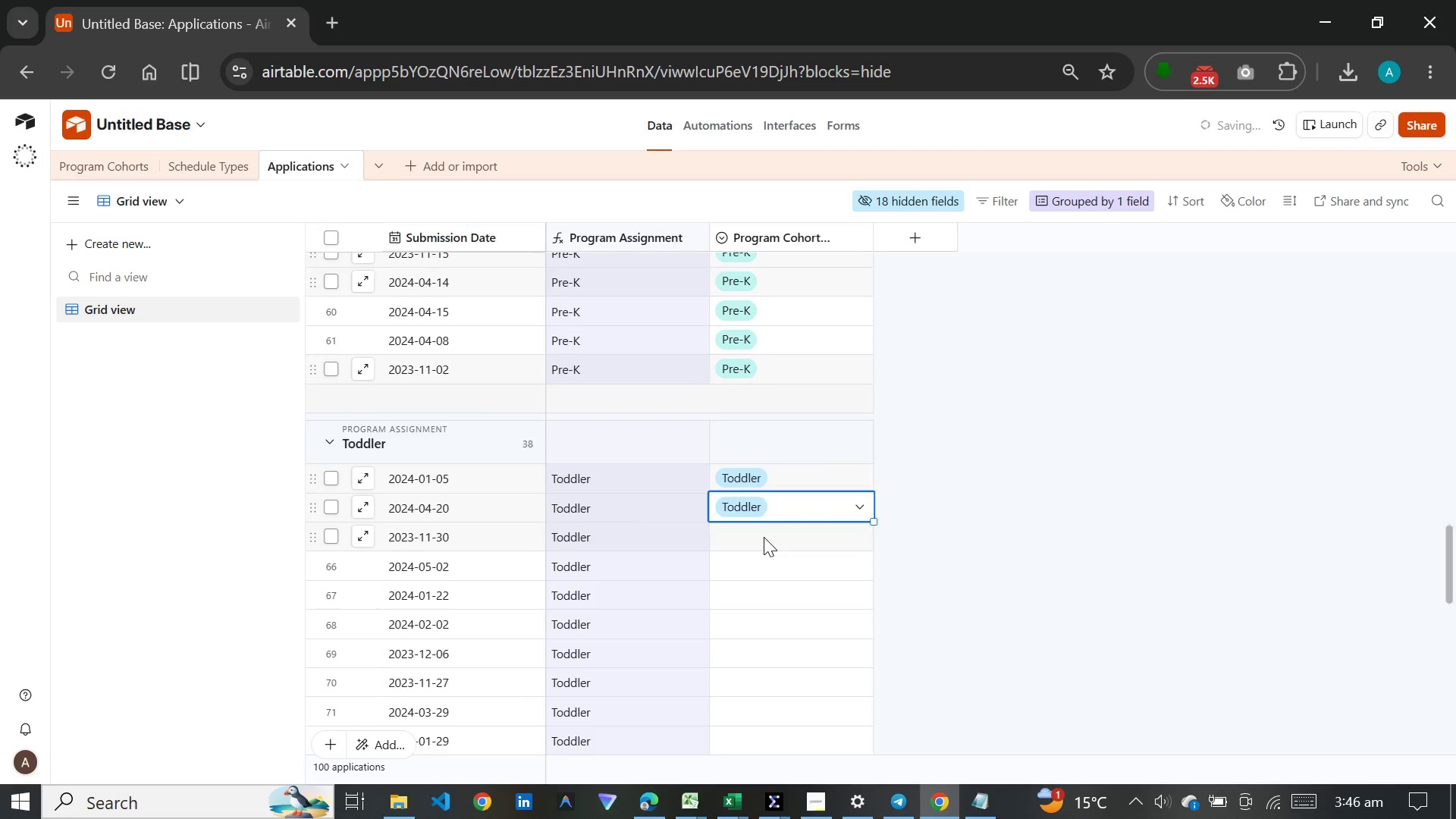 
double_click([764, 537])
 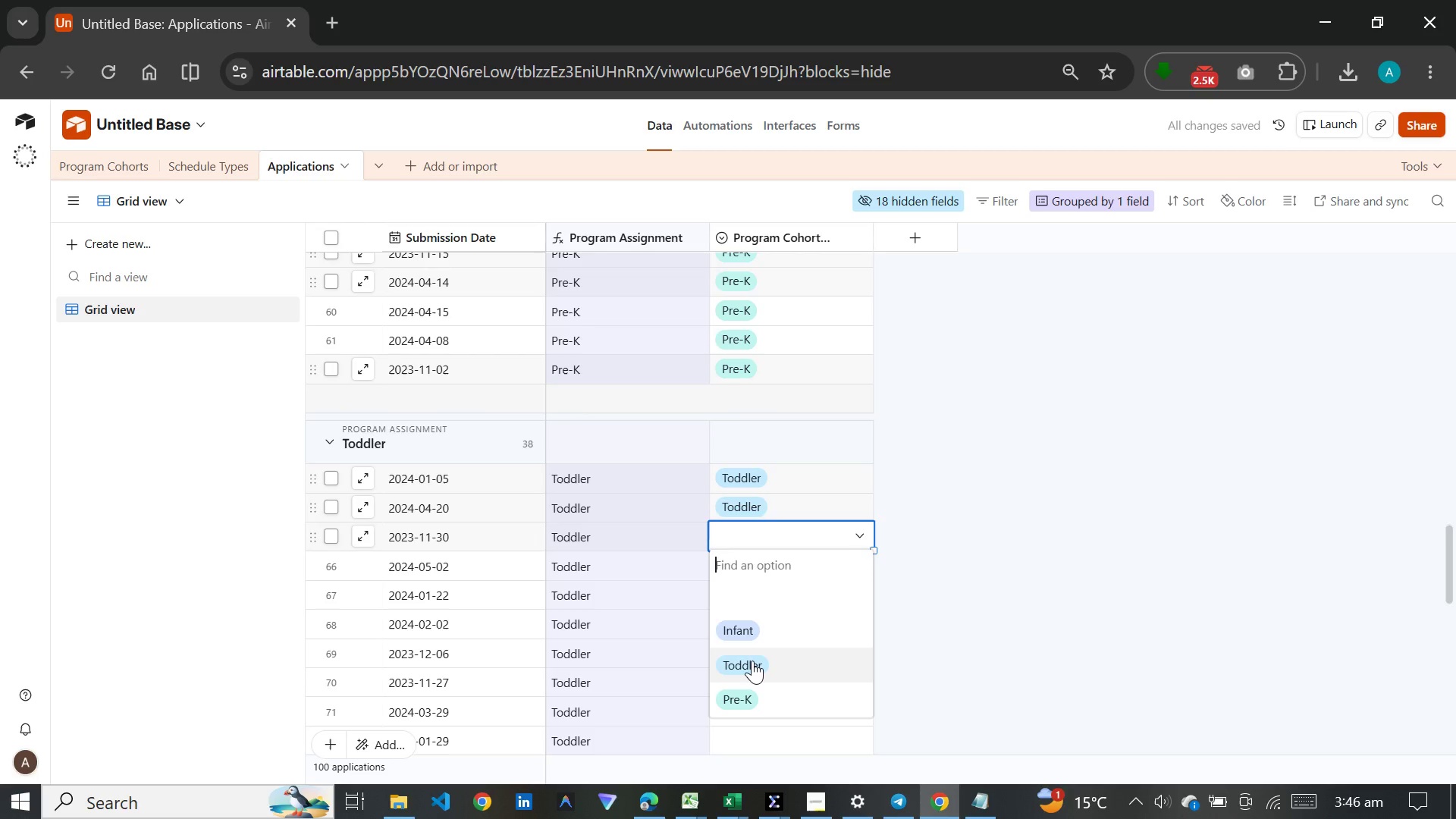 
left_click([752, 662])
 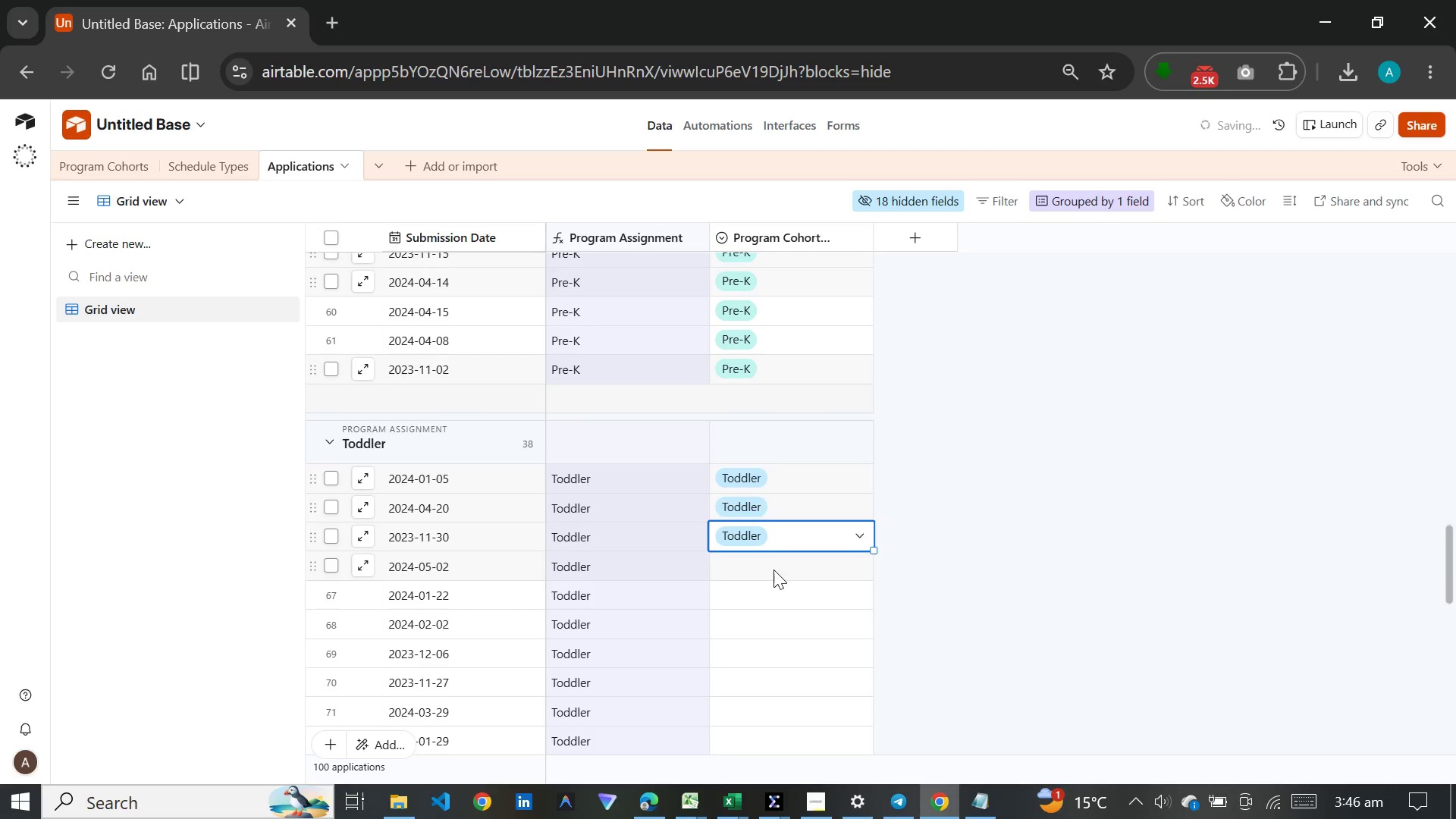 
double_click([775, 570])
 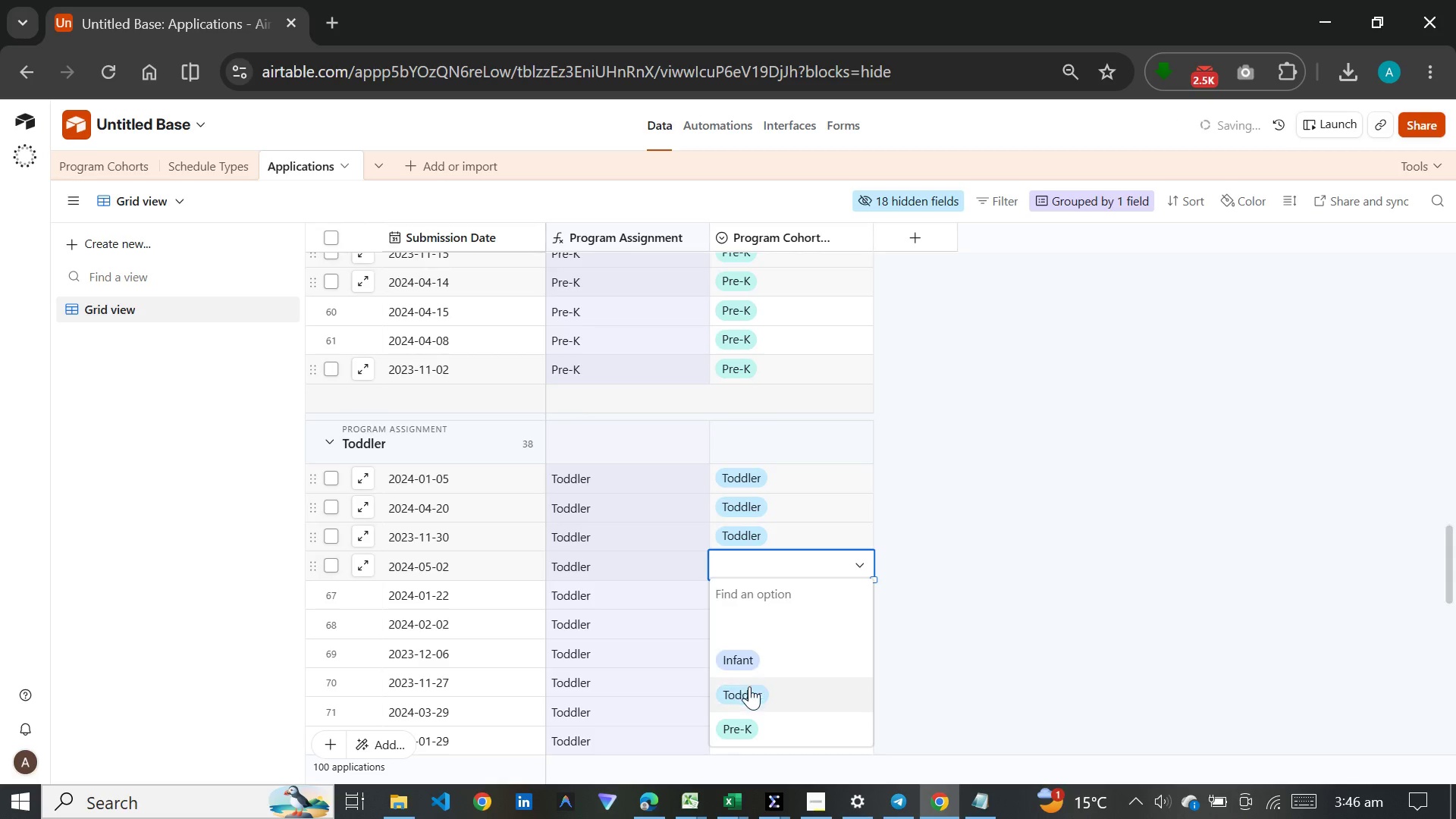 
left_click([750, 692])
 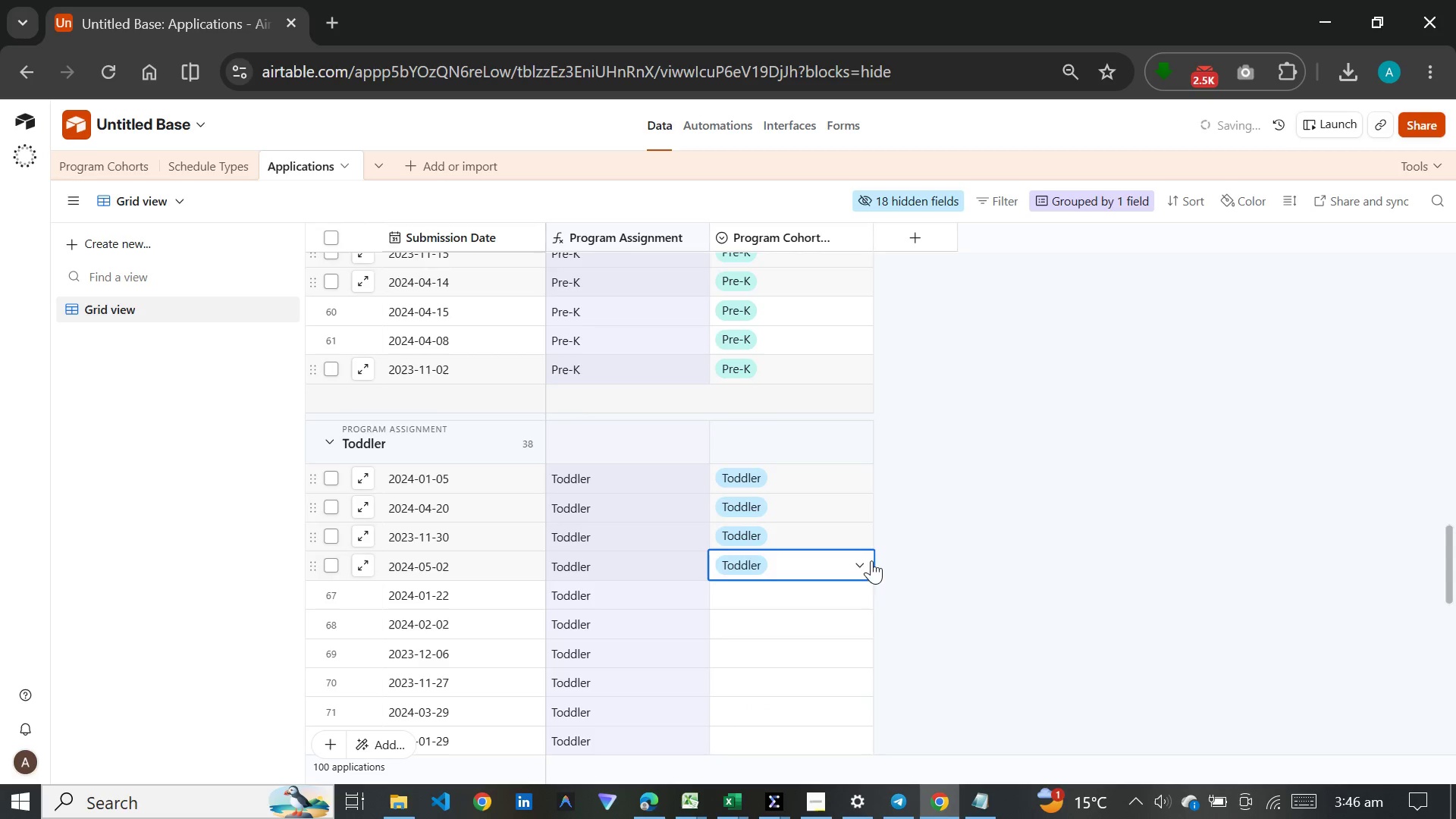 
scroll: coordinate [875, 560], scroll_direction: down, amount: 5.0
 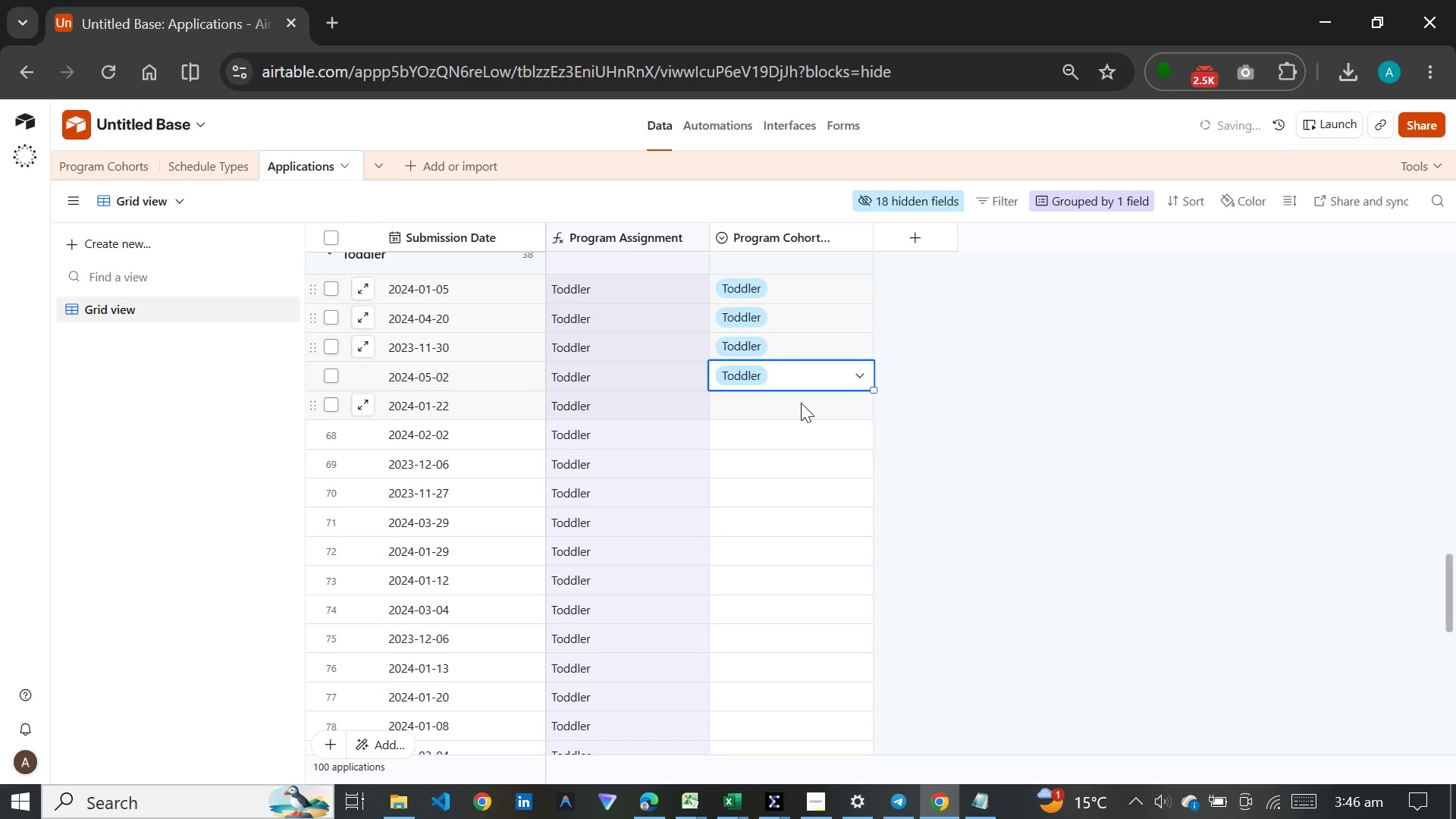 
double_click([801, 403])
 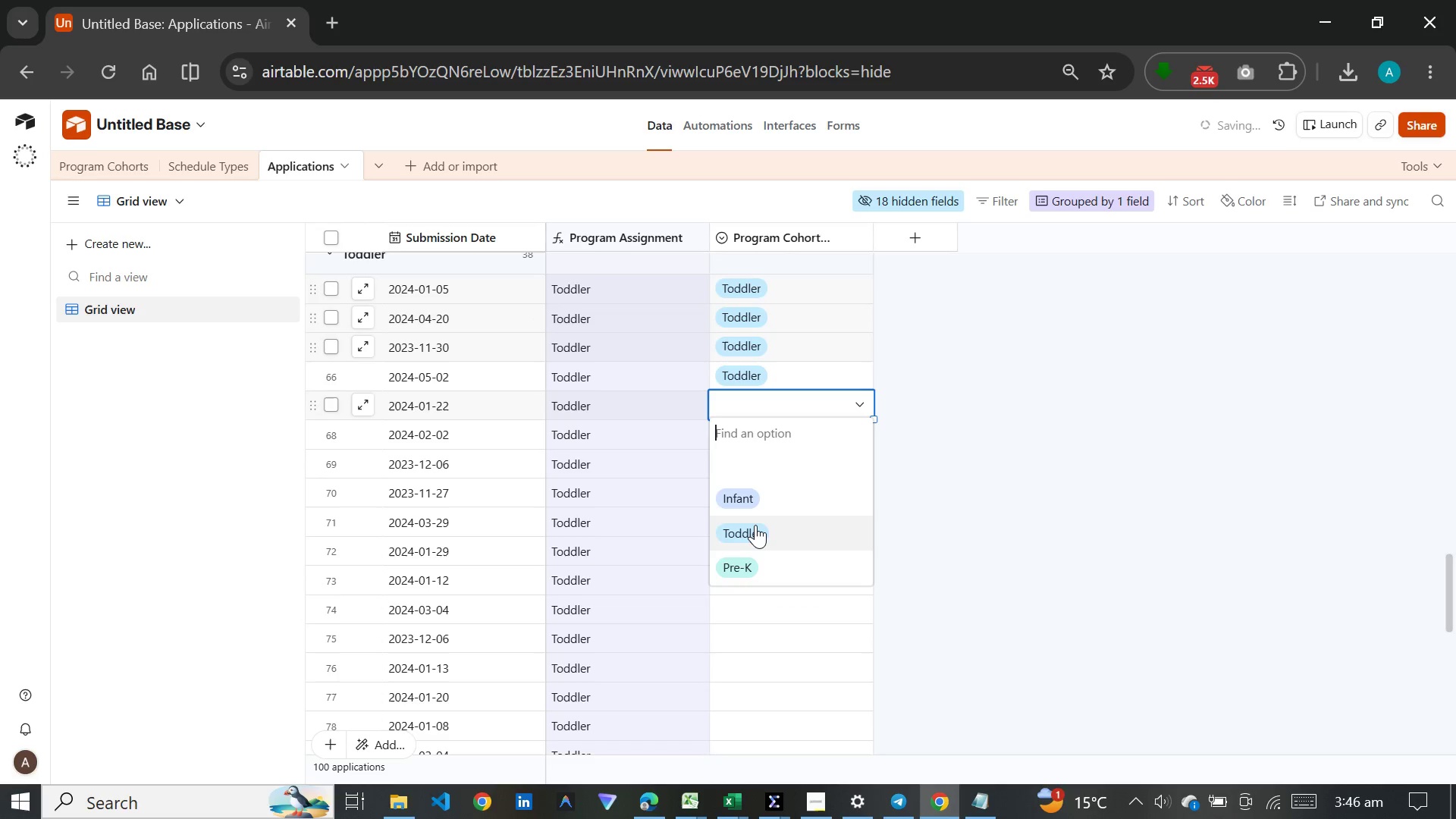 
left_click([755, 525])
 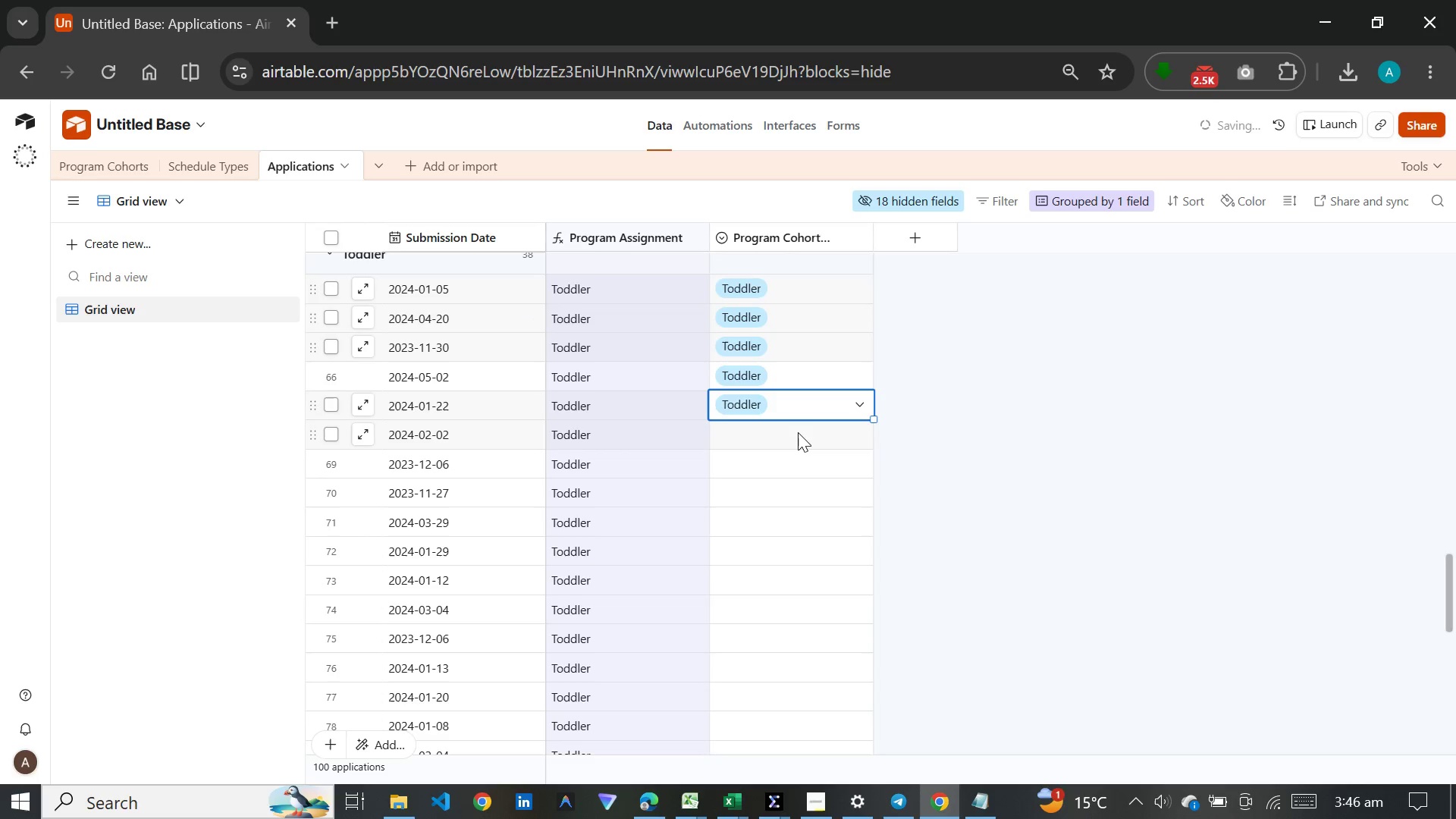 
double_click([798, 432])
 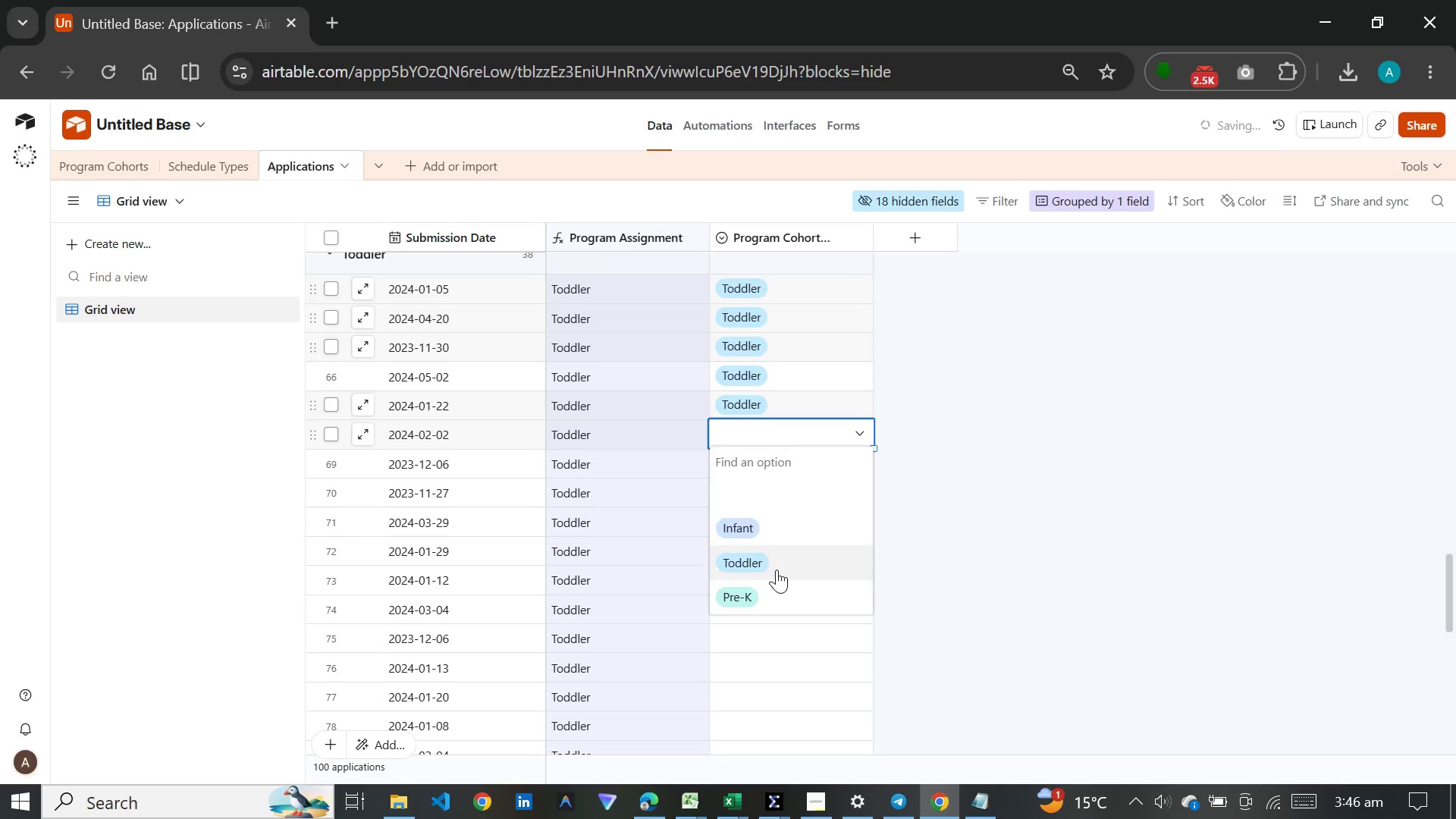 
left_click([775, 574])
 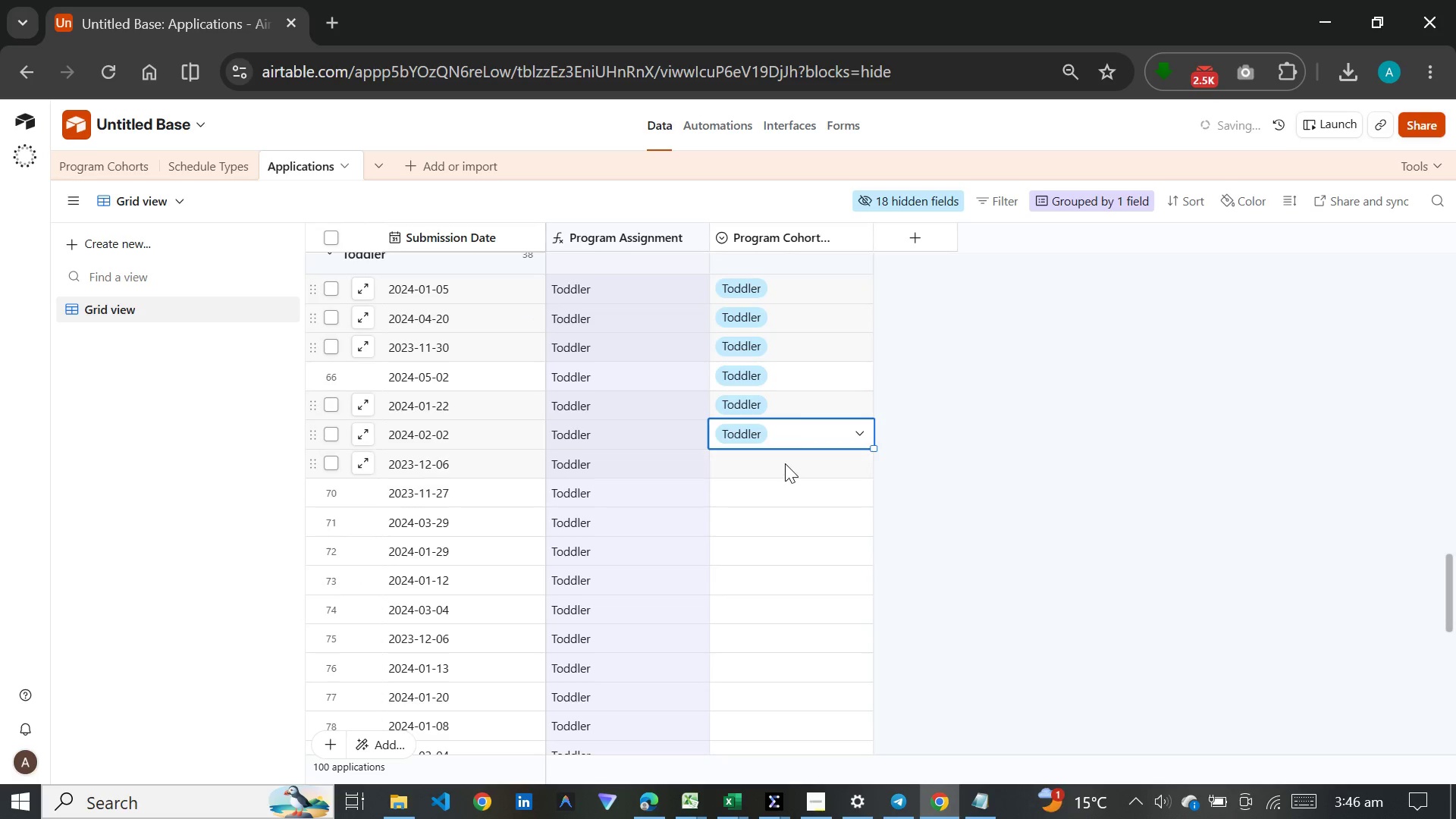 
double_click([786, 463])
 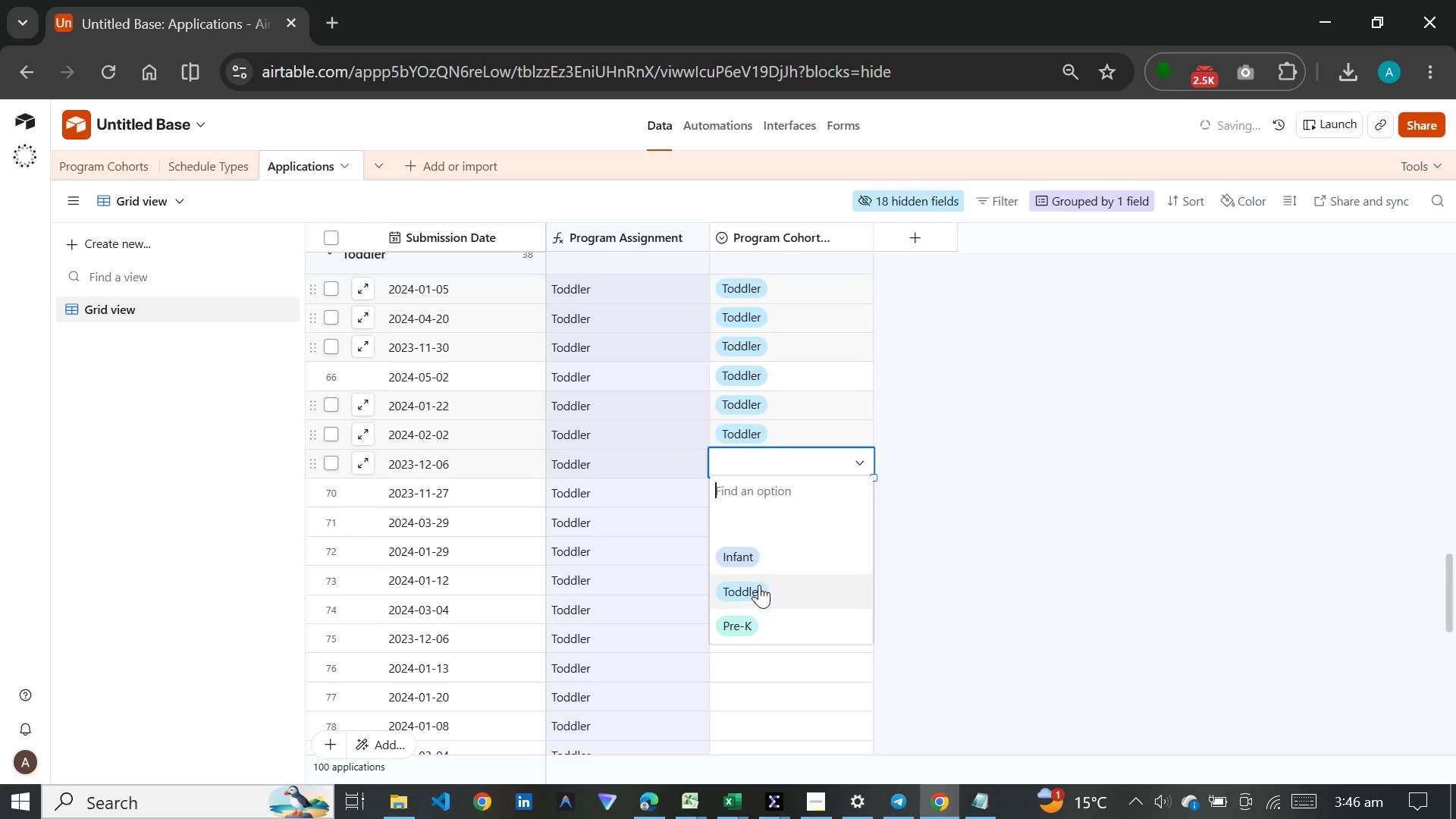 
left_click([759, 585])
 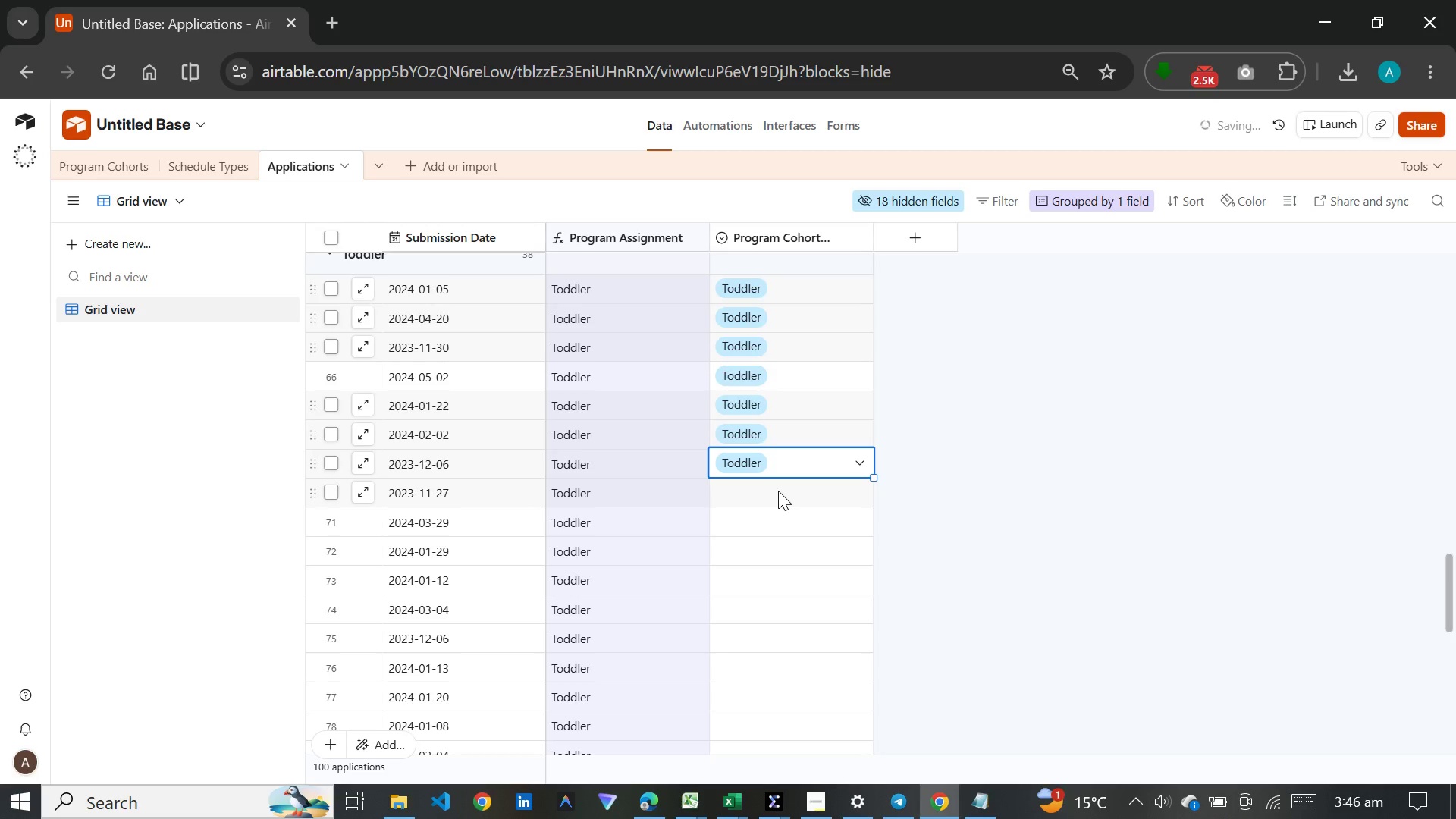 
double_click([778, 491])
 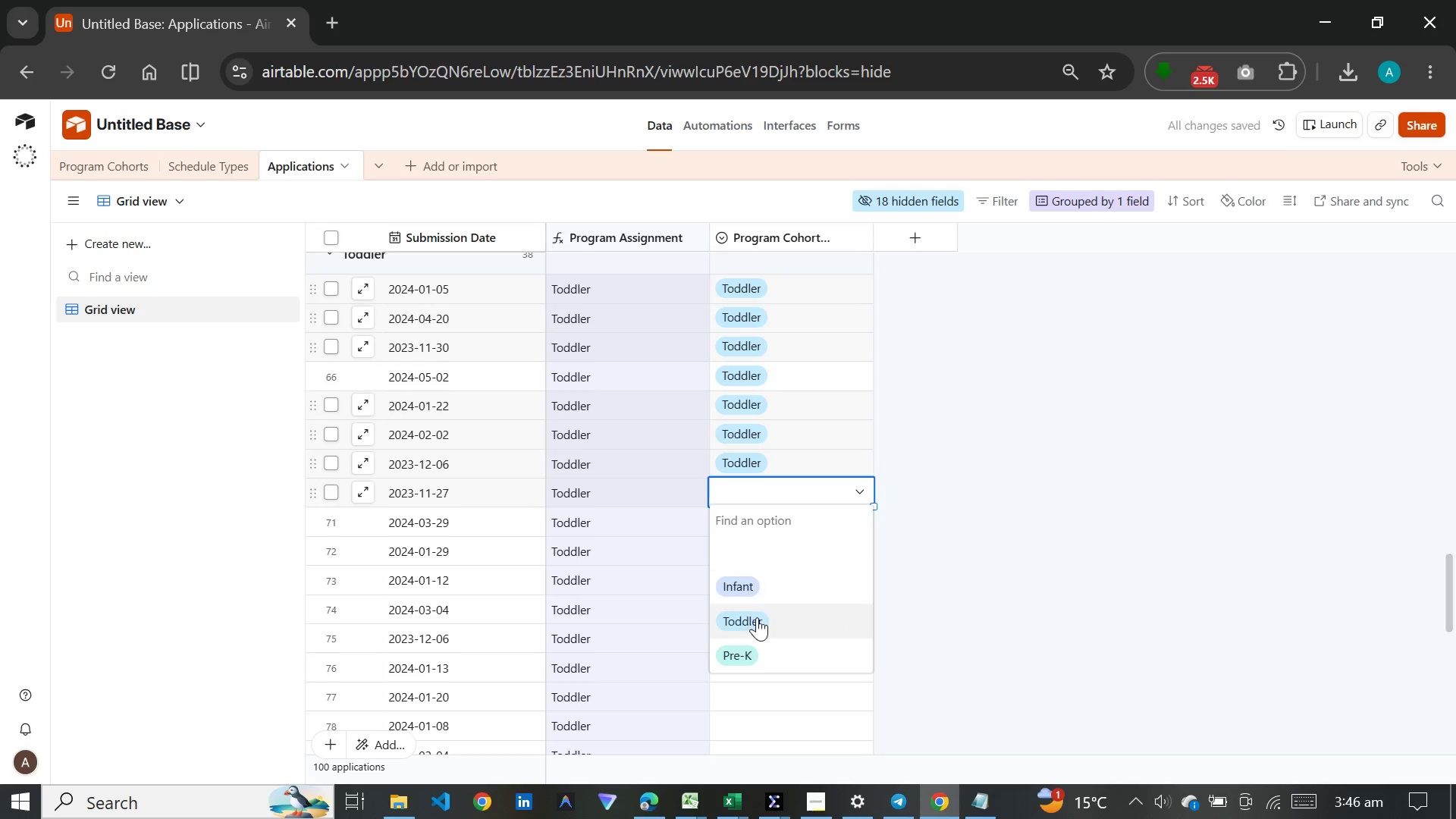 
left_click([758, 620])
 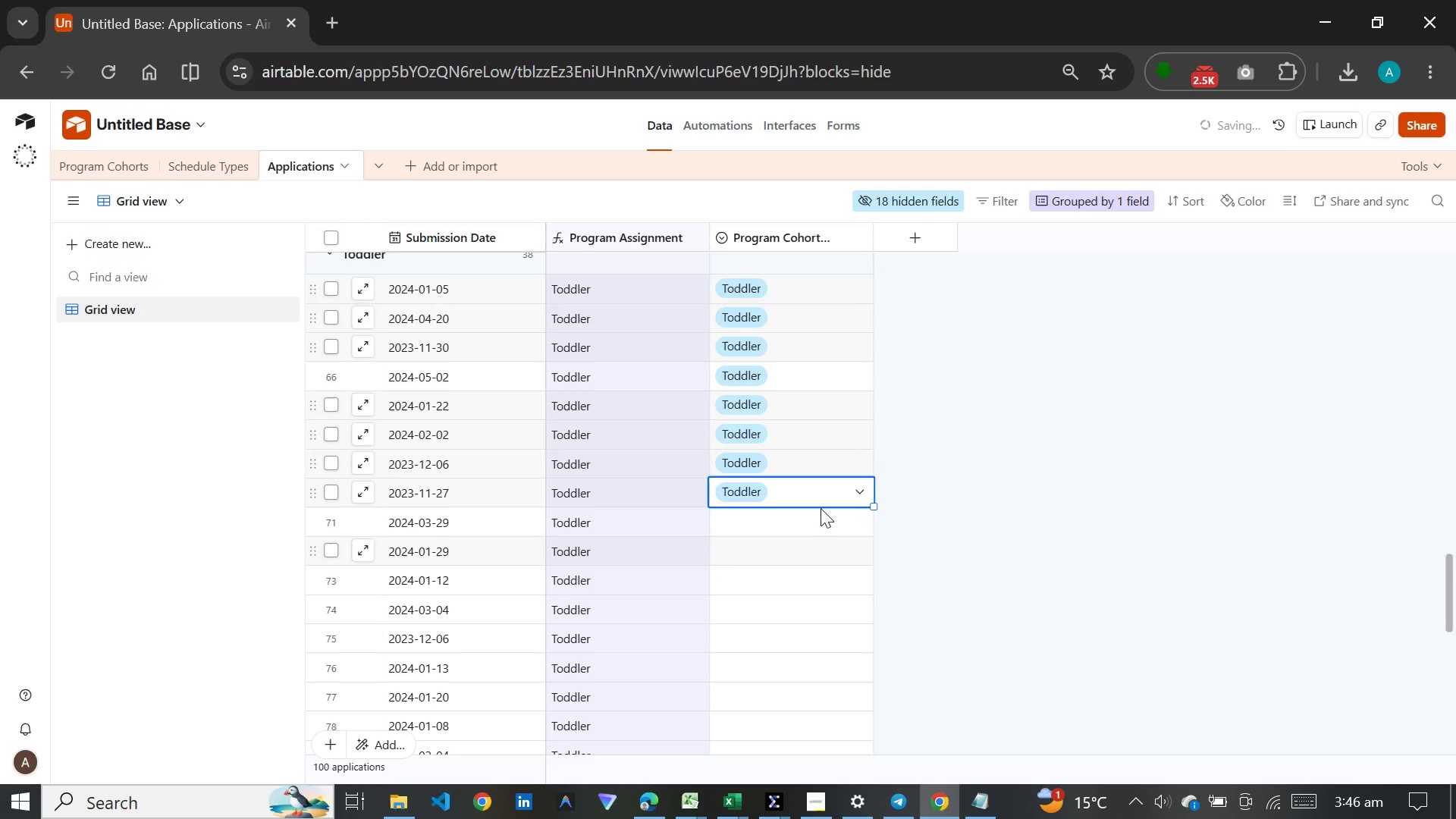 
scroll: coordinate [821, 508], scroll_direction: down, amount: 3.0
 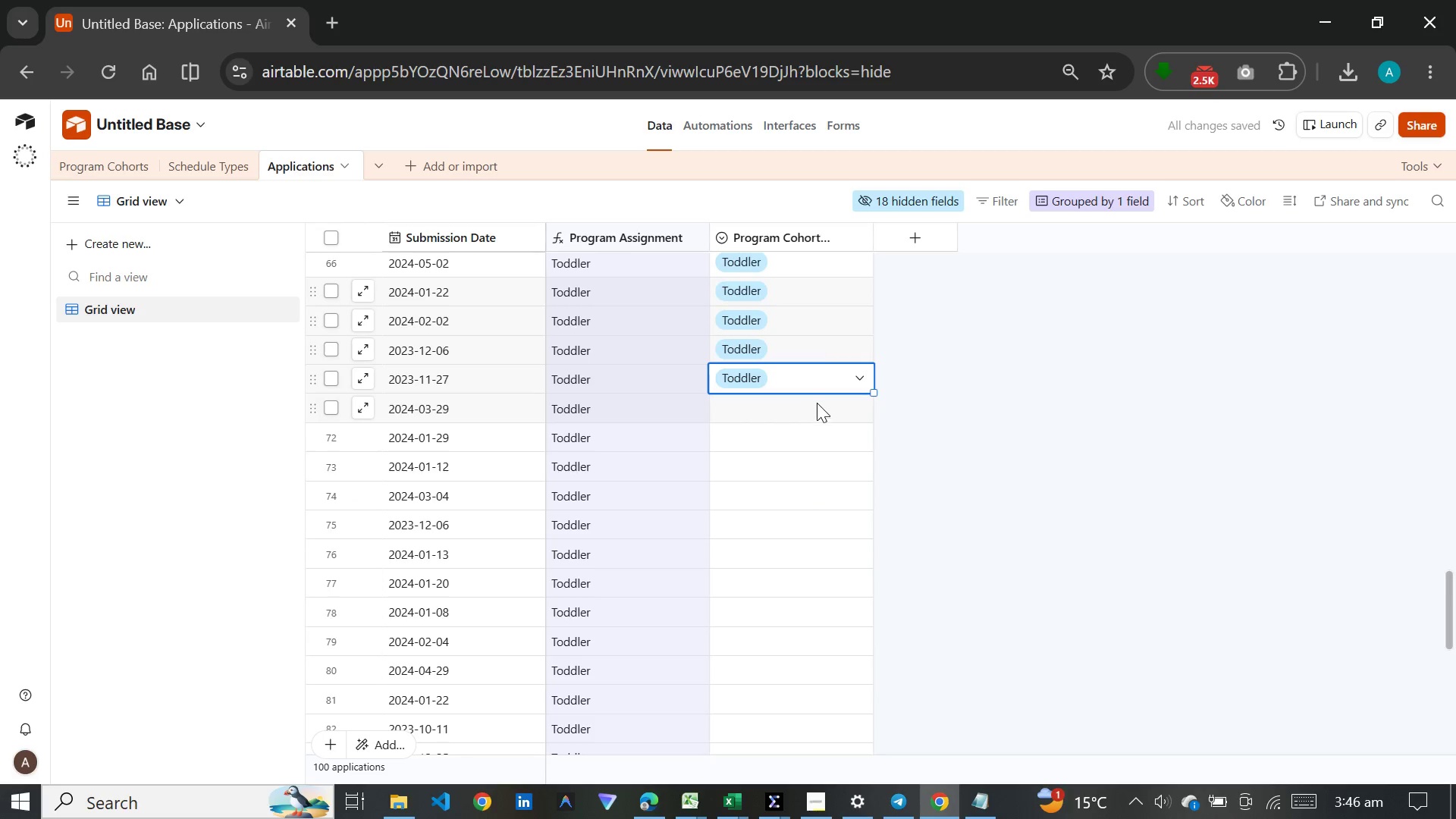 
double_click([817, 403])
 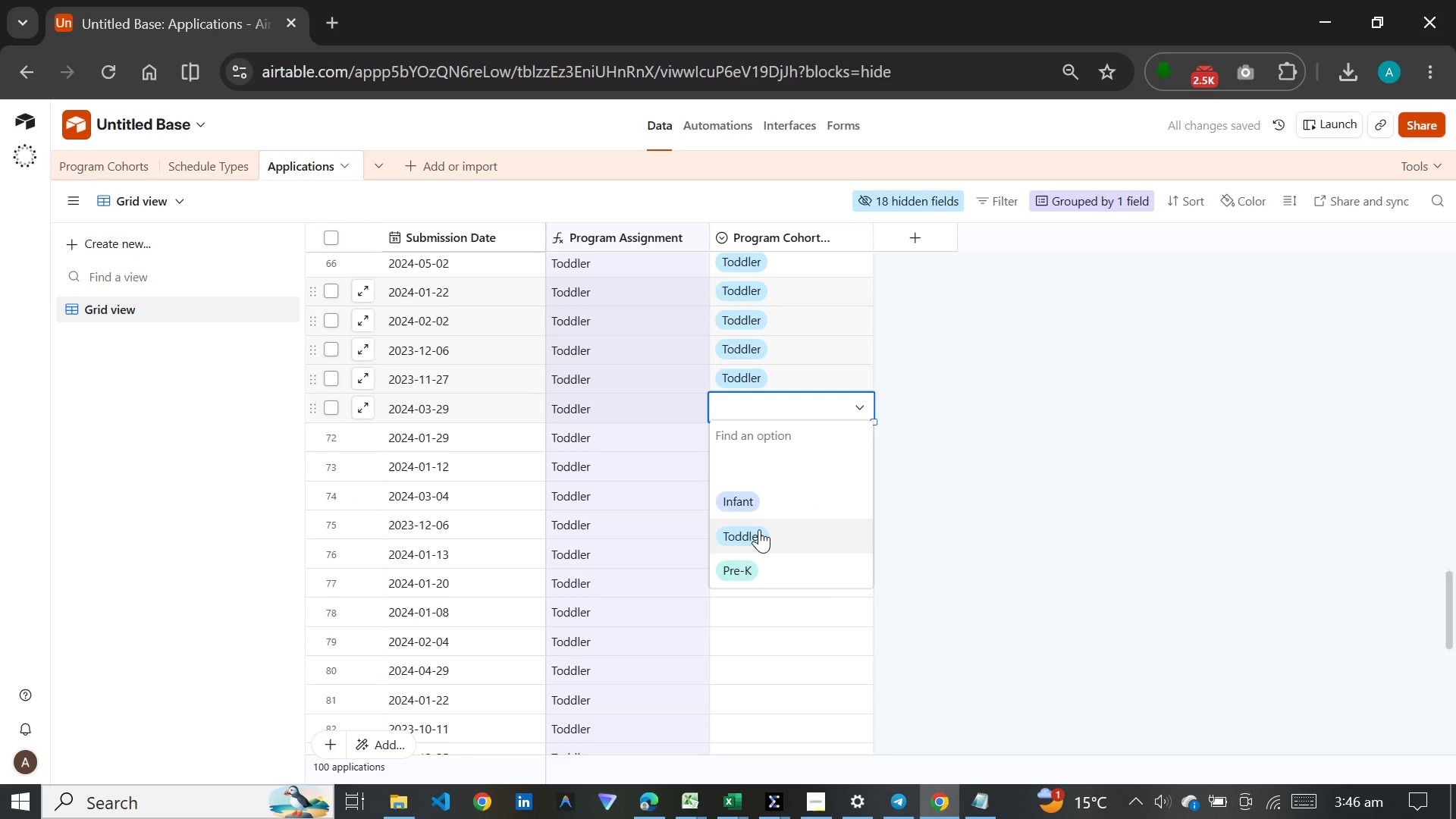 
left_click([759, 529])
 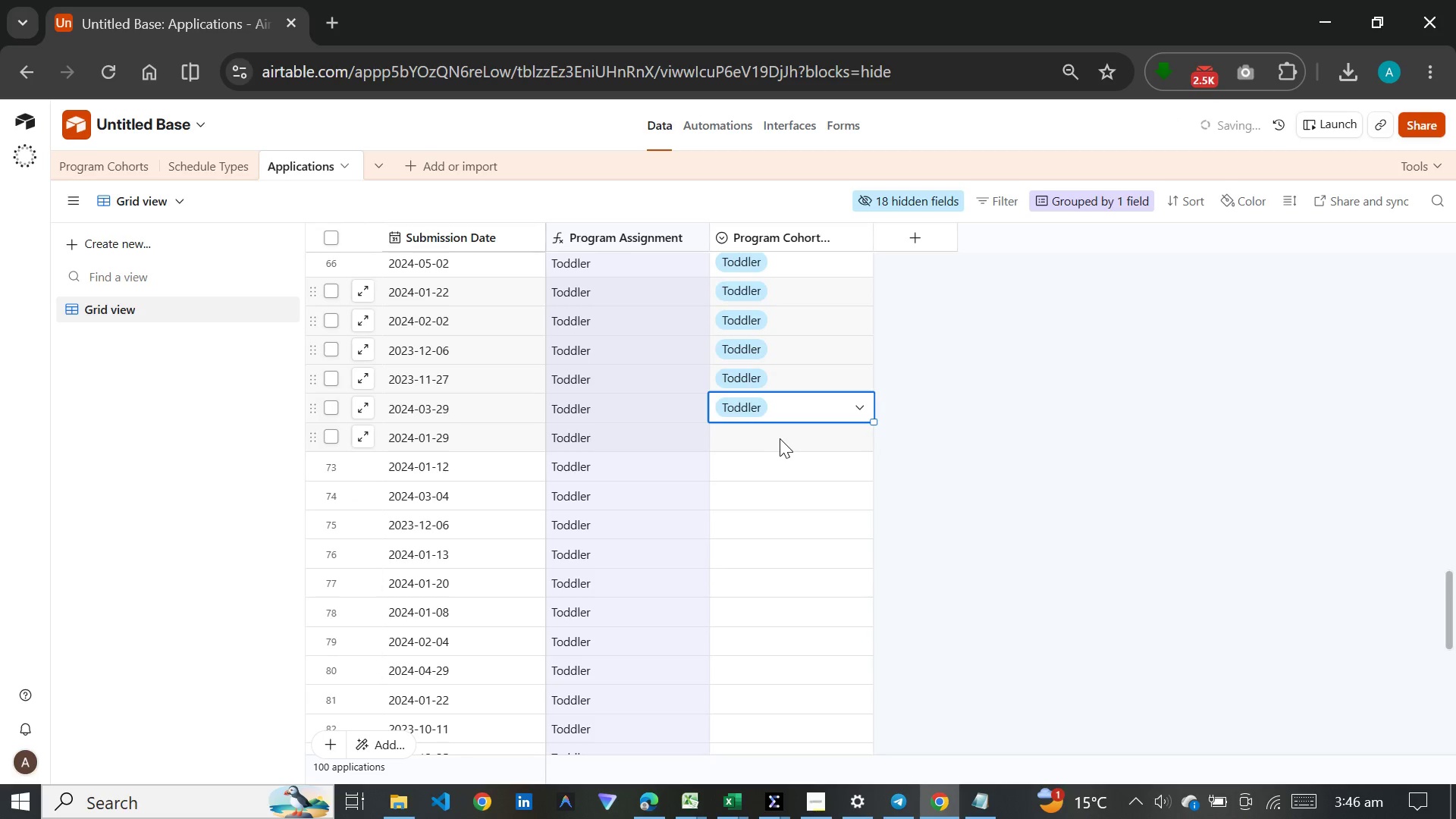 
double_click([780, 438])
 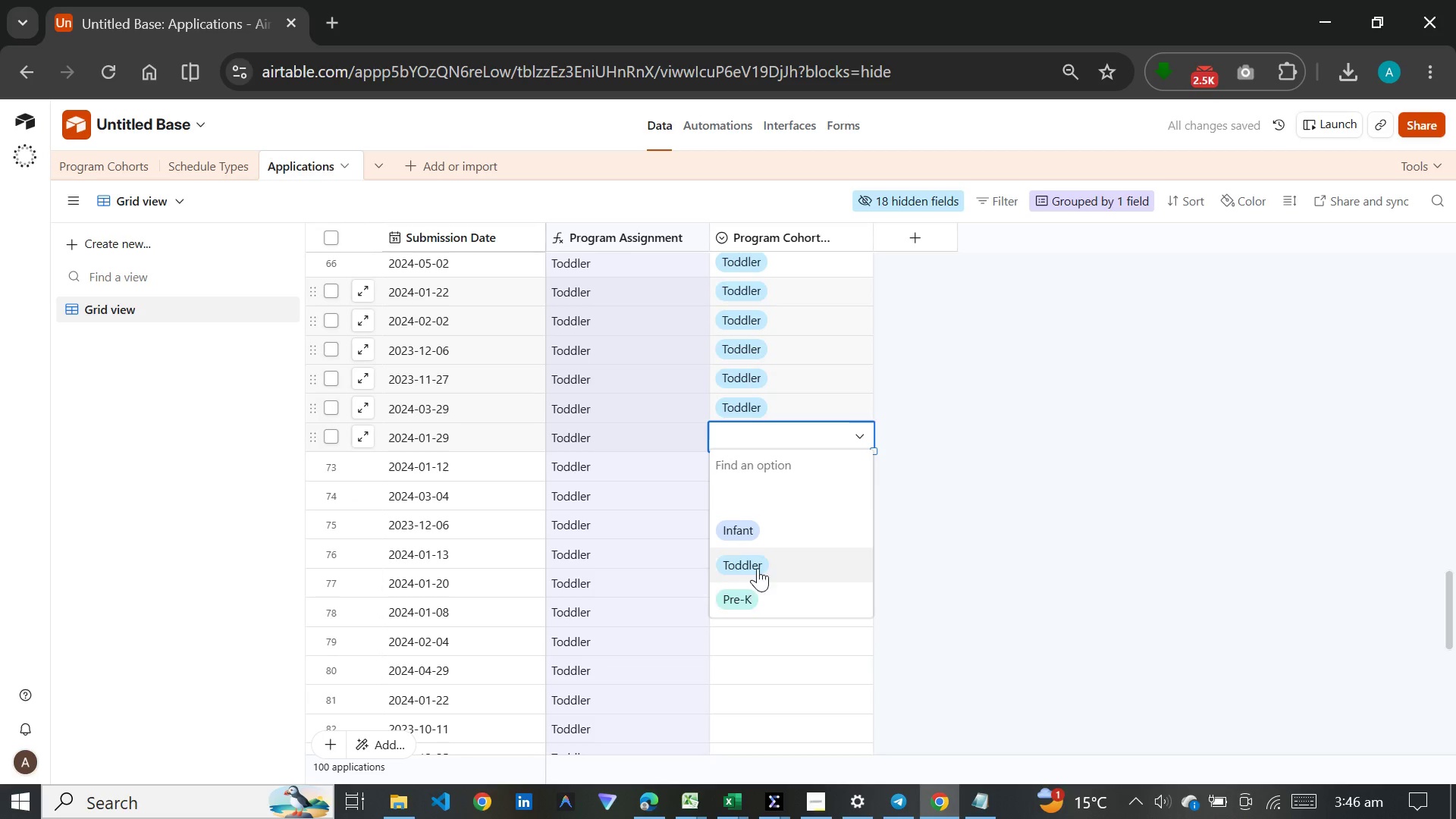 
left_click([758, 568])
 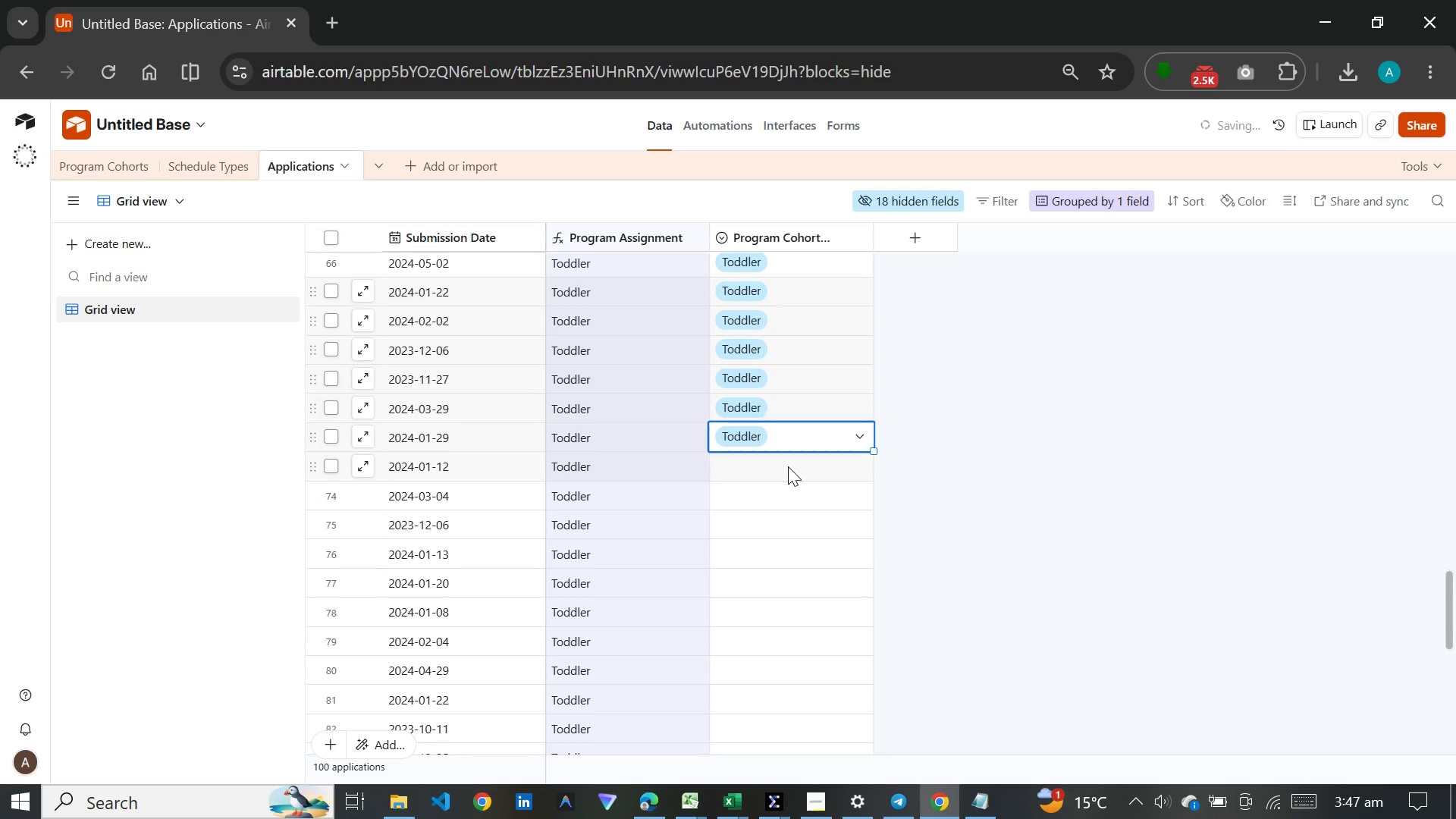 
double_click([789, 464])
 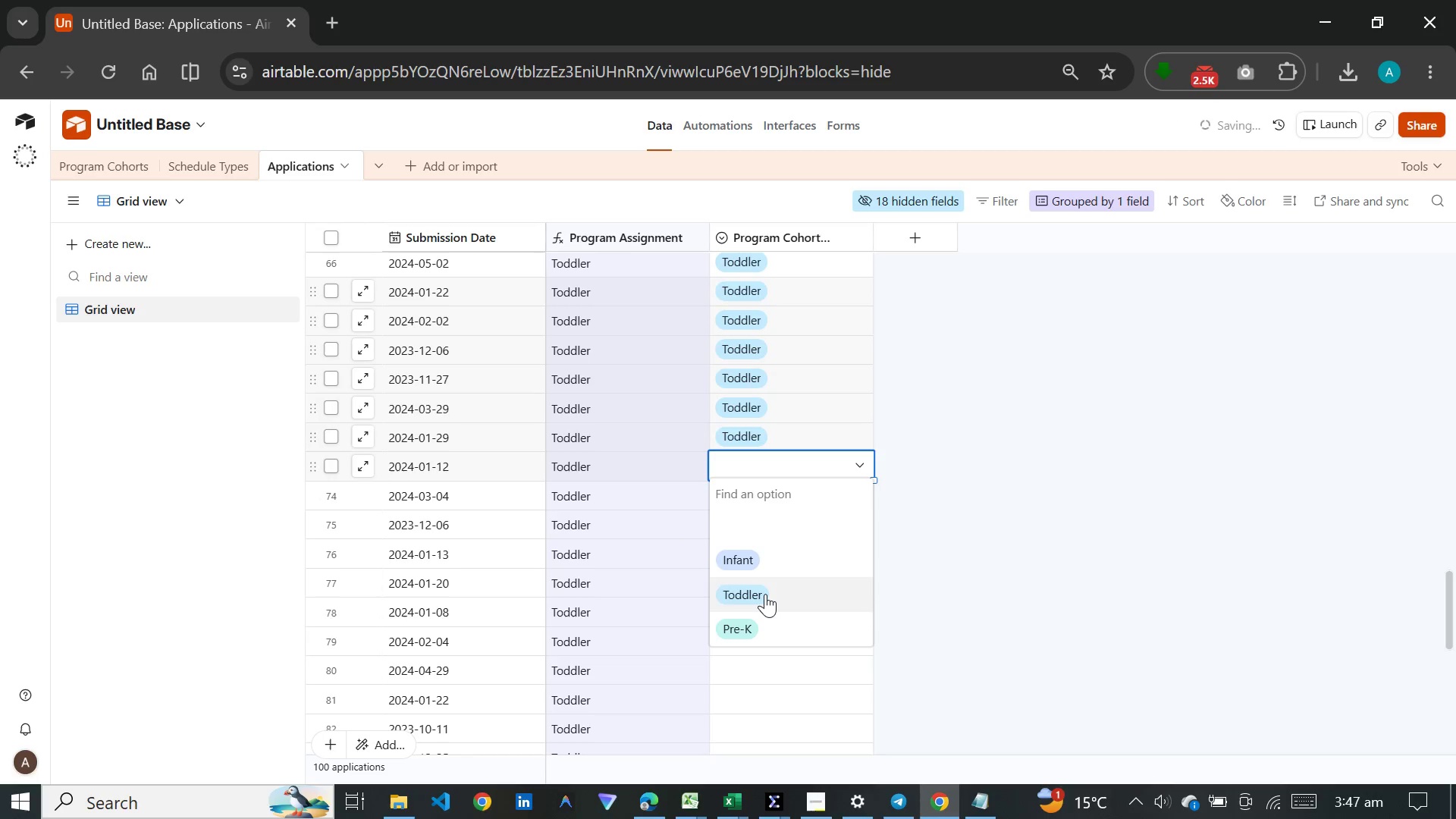 
left_click([765, 594])
 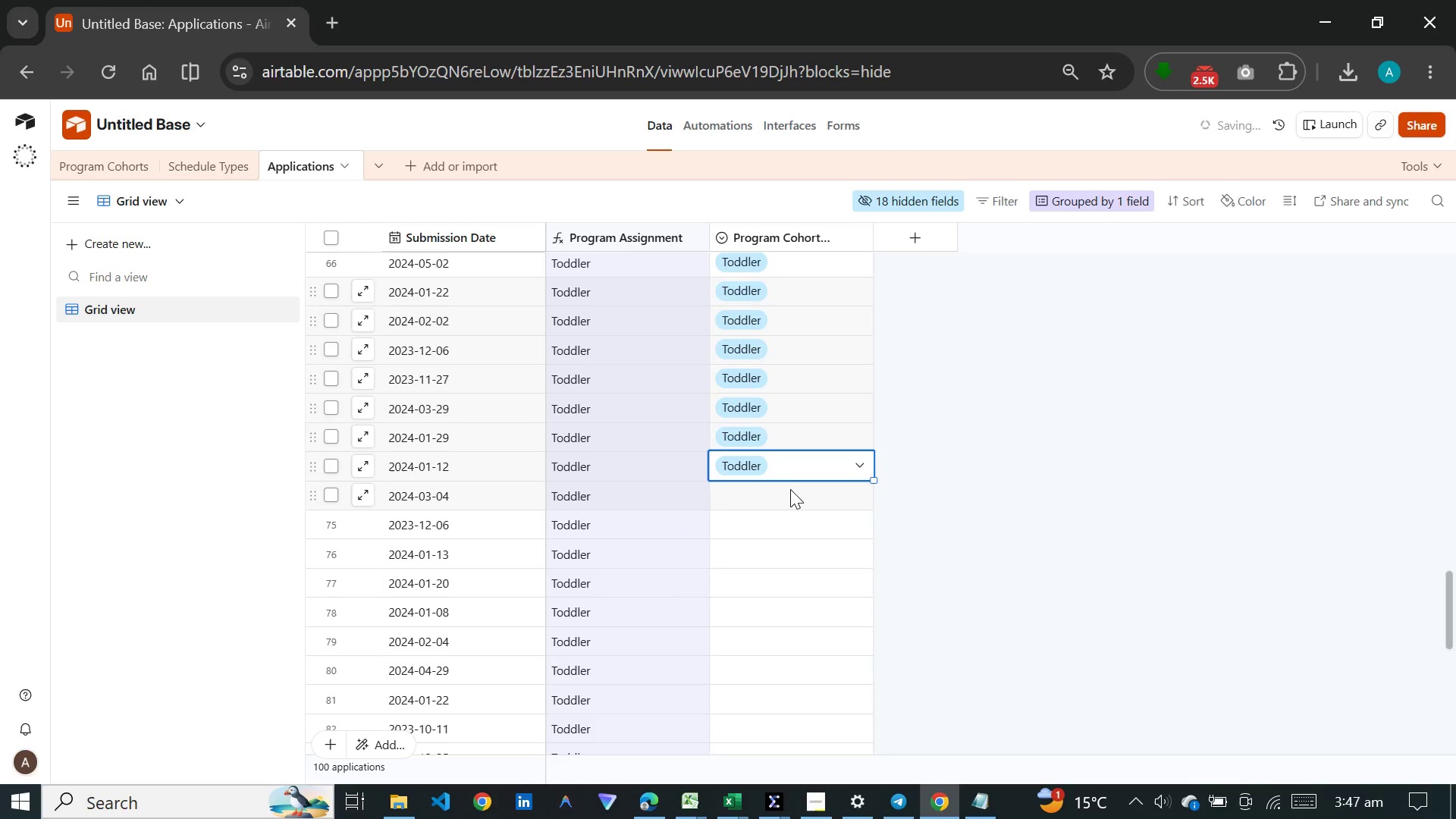 
double_click([789, 493])
 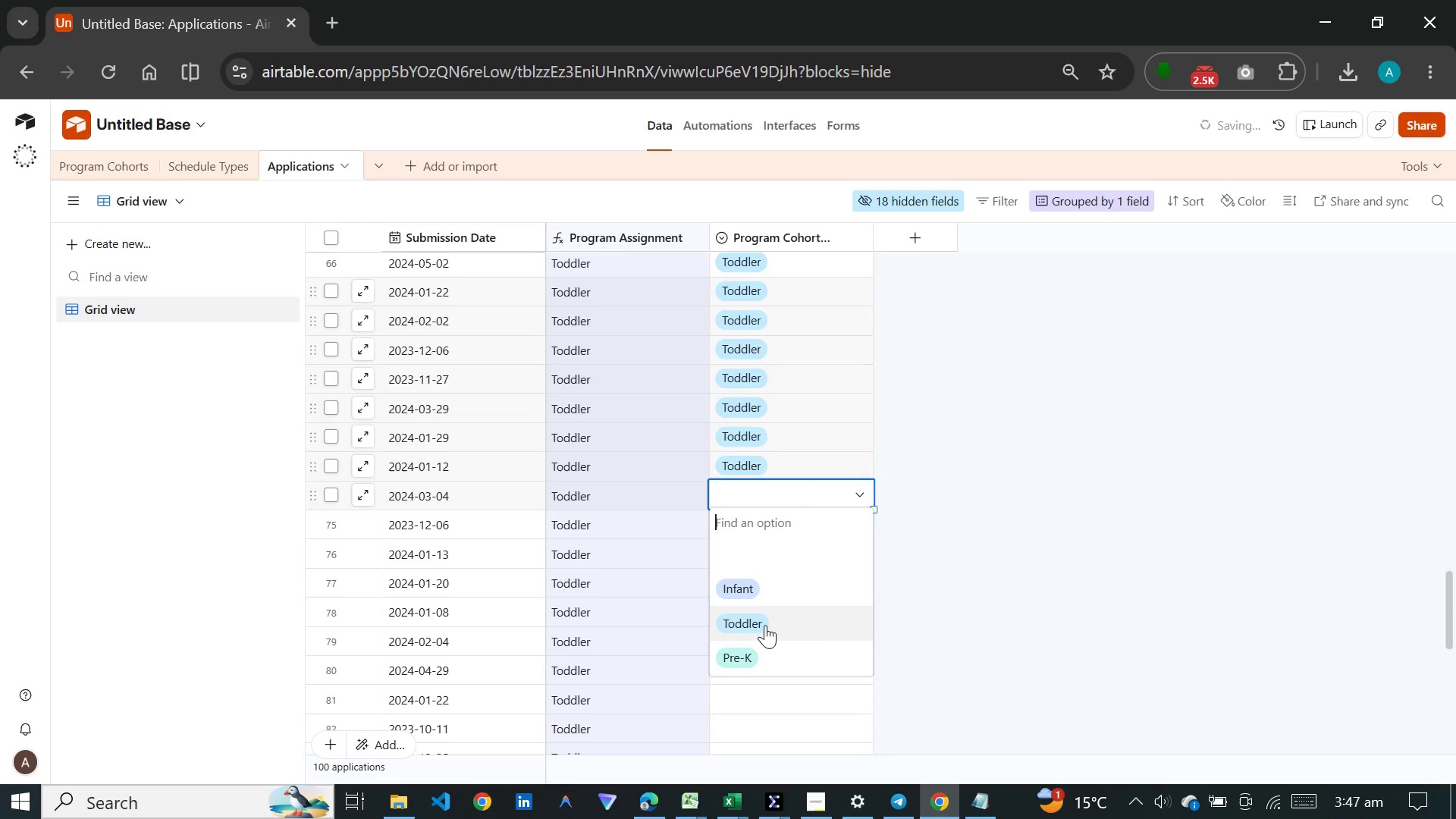 
left_click([765, 625])
 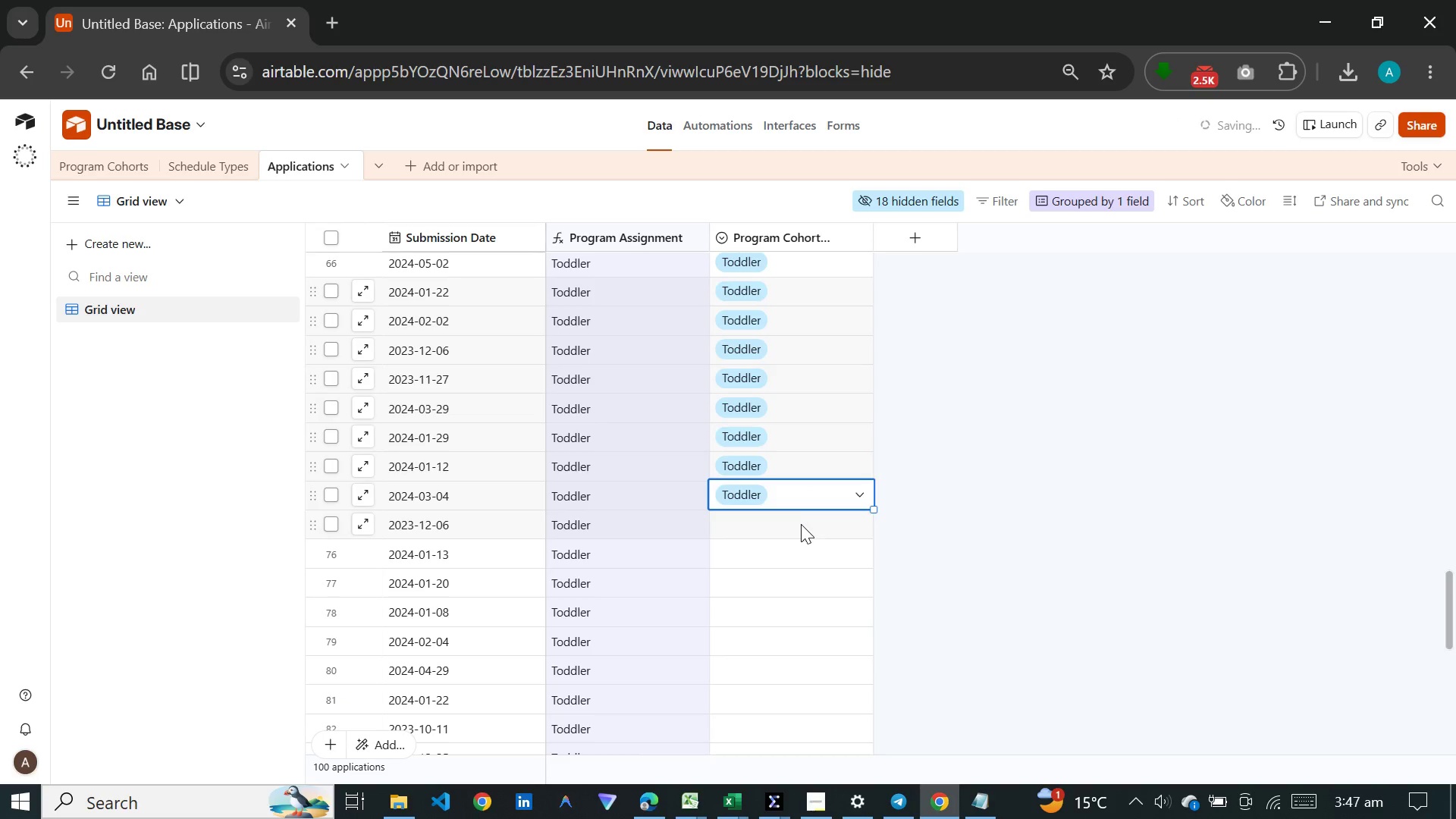 
double_click([801, 526])
 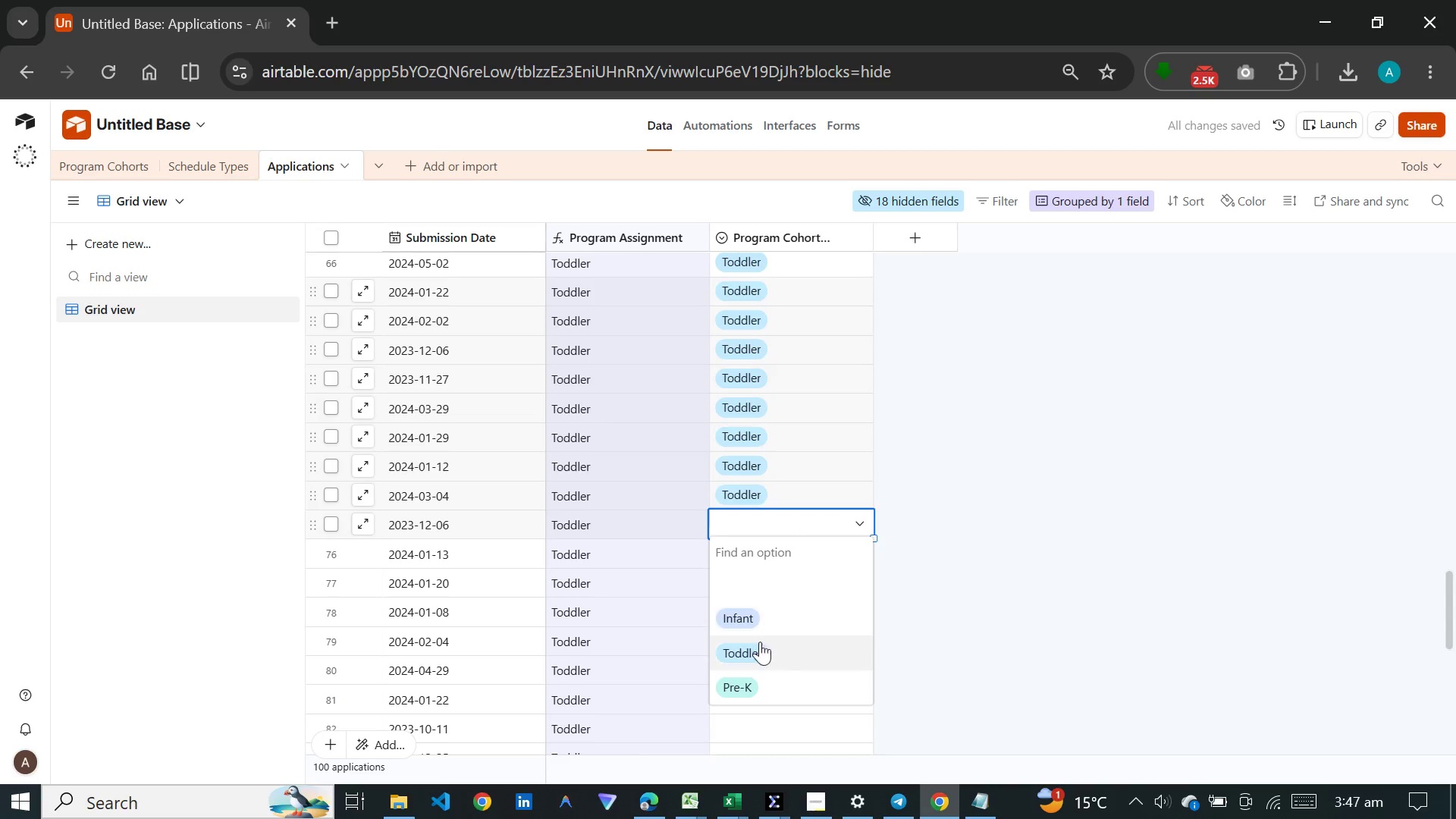 
left_click([760, 654])
 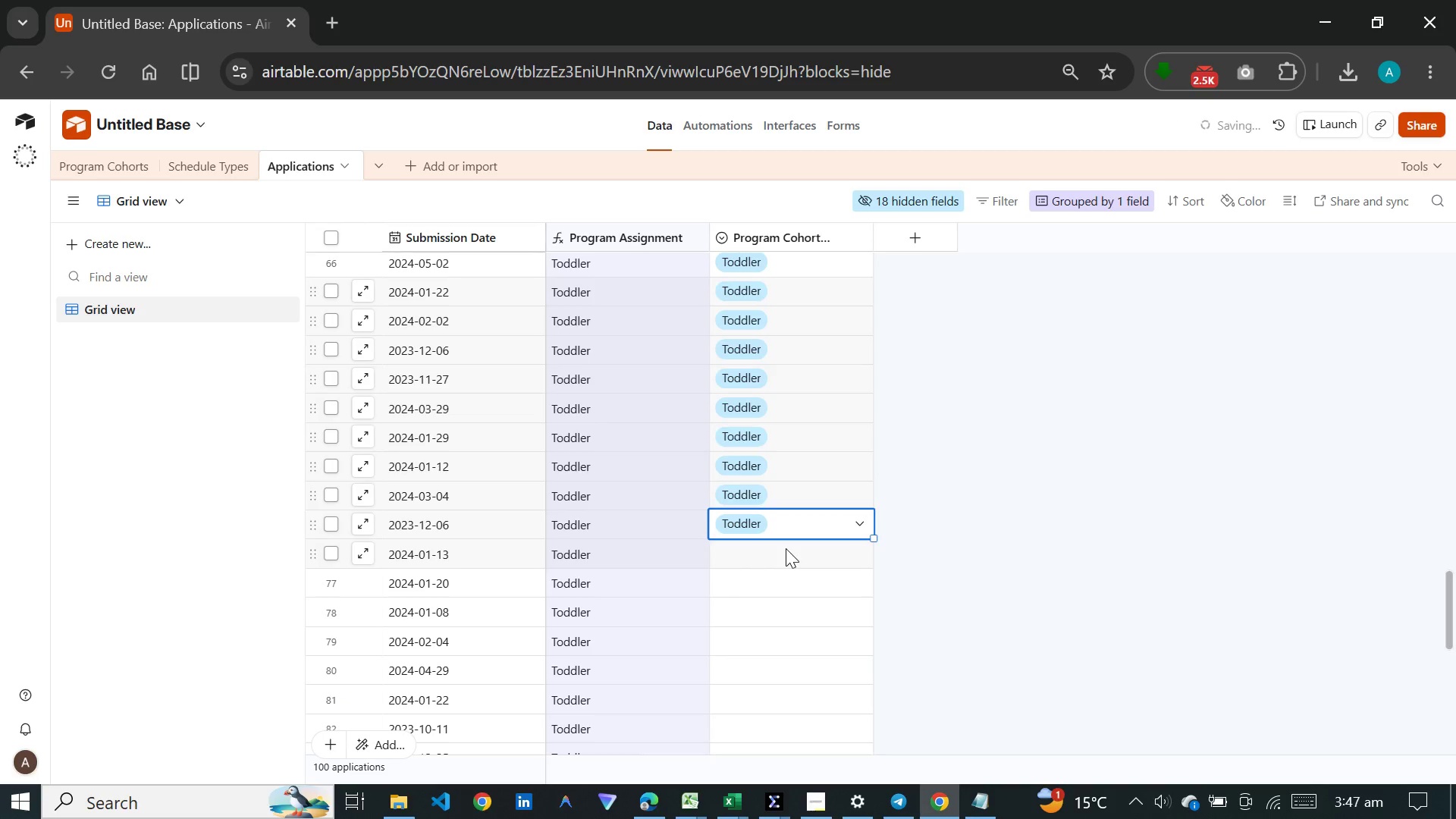 
double_click([786, 548])
 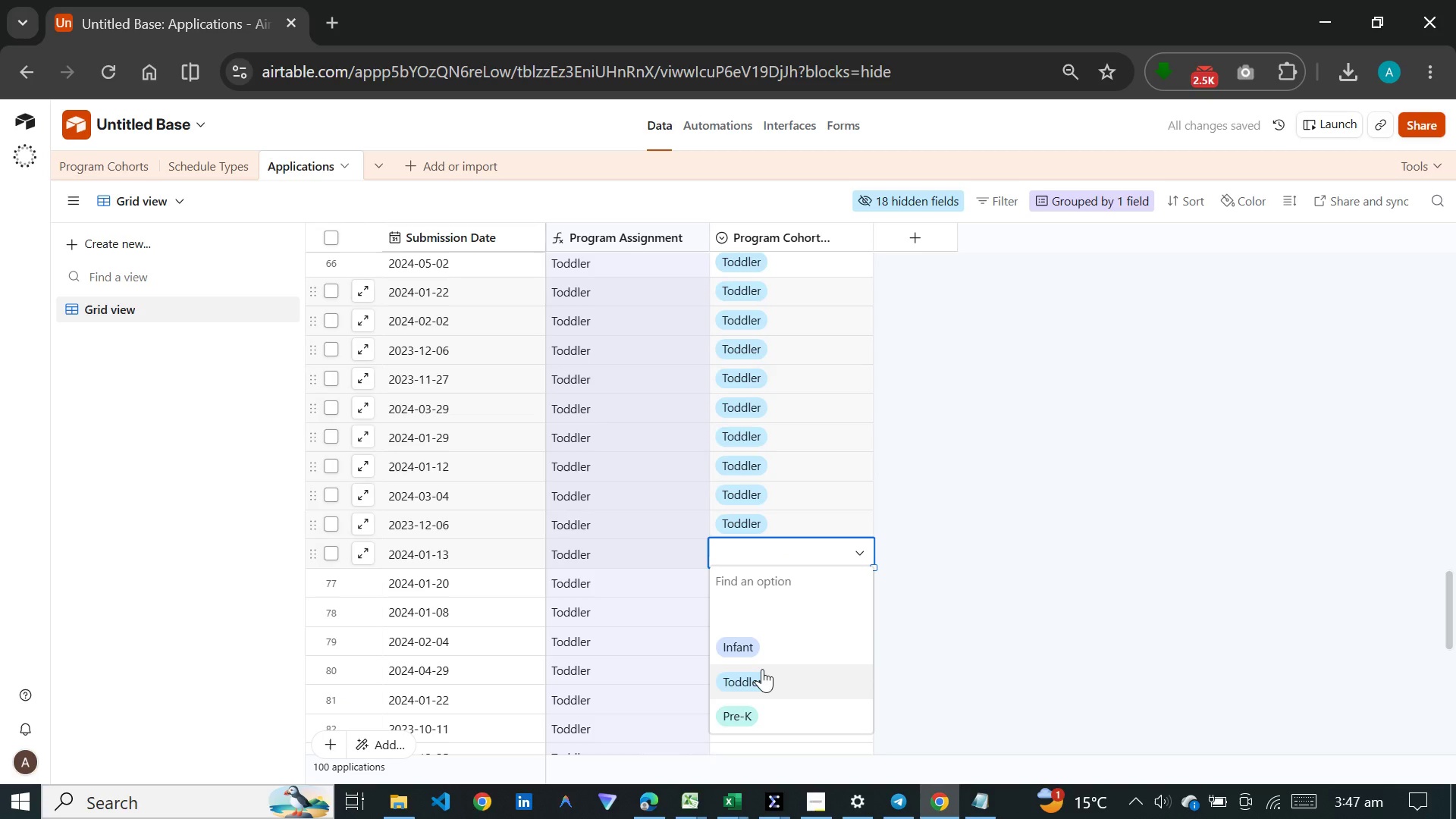 
left_click([762, 669])
 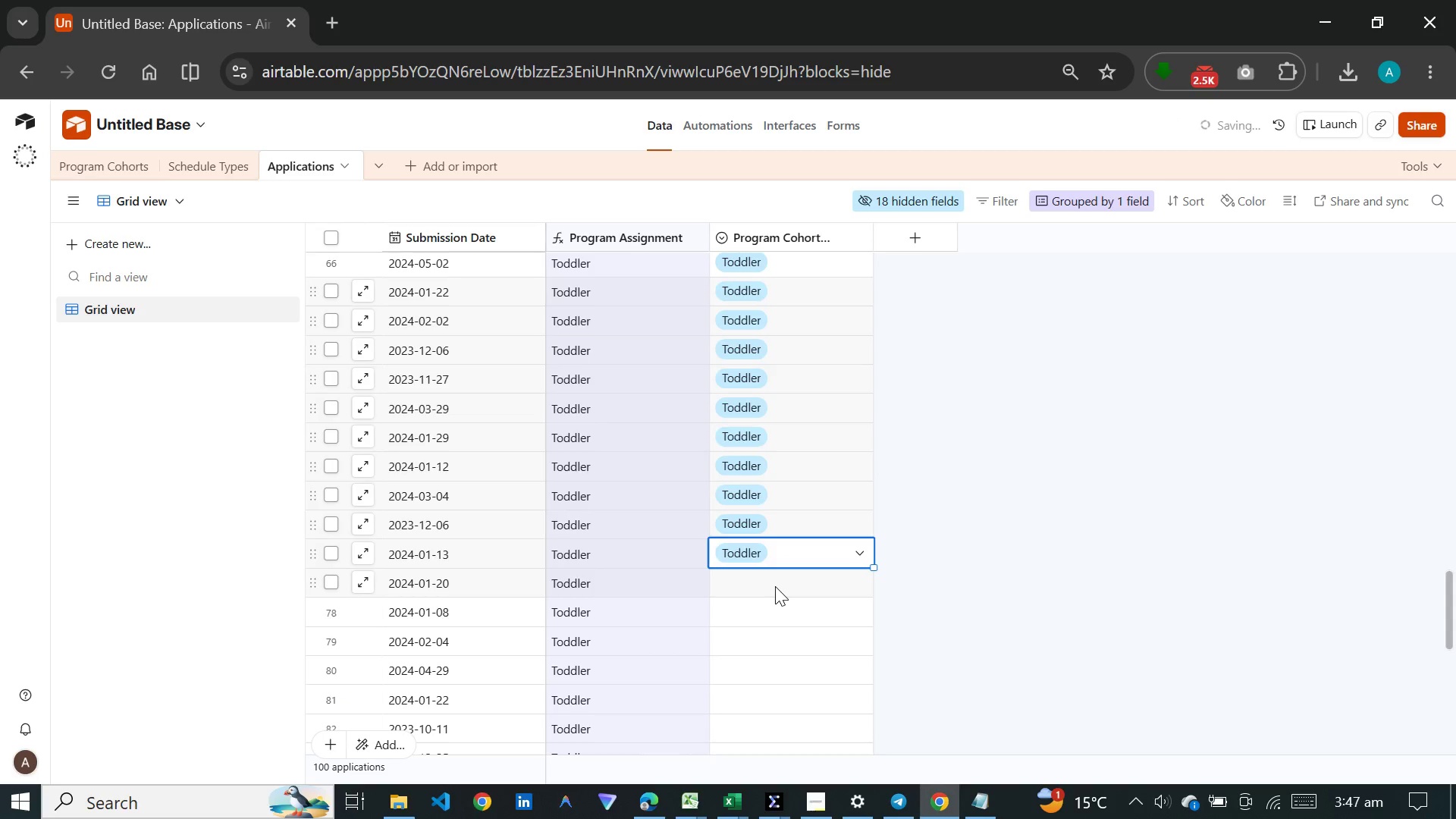 
double_click([775, 586])
 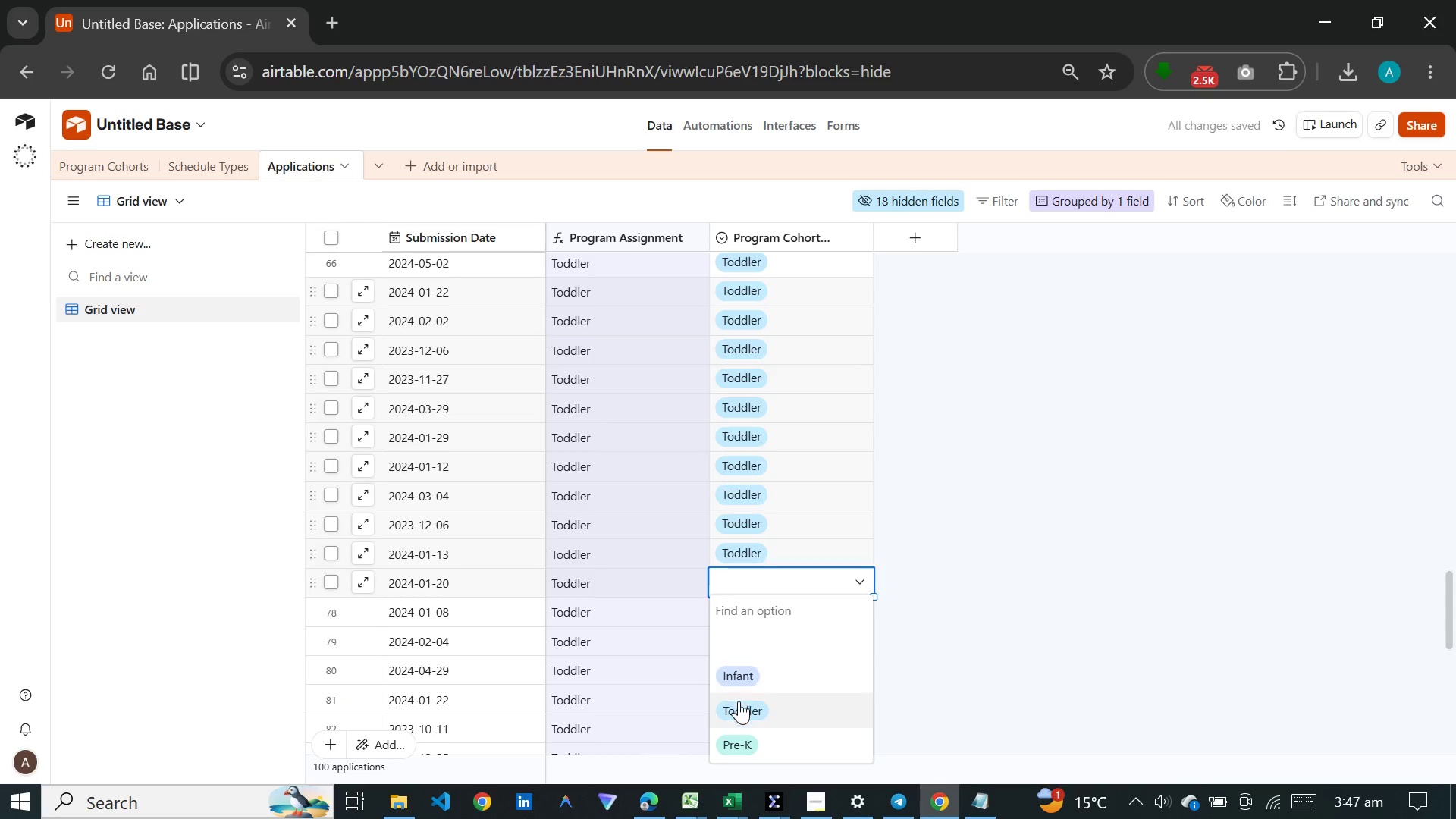 
left_click([741, 701])
 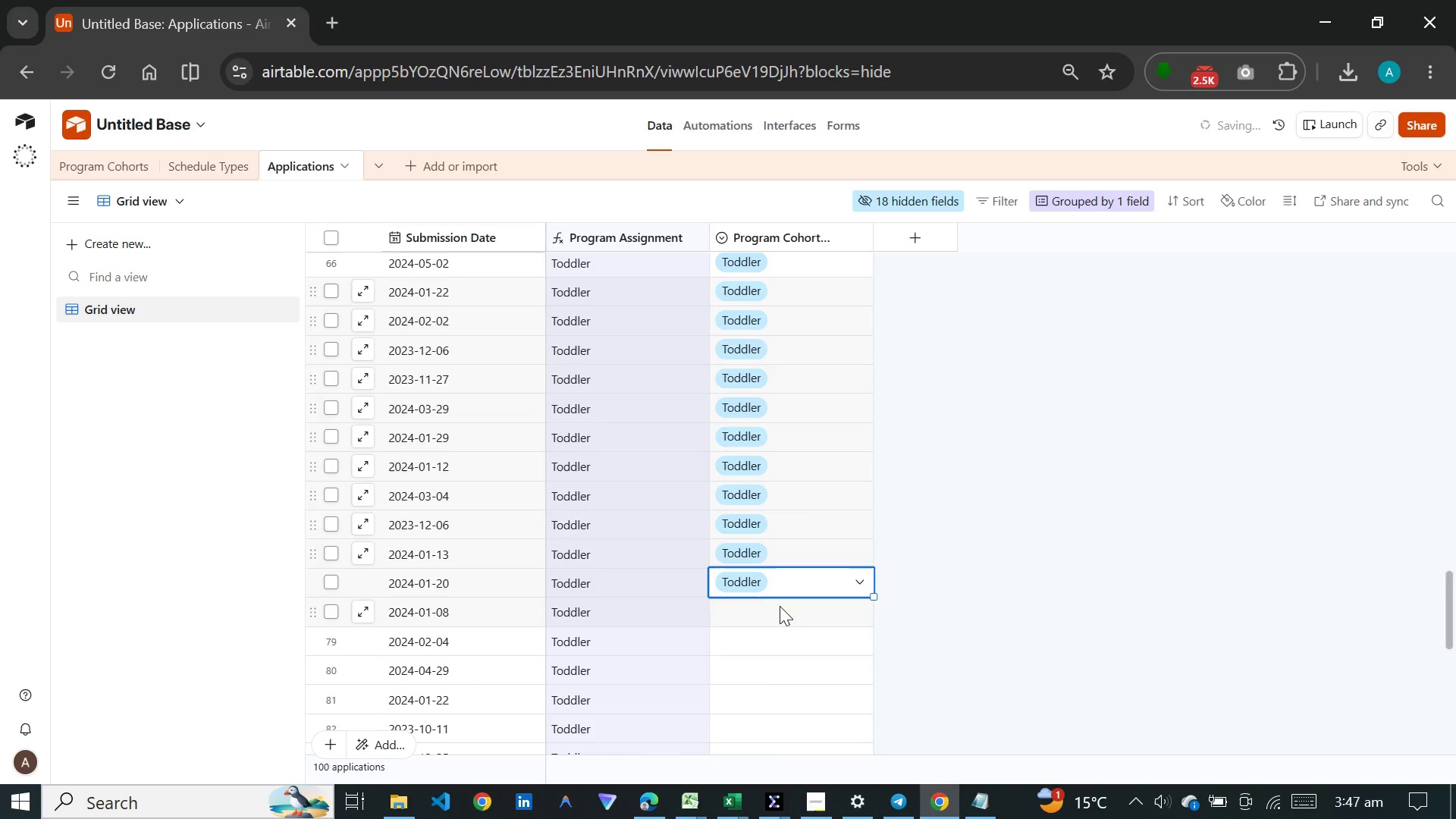 
double_click([782, 607])
 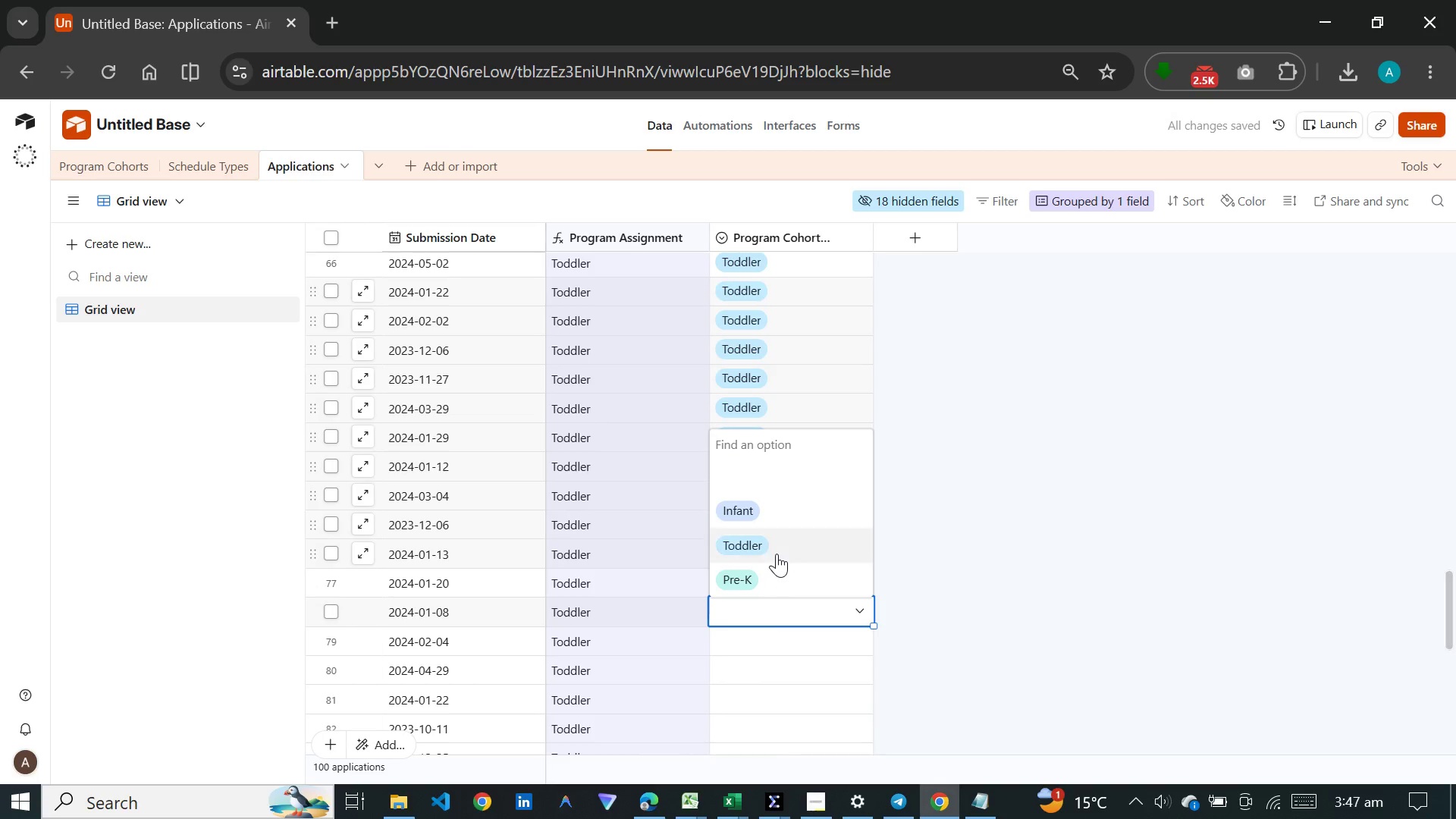 
left_click([777, 548])
 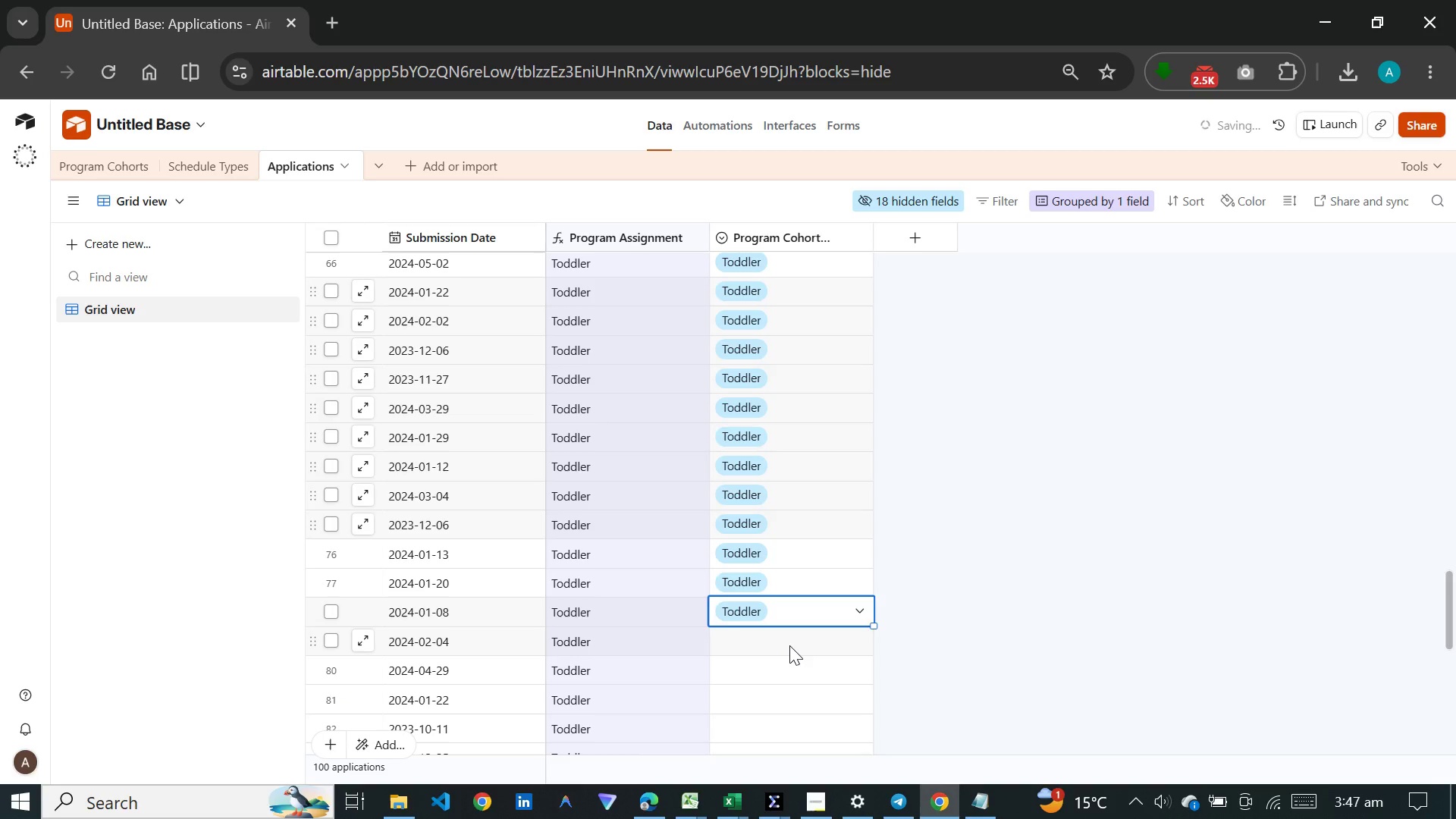 
double_click([789, 645])
 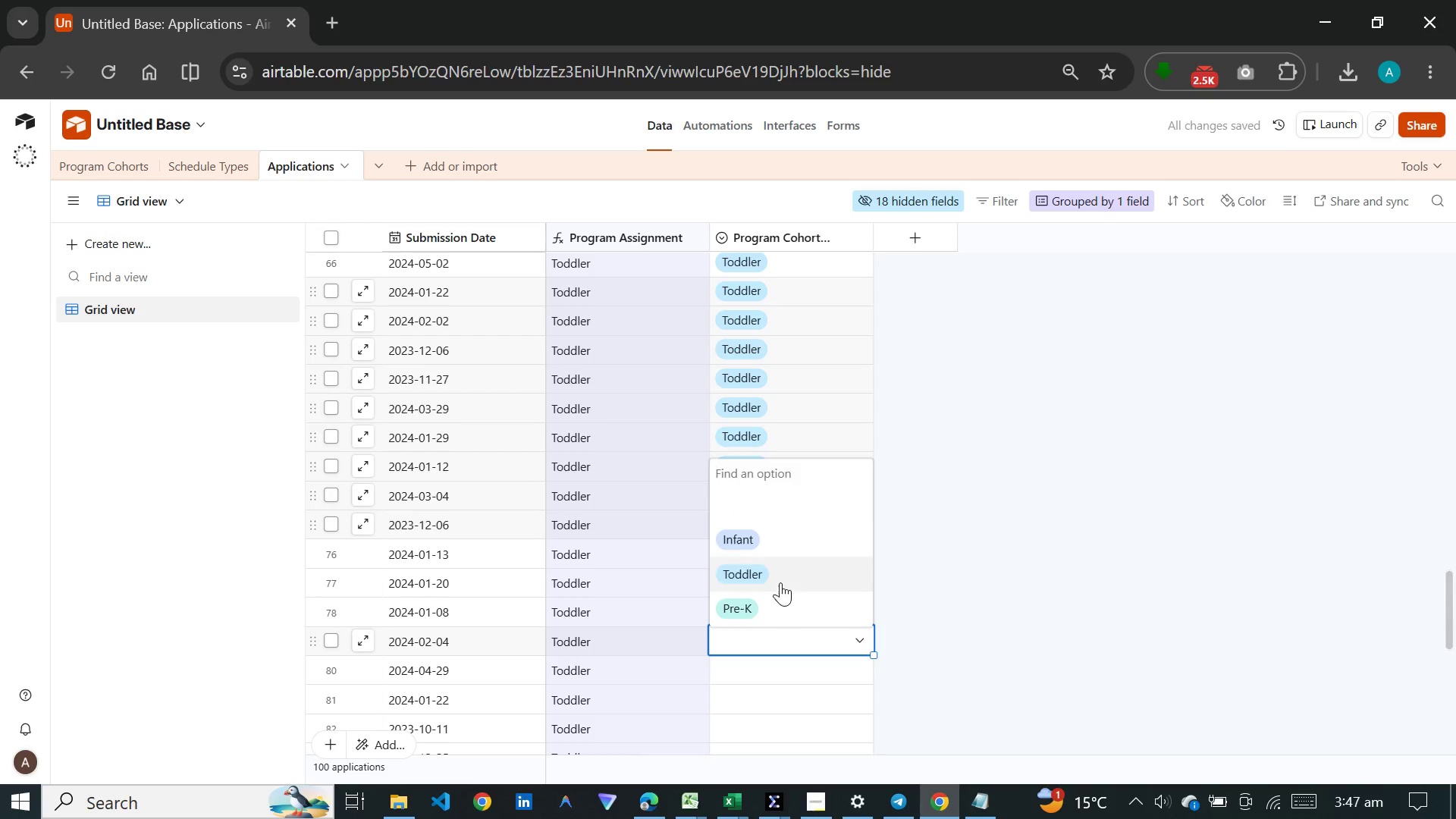 
left_click([780, 575])
 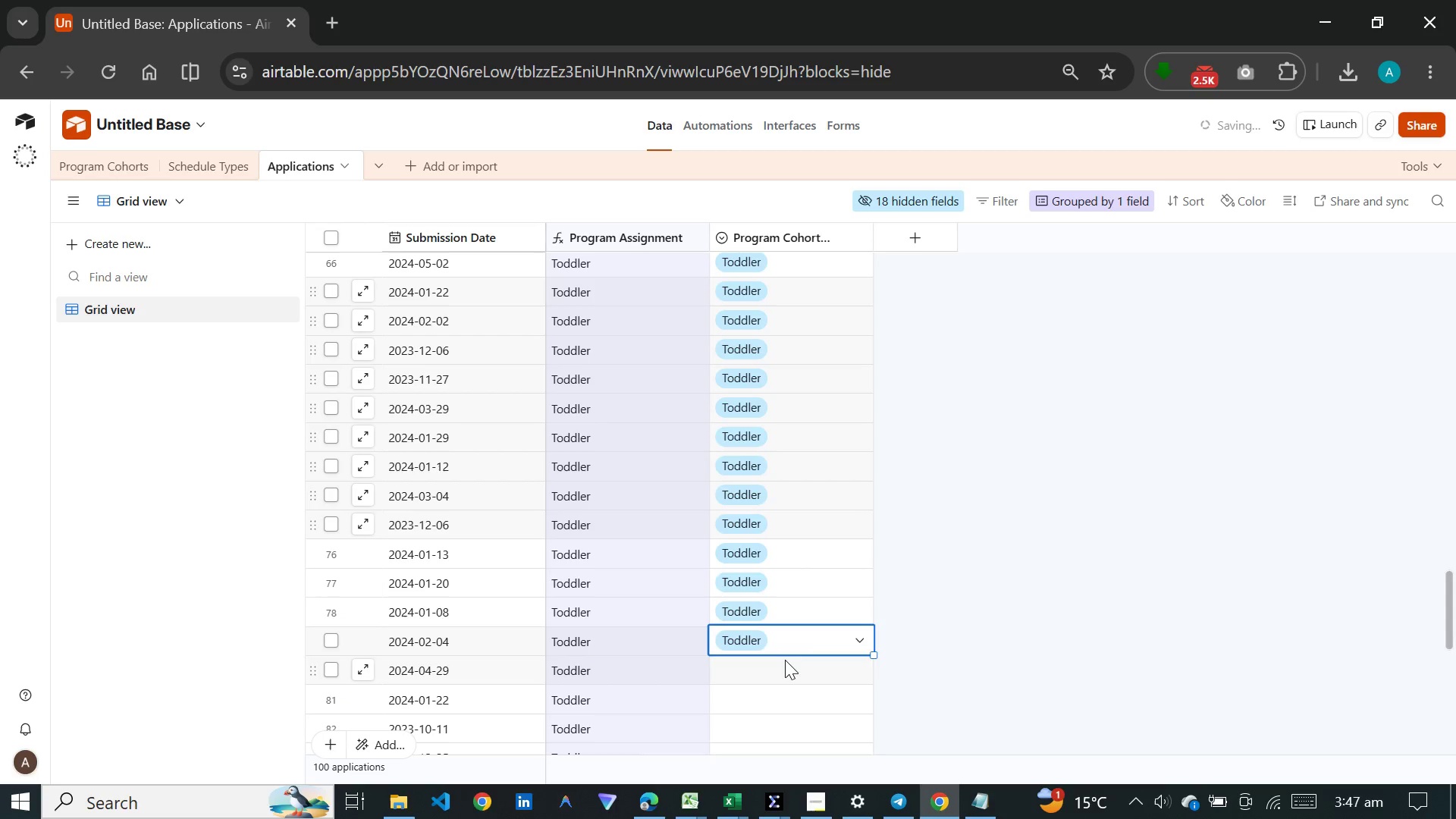 
double_click([785, 660])
 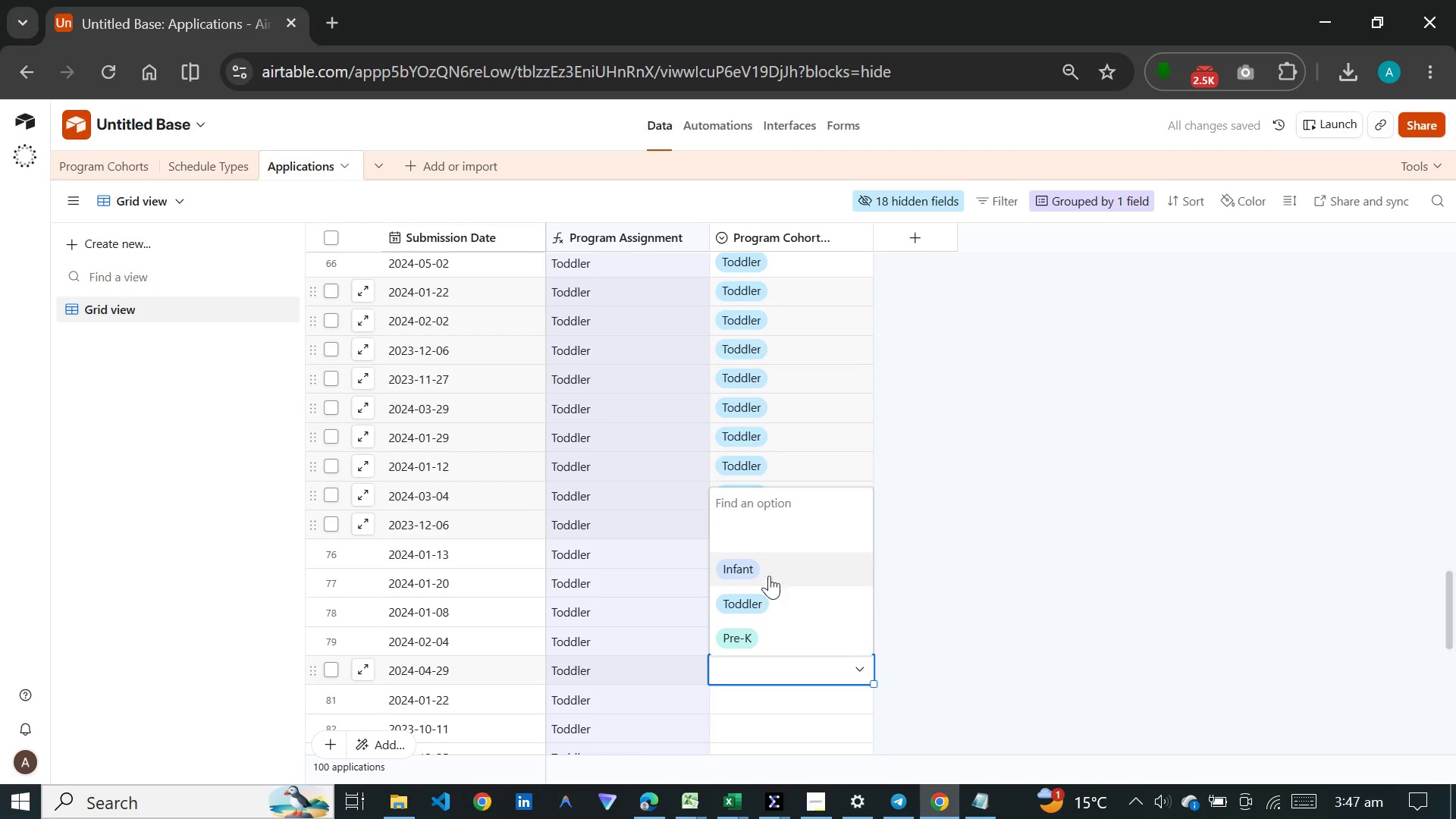 
left_click([769, 595])
 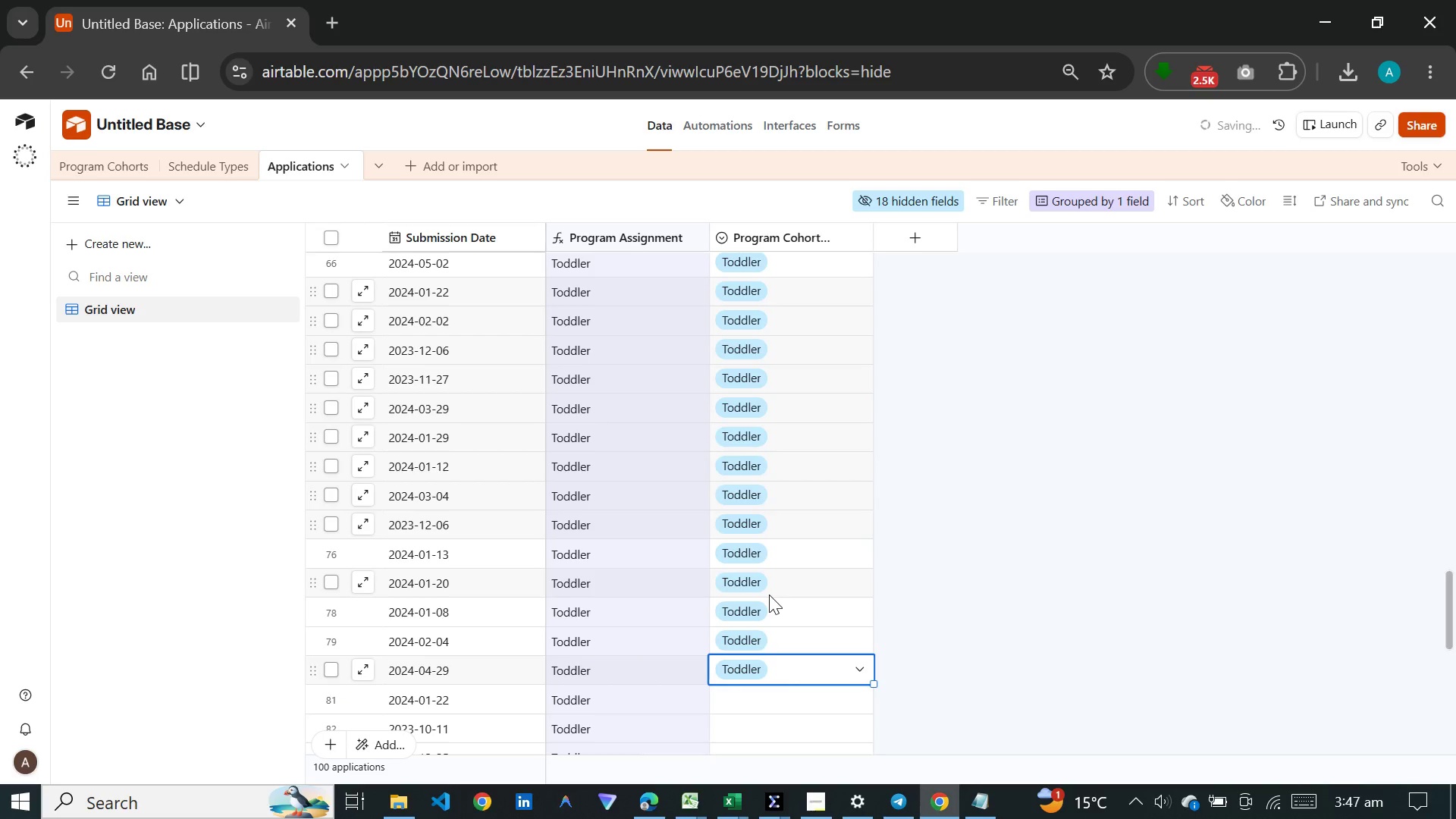 
scroll: coordinate [769, 596], scroll_direction: down, amount: 4.0
 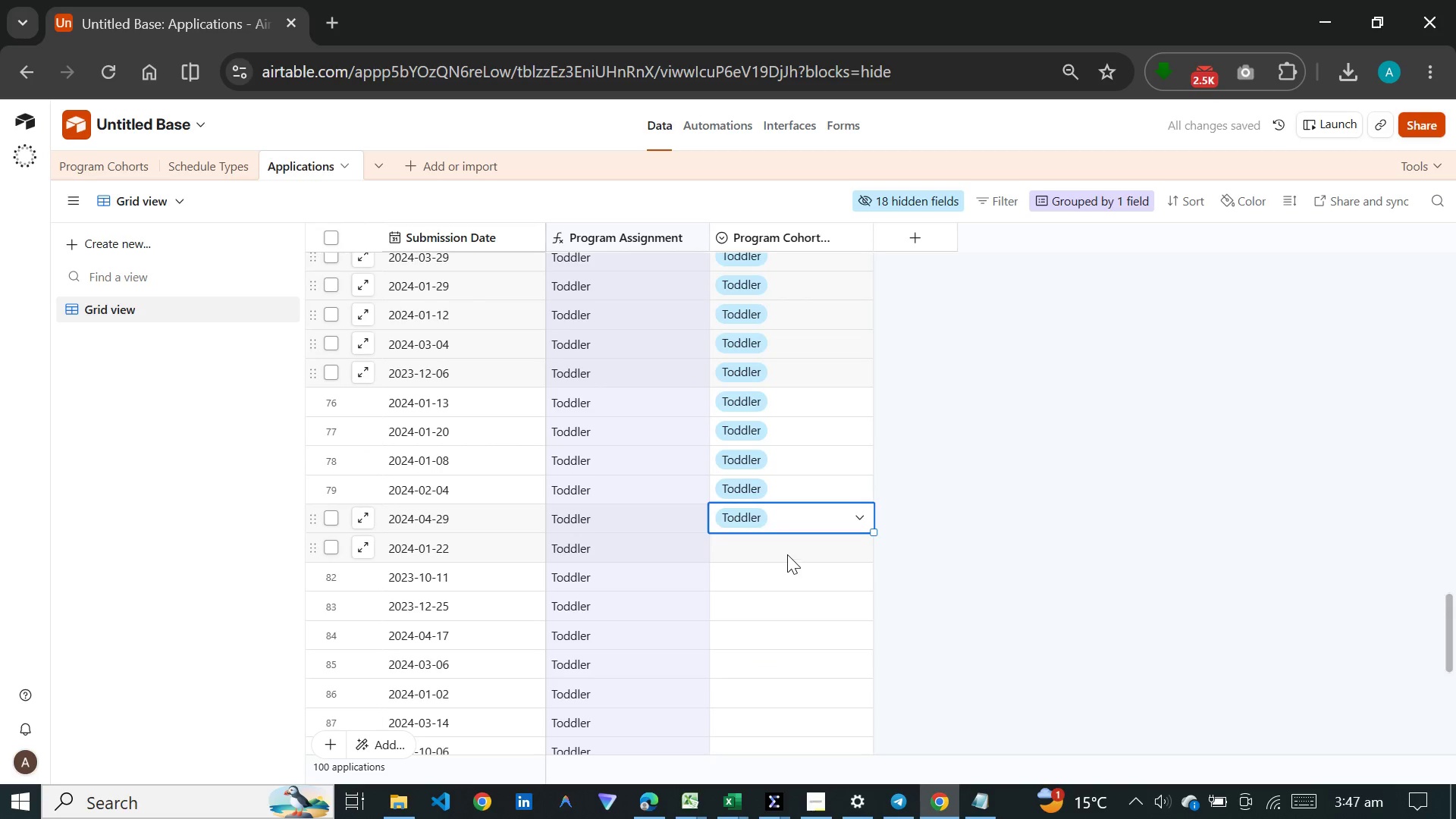 
double_click([788, 552])
 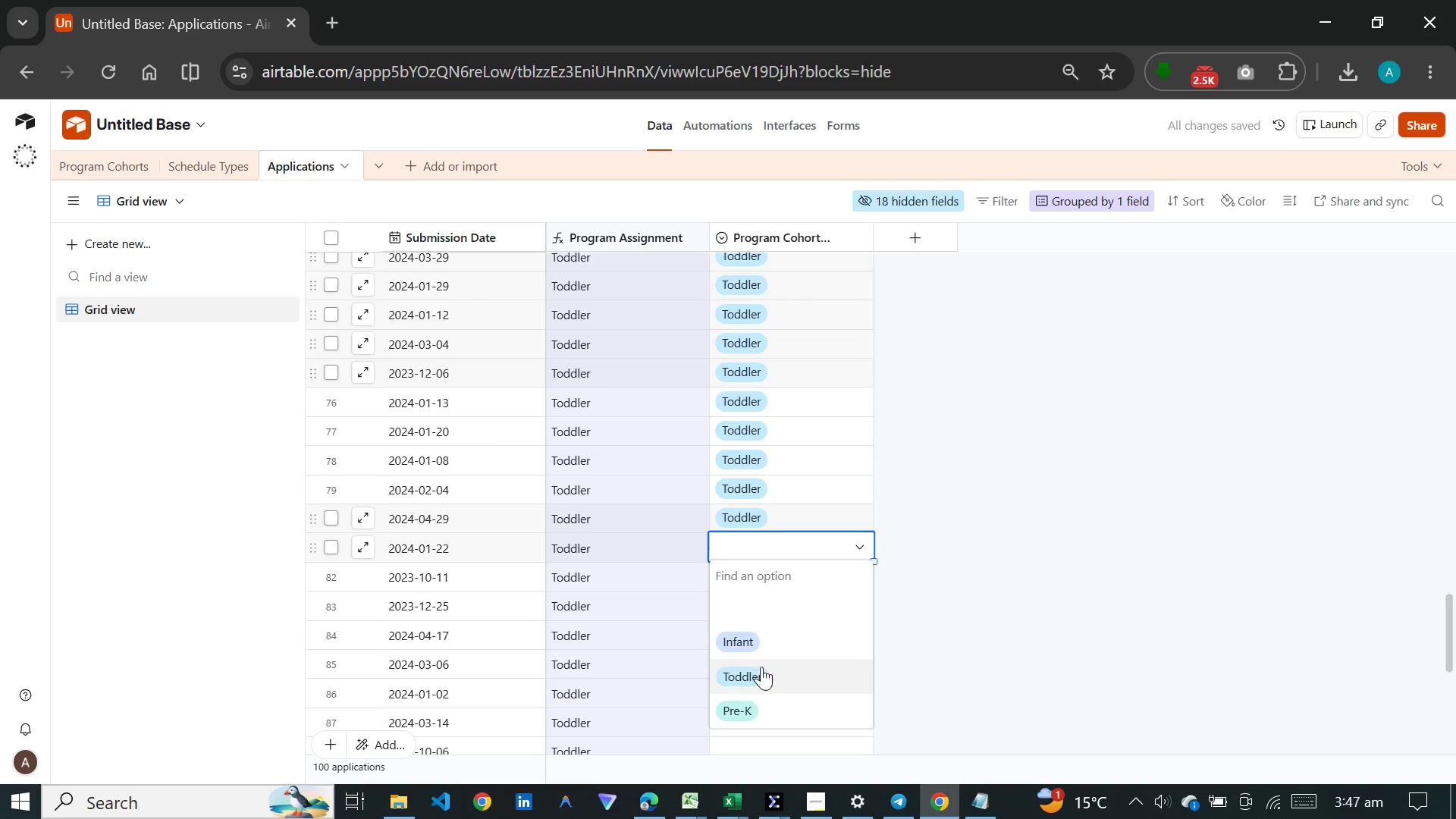 
left_click([765, 673])
 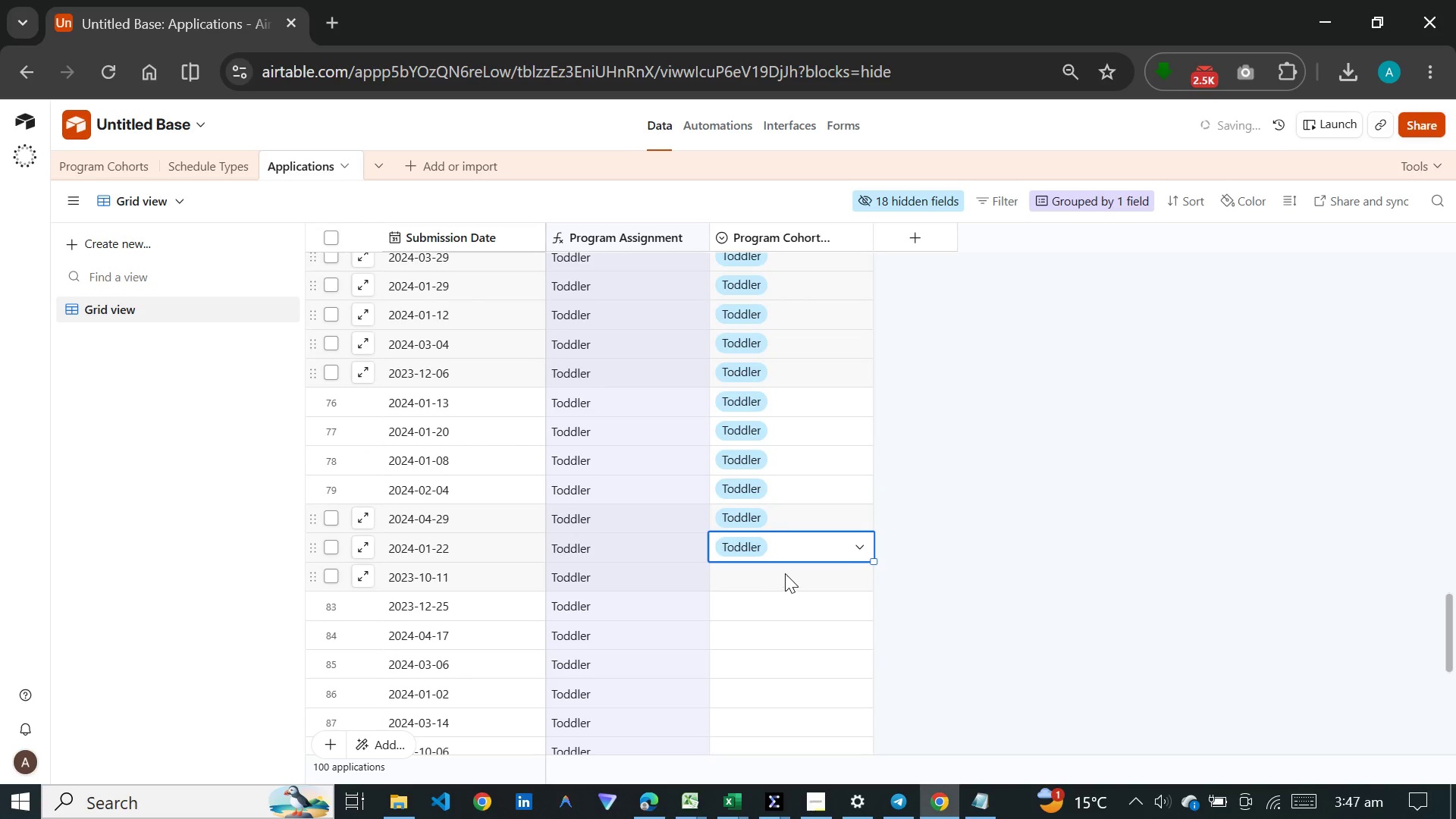 
double_click([785, 571])
 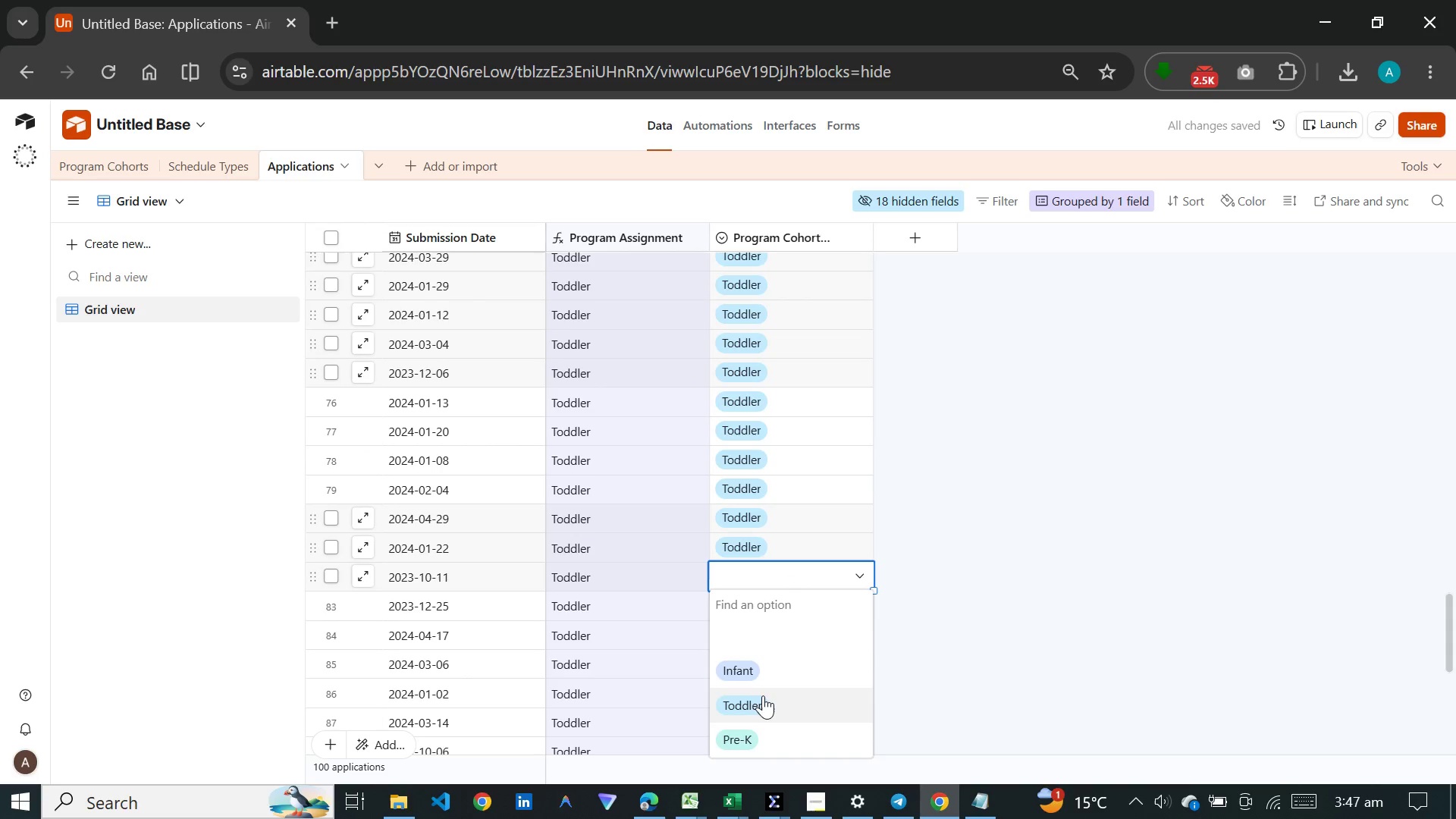 
left_click([763, 701])
 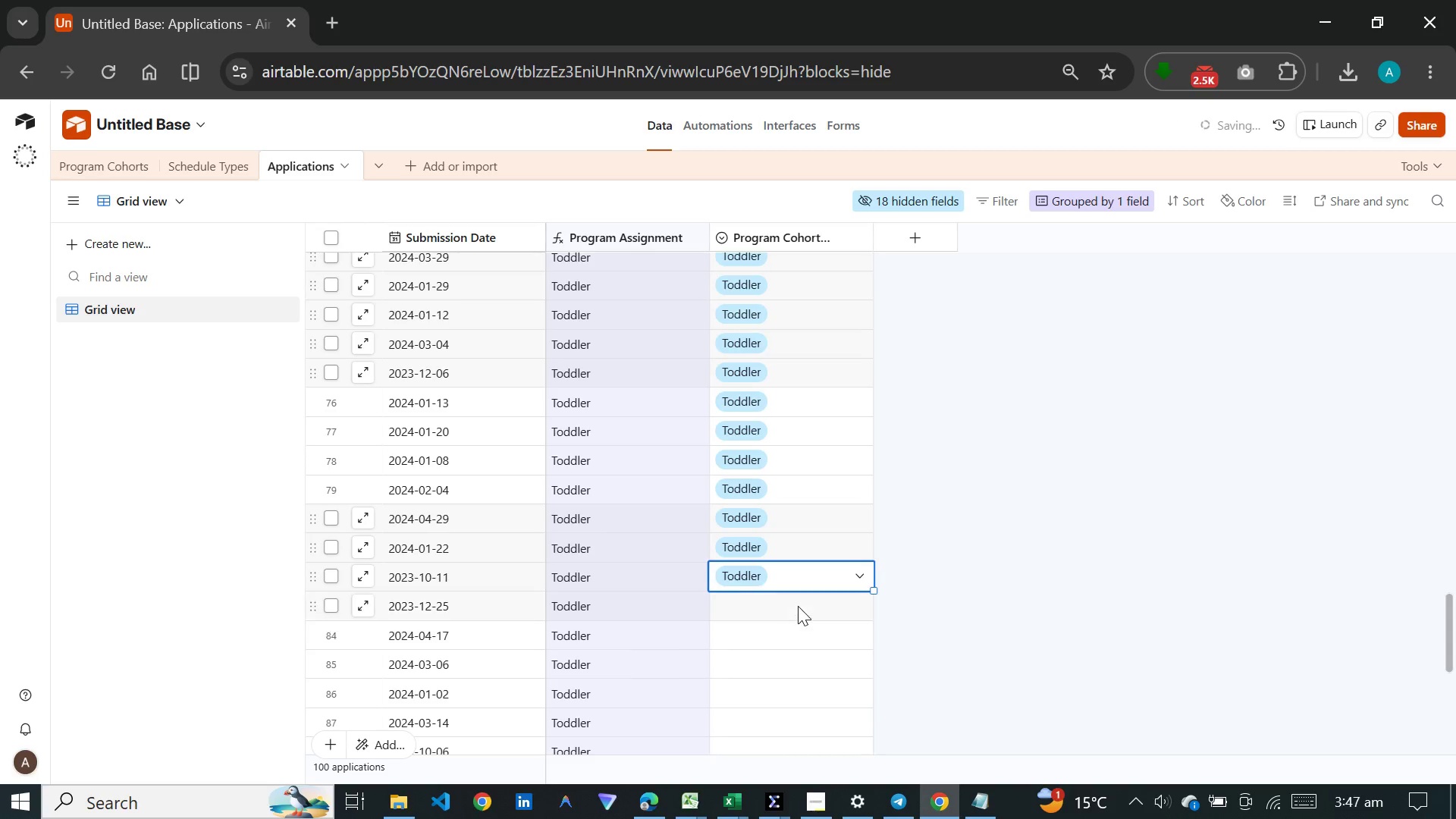 
double_click([798, 605])
 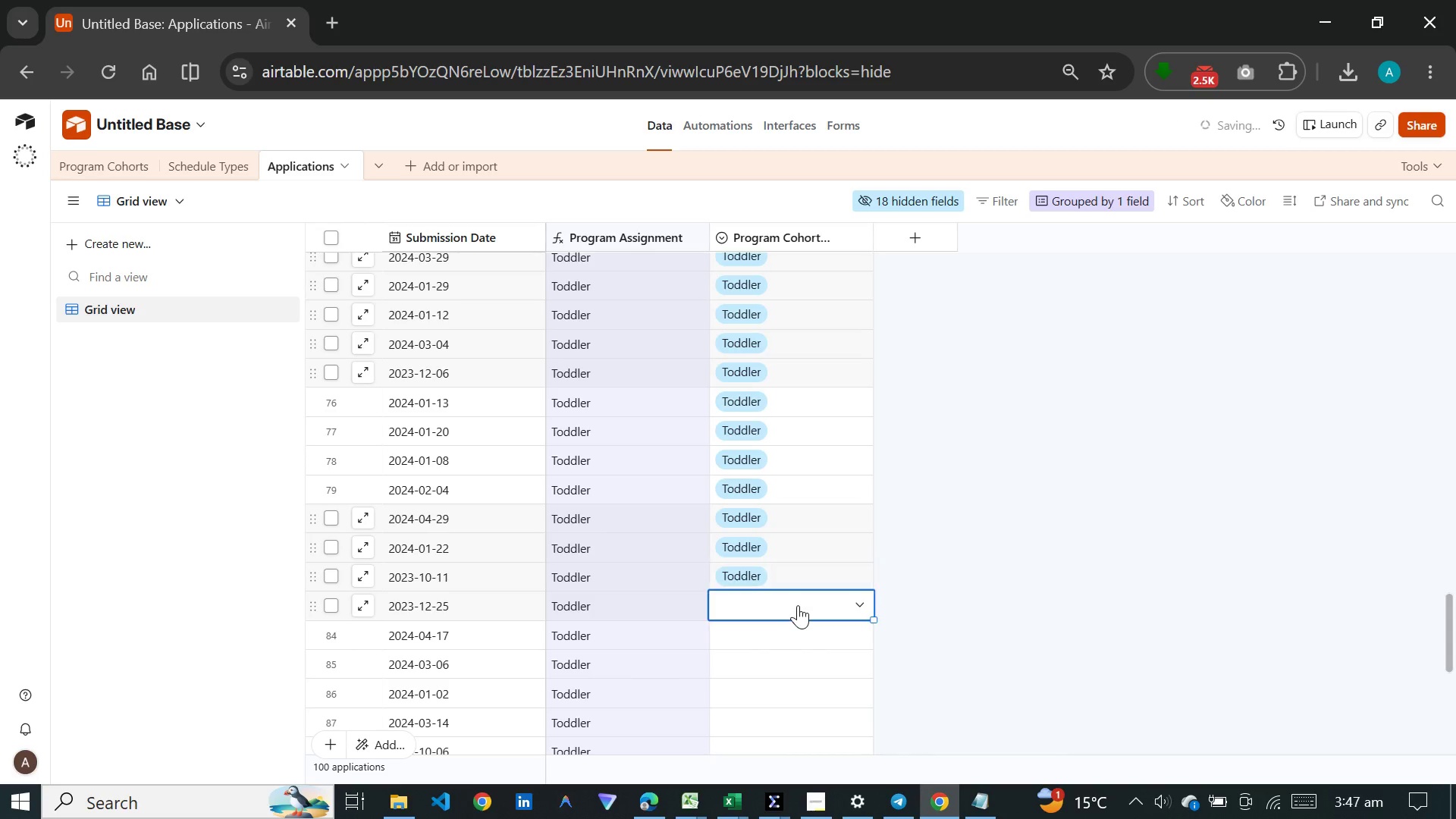 
triple_click([798, 605])
 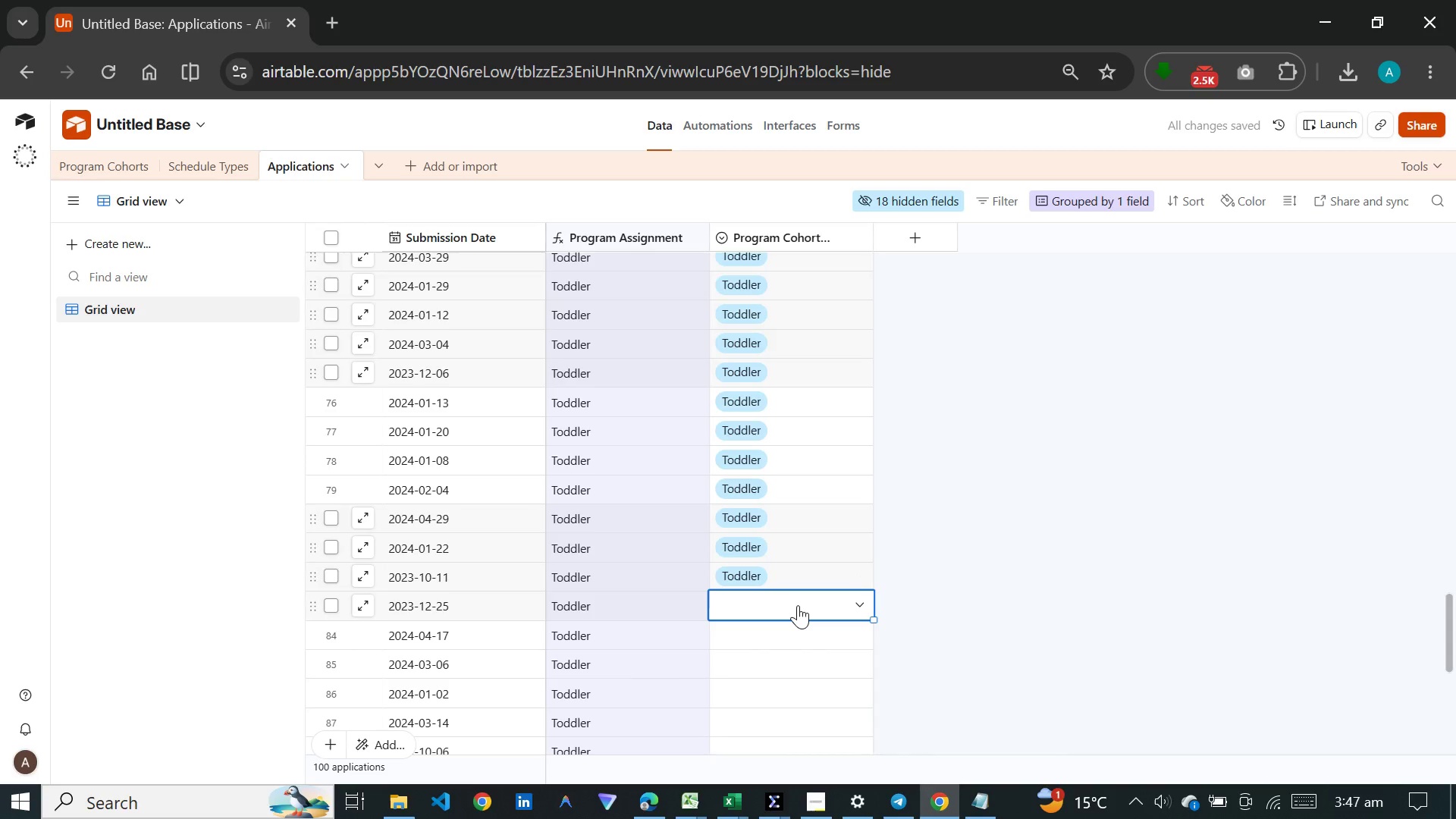 
left_click([798, 605])
 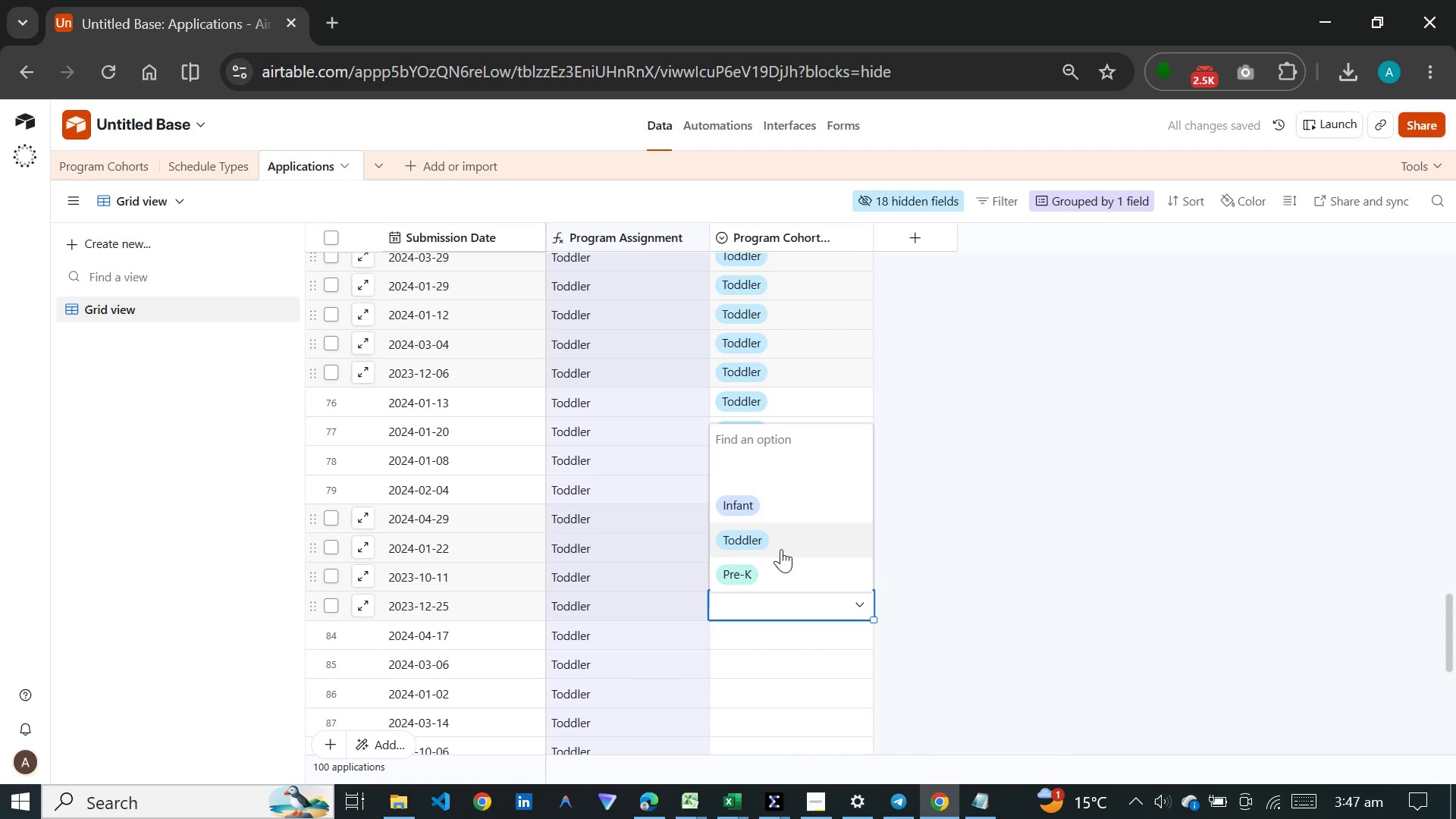 
left_click([783, 541])
 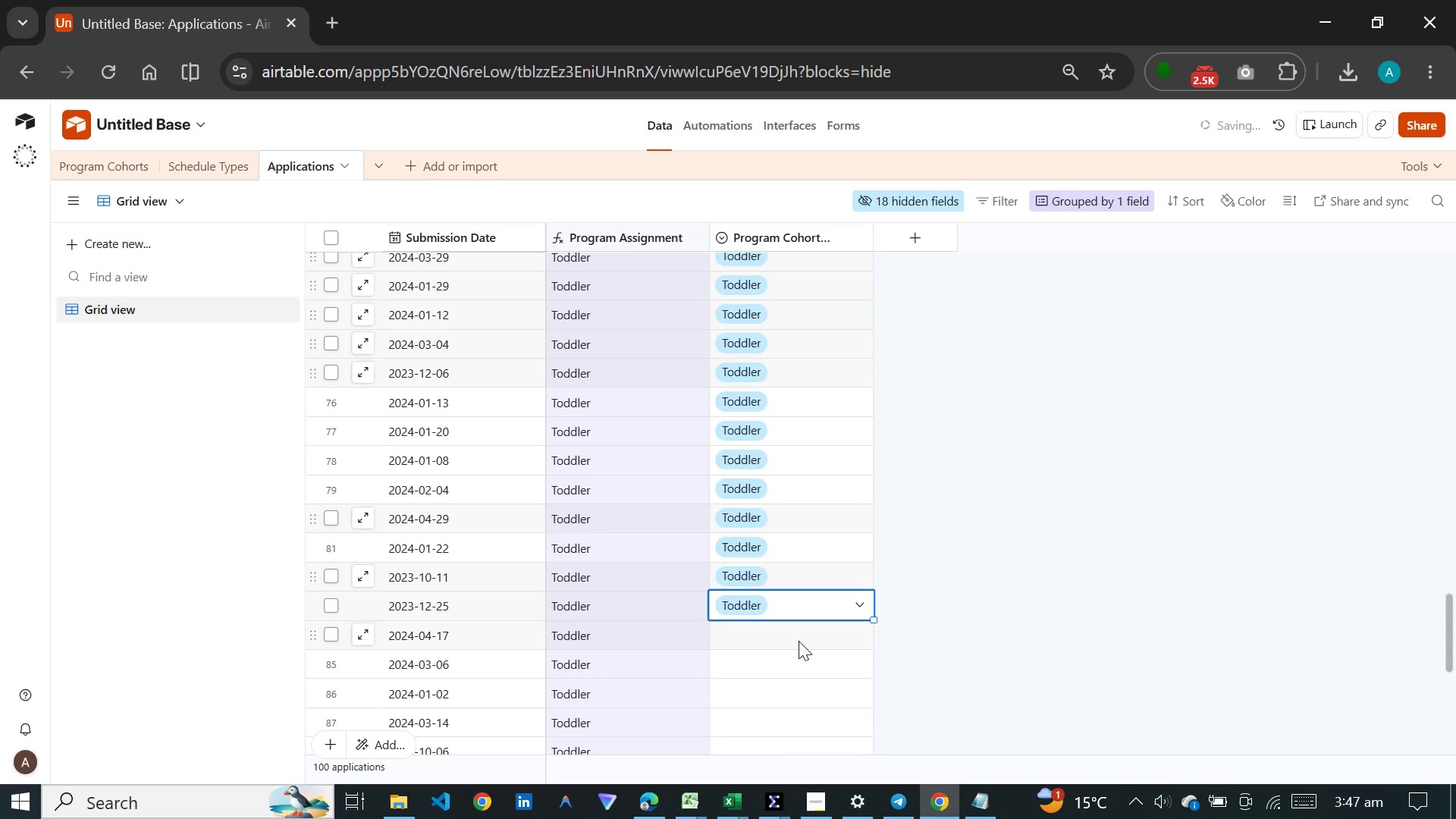 
double_click([799, 641])
 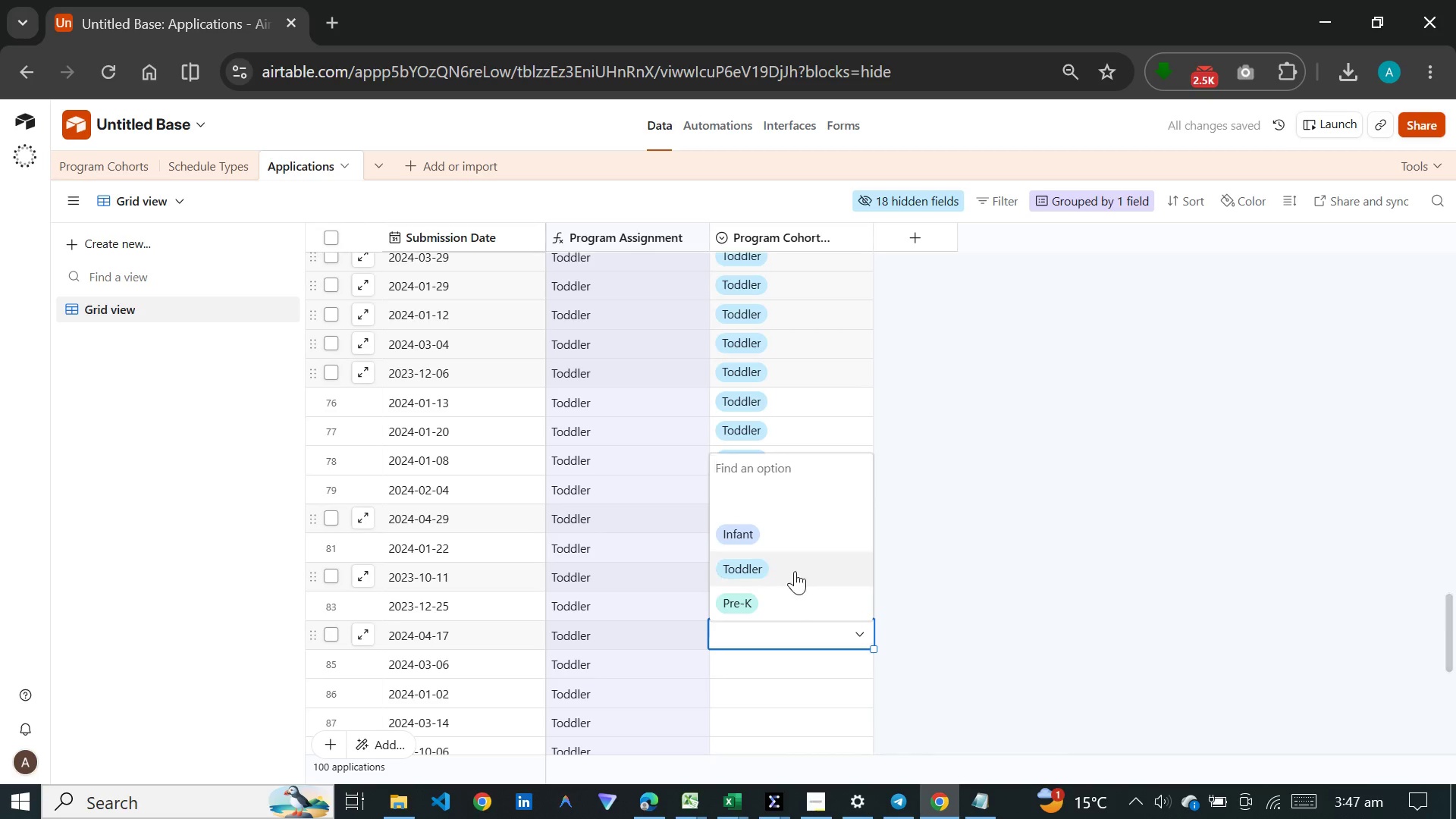 
left_click([795, 569])
 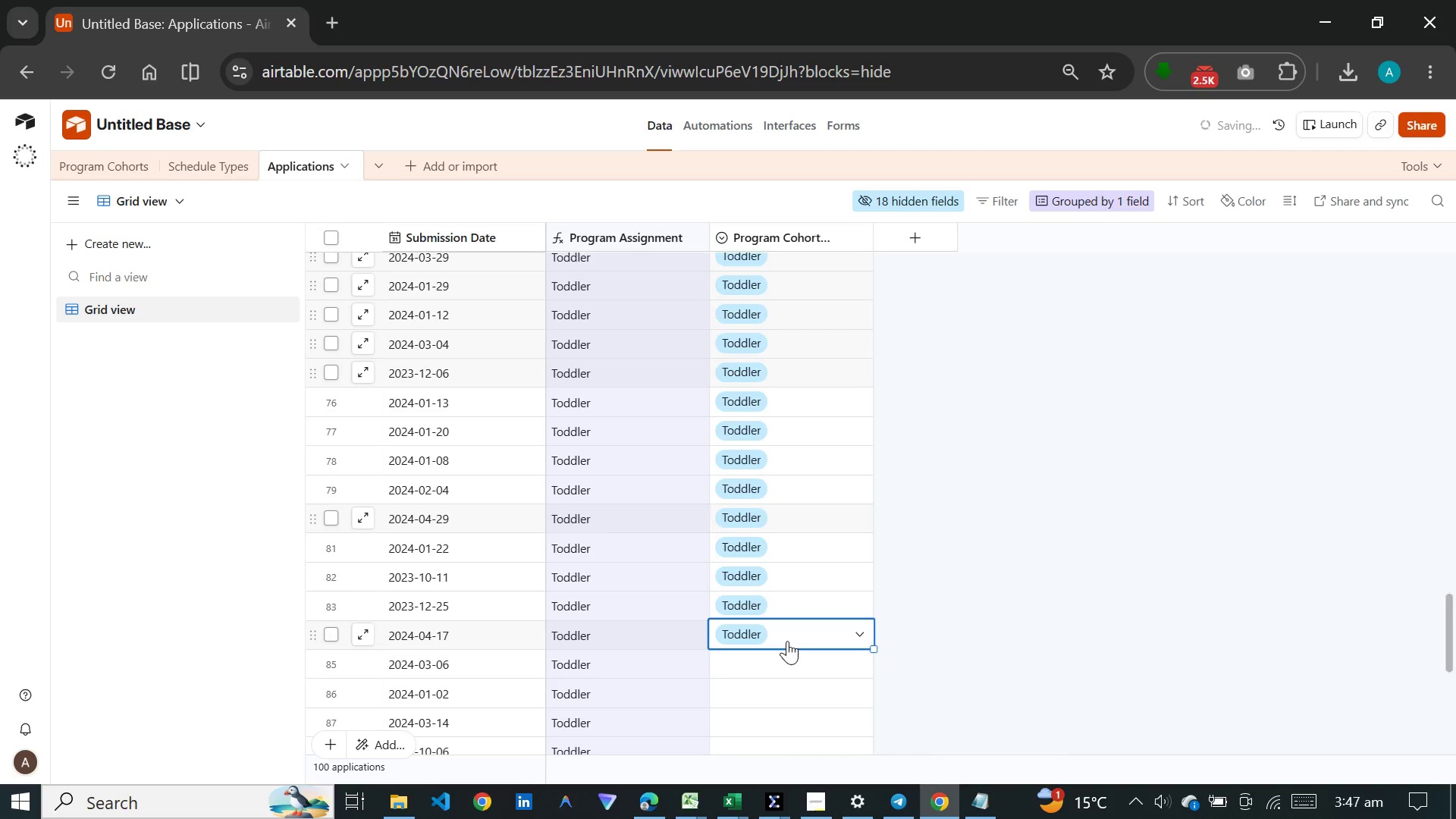 
scroll: coordinate [787, 643], scroll_direction: down, amount: 5.0
 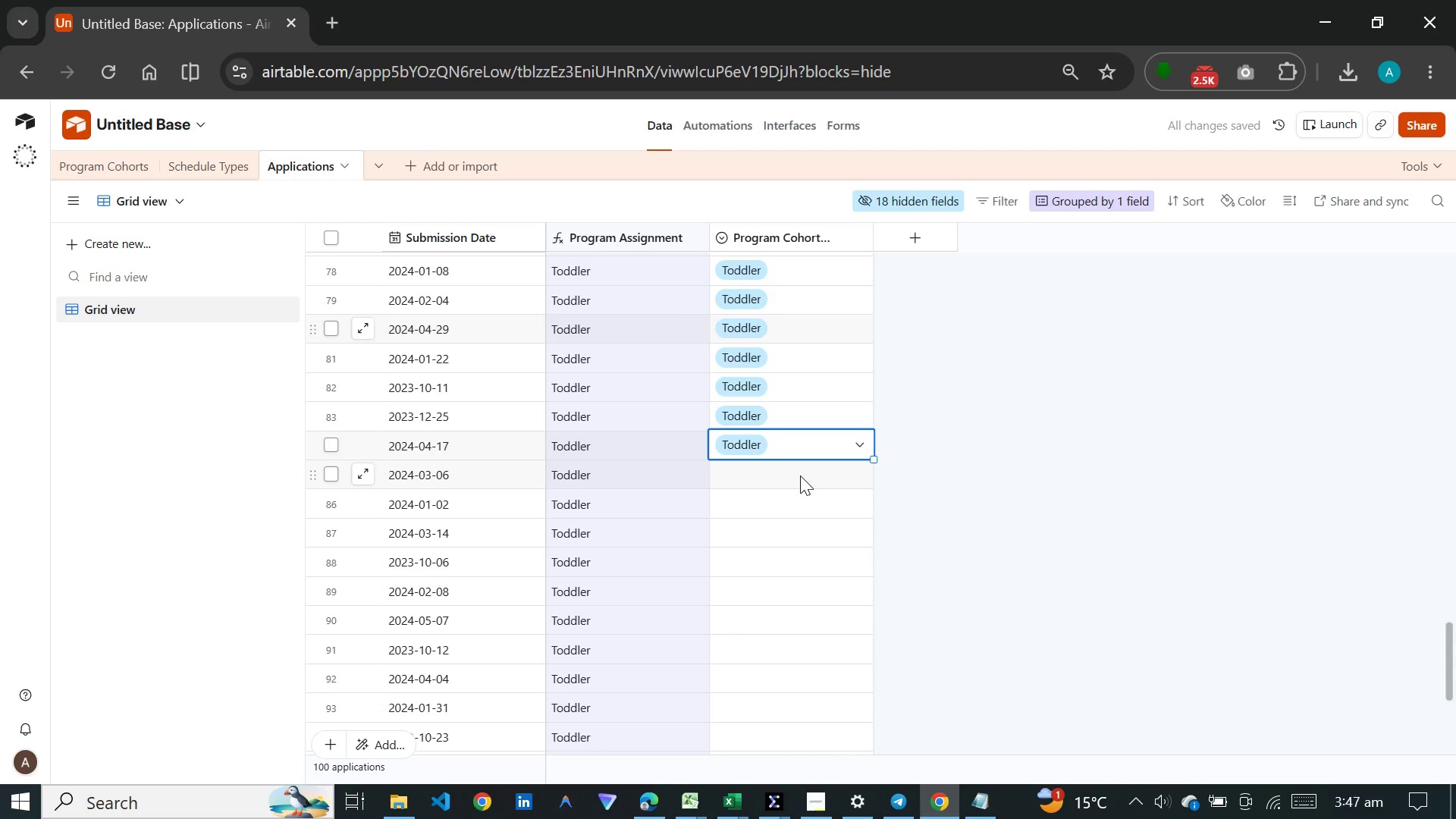 
double_click([800, 475])
 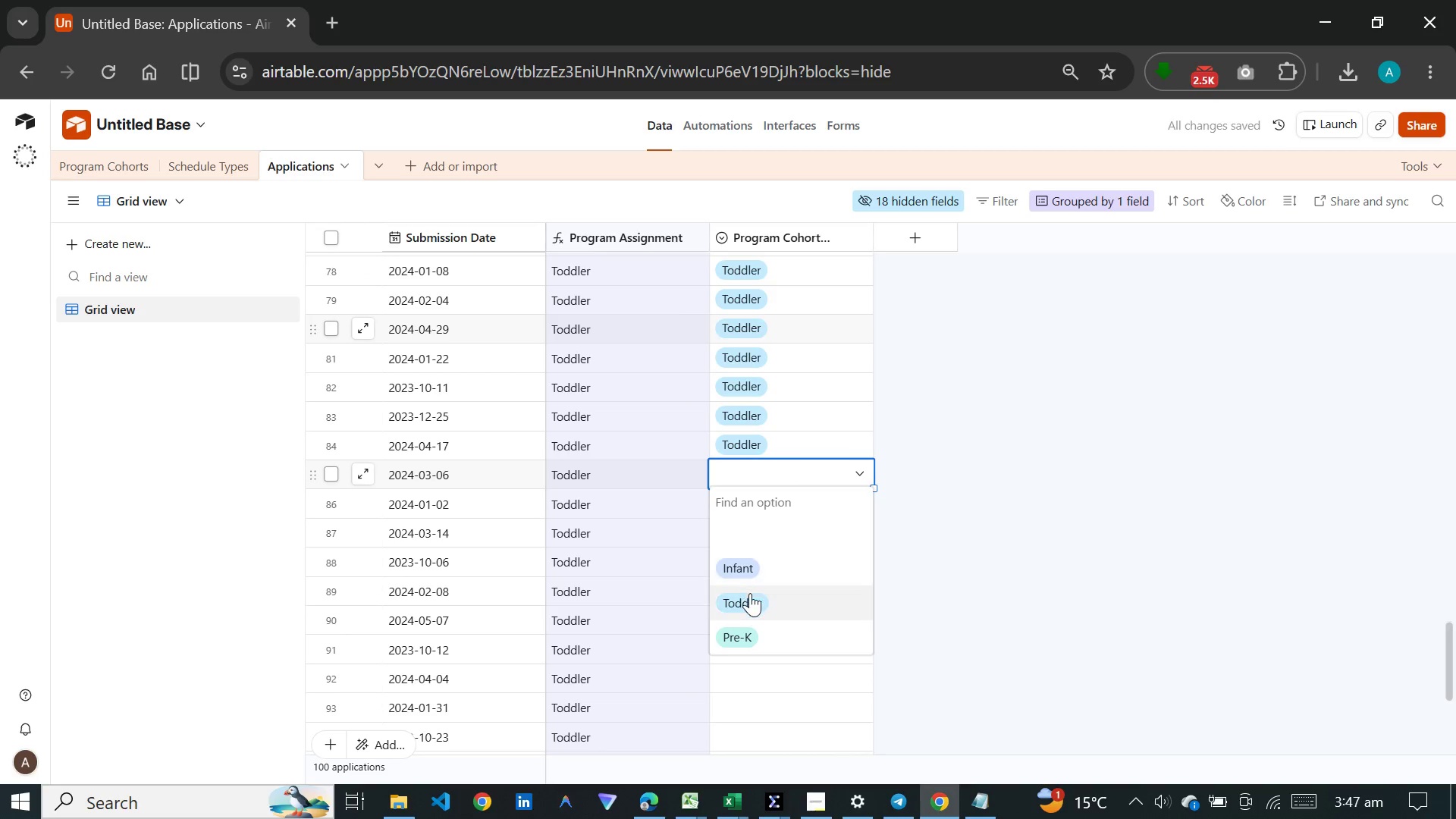 
left_click([750, 593])
 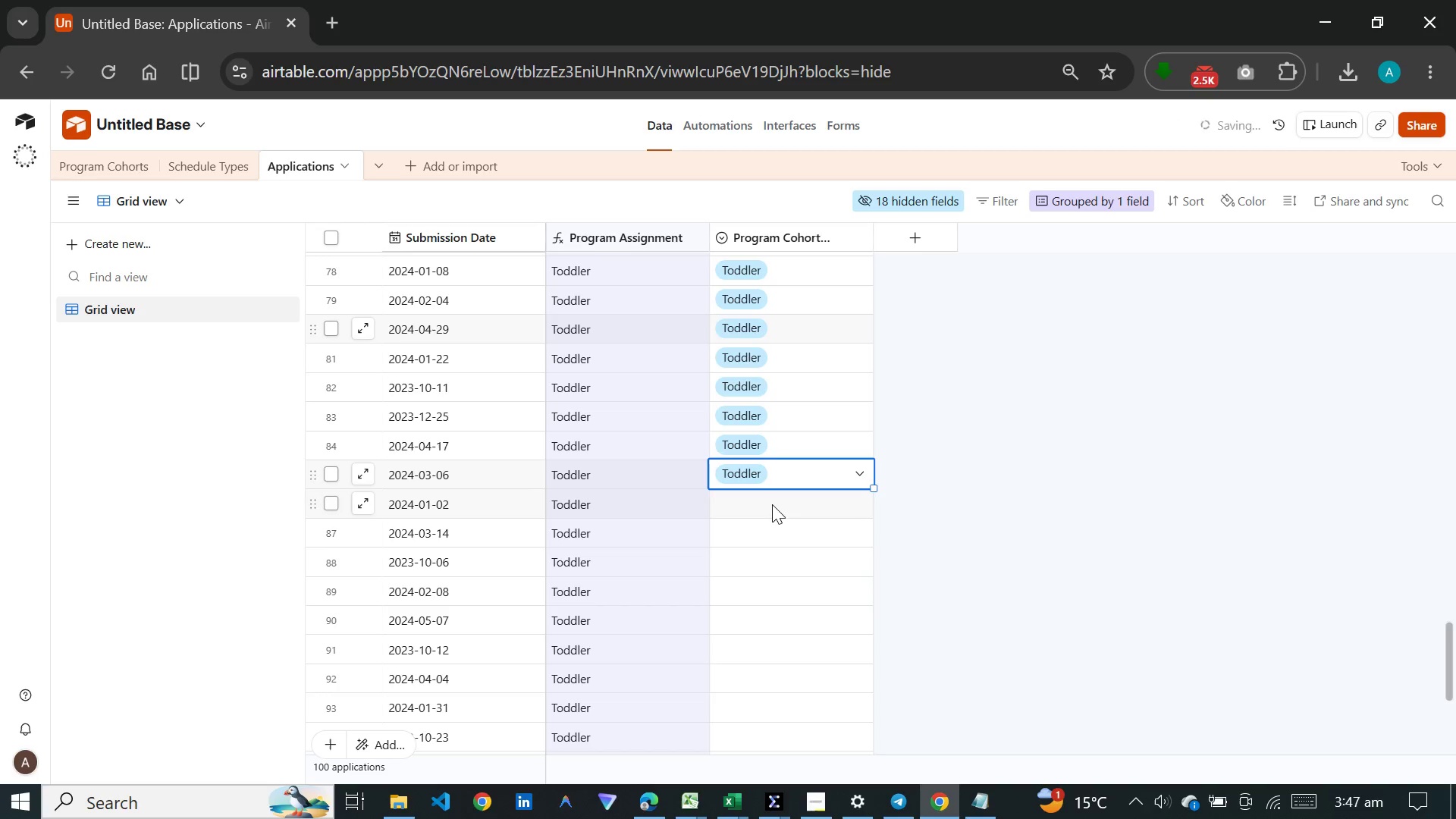 
double_click([773, 503])
 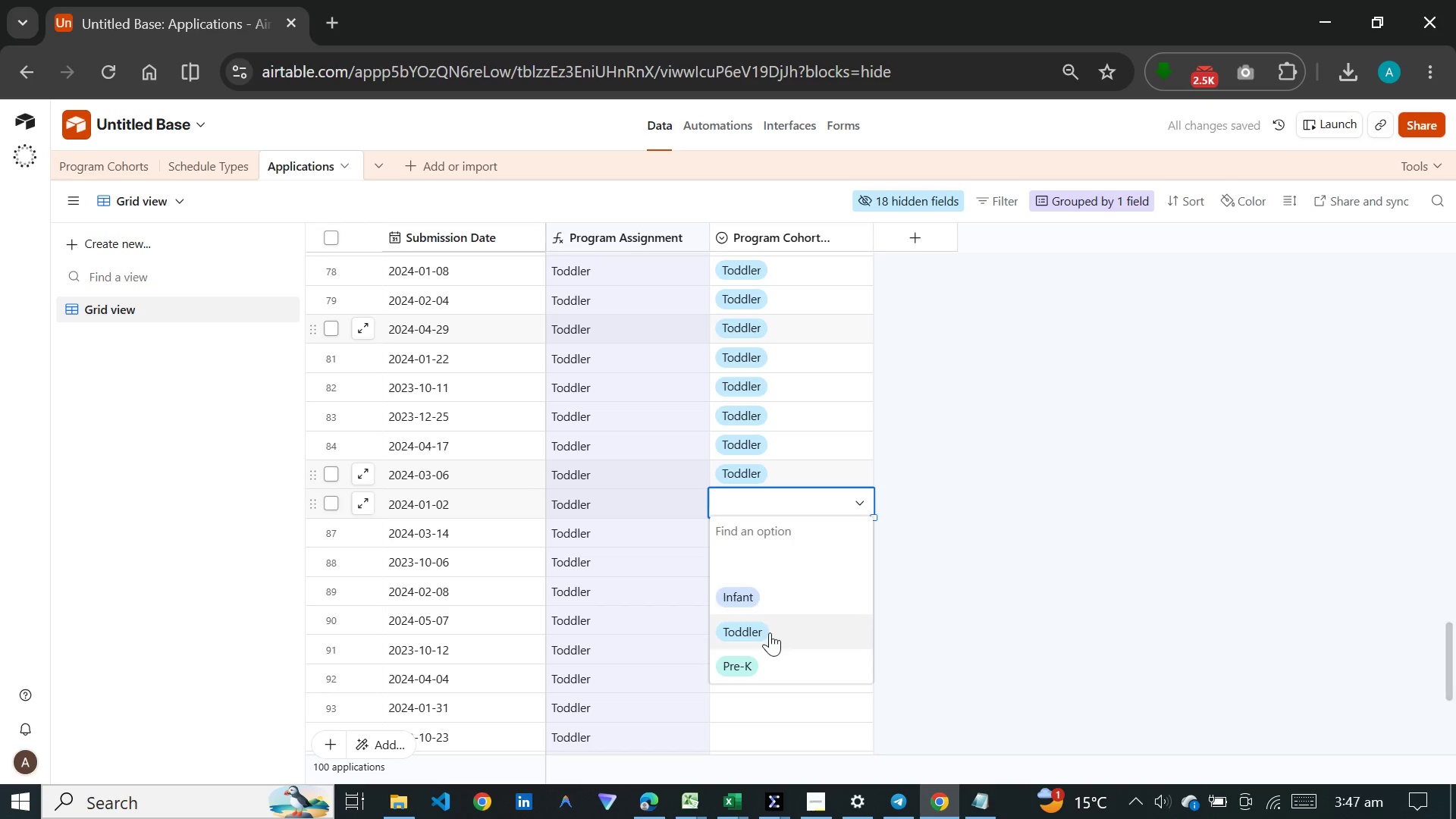 
left_click([770, 632])
 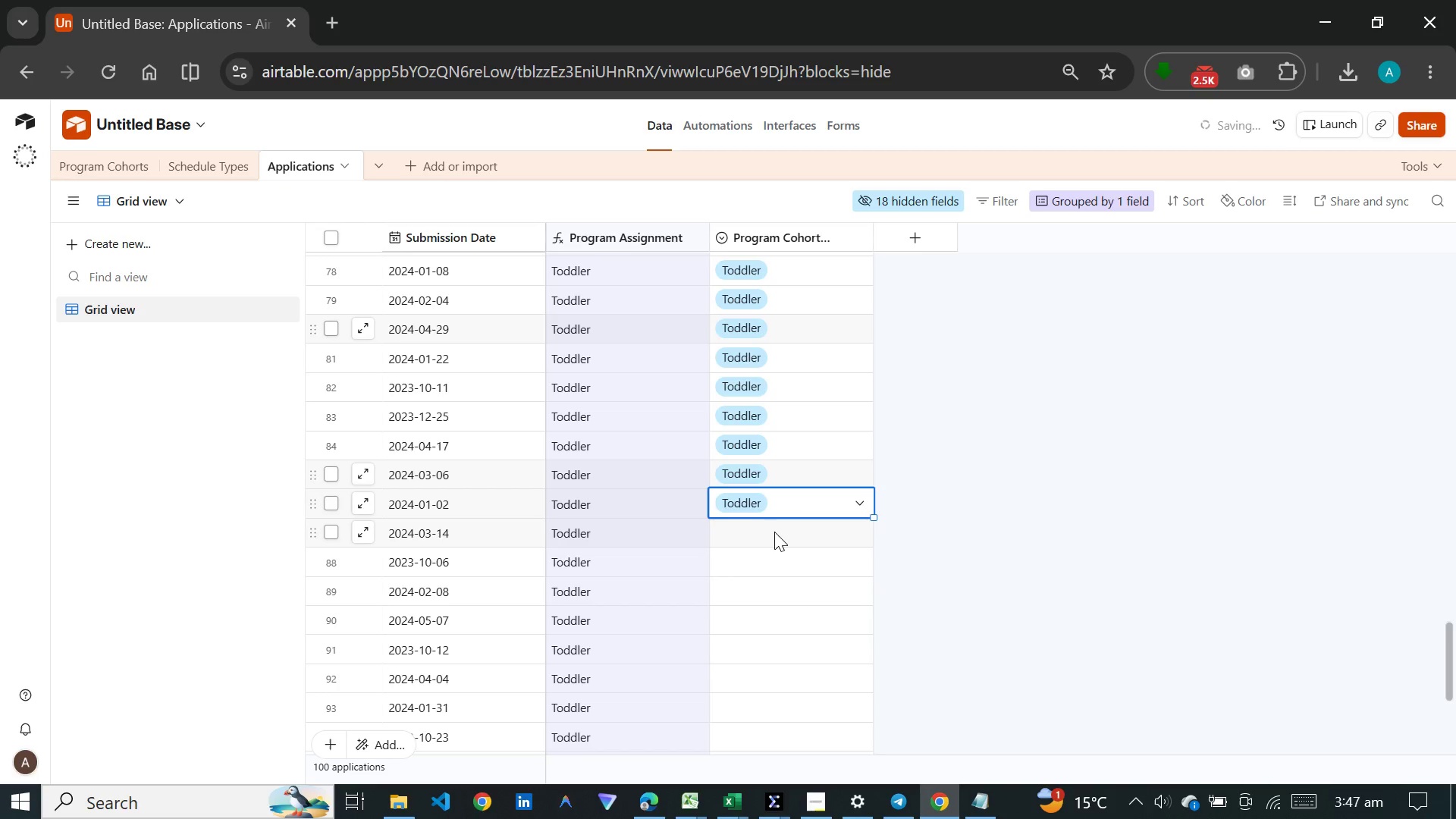 
double_click([776, 531])
 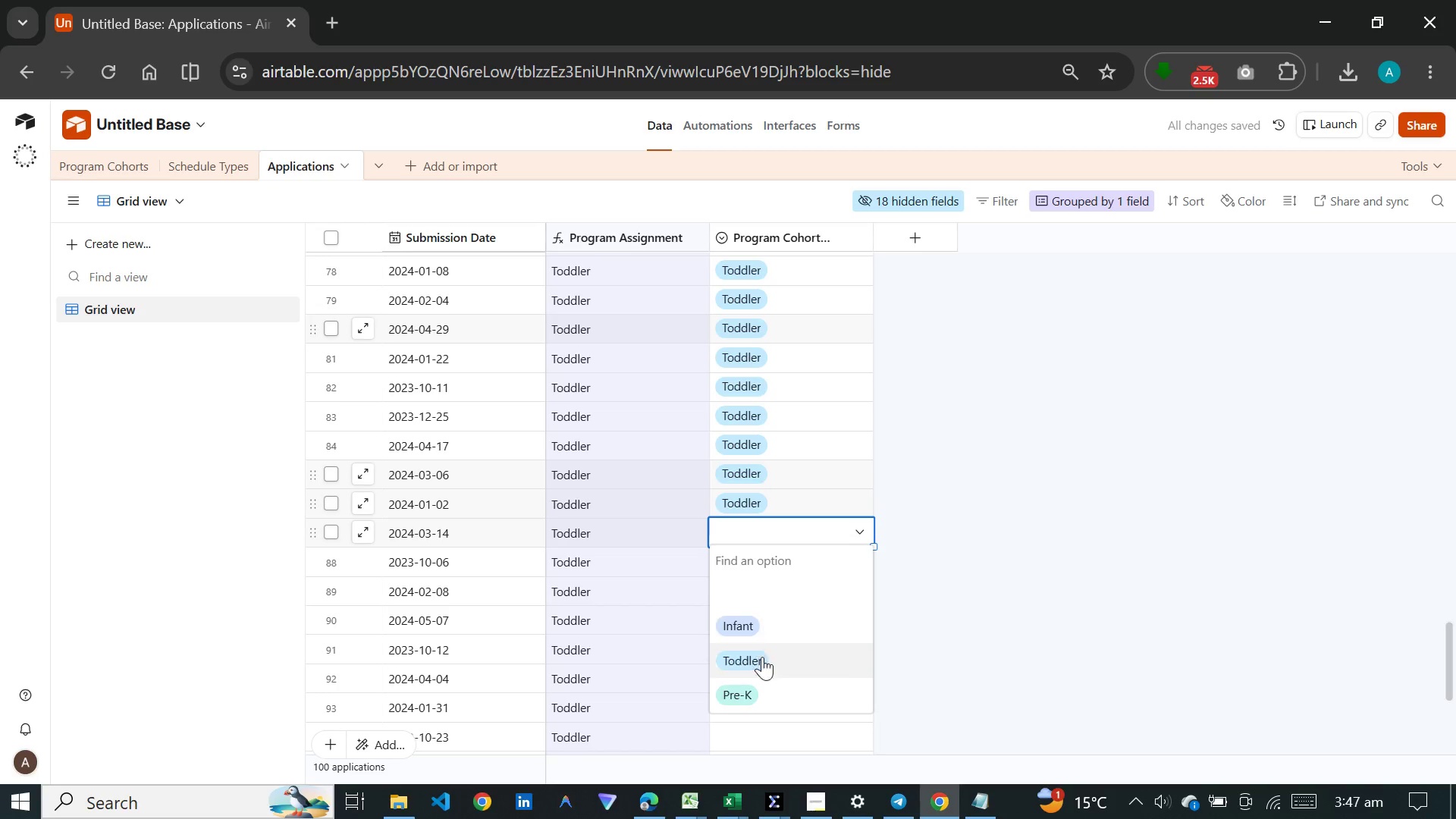 
left_click([762, 662])
 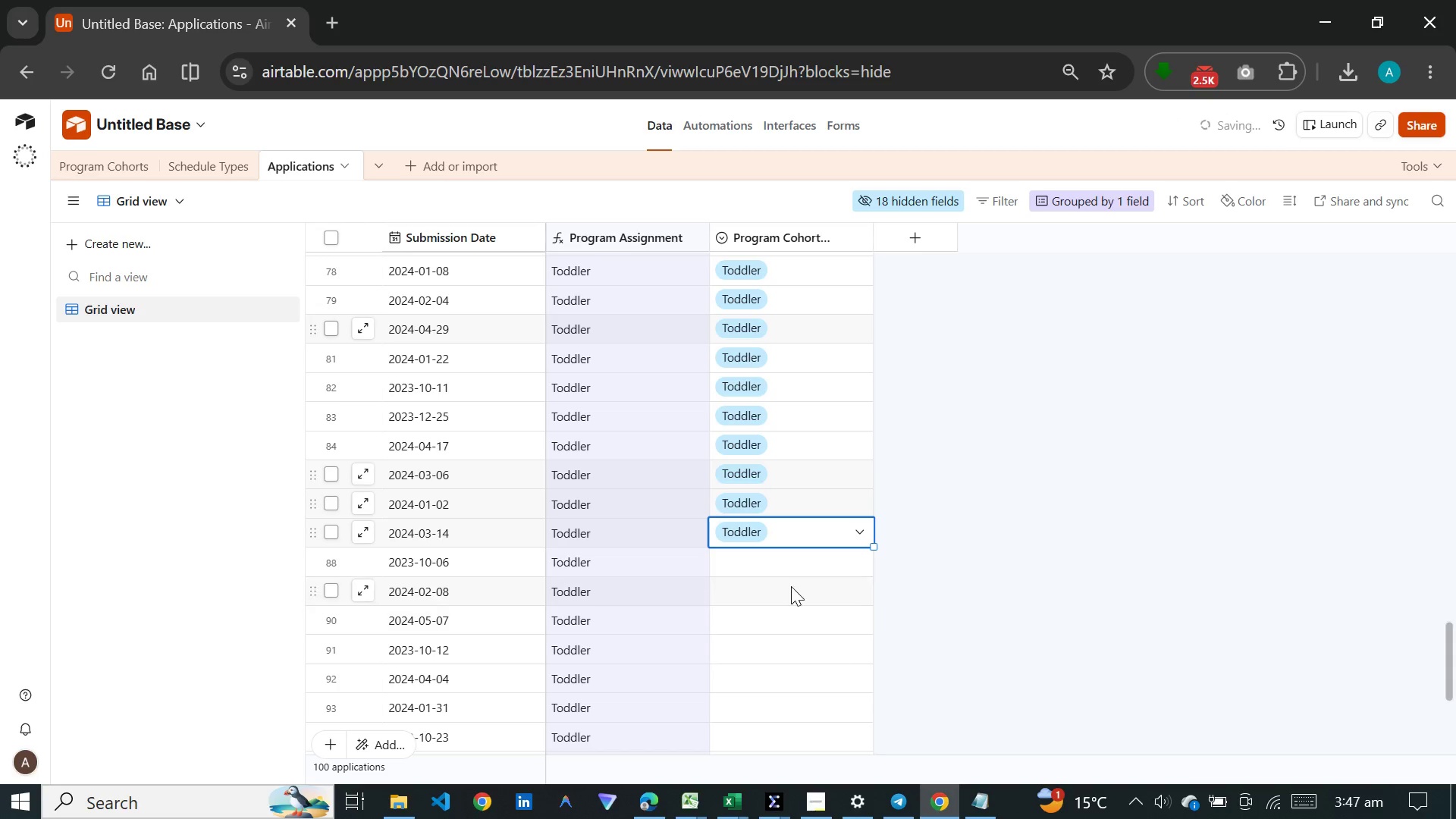 
scroll: coordinate [791, 586], scroll_direction: down, amount: 3.0
 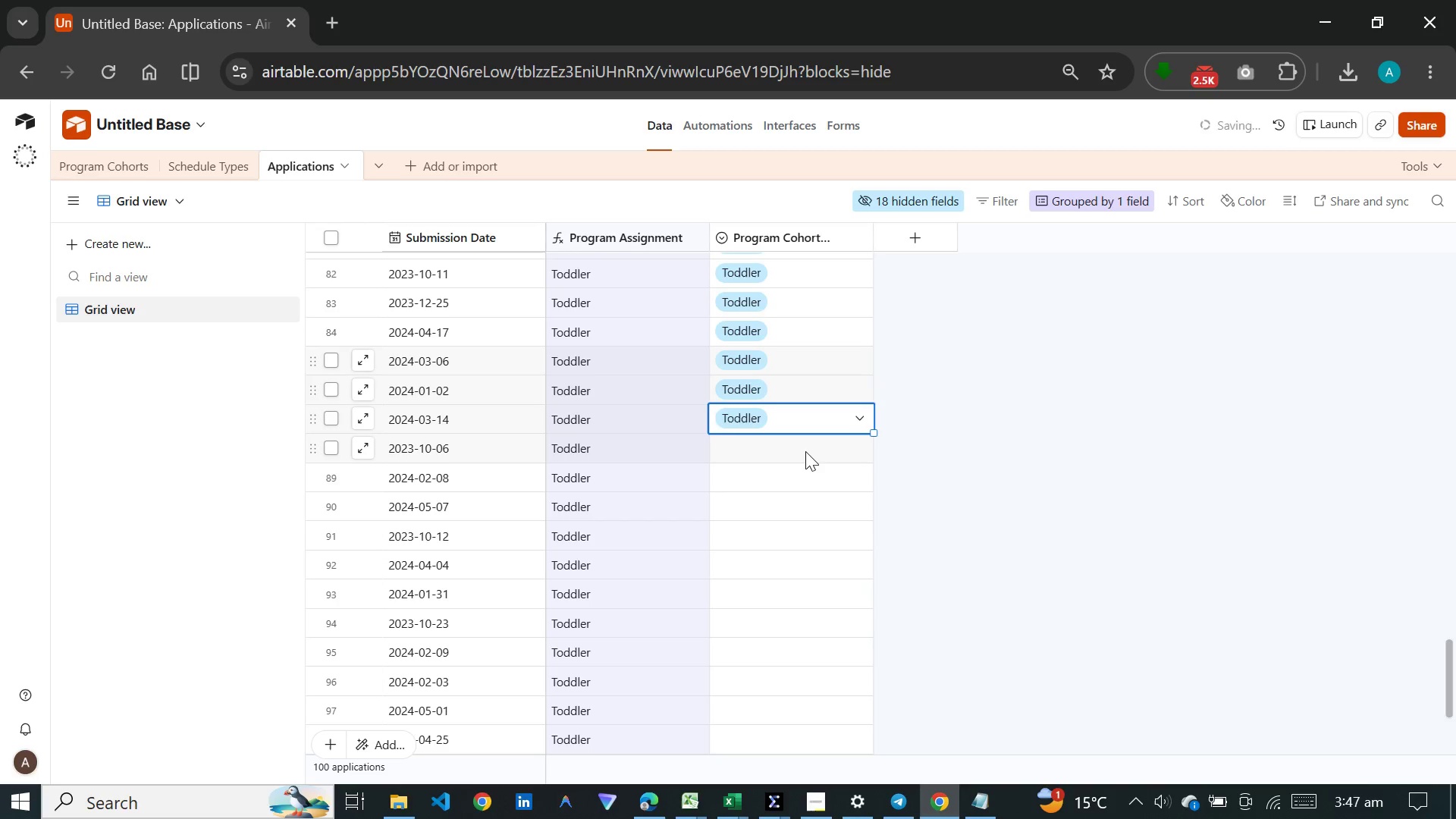 
double_click([805, 450])
 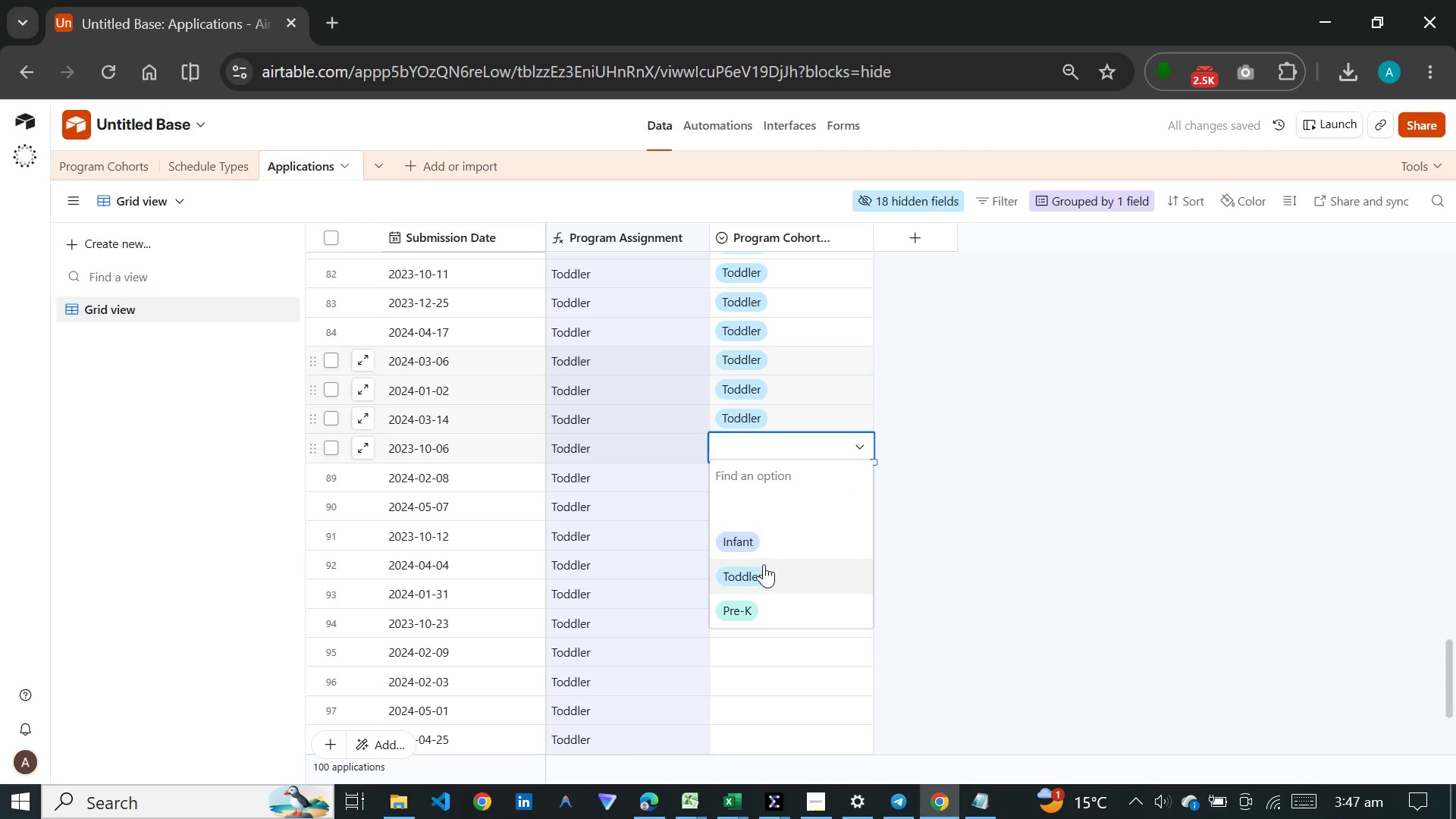 
left_click([764, 572])
 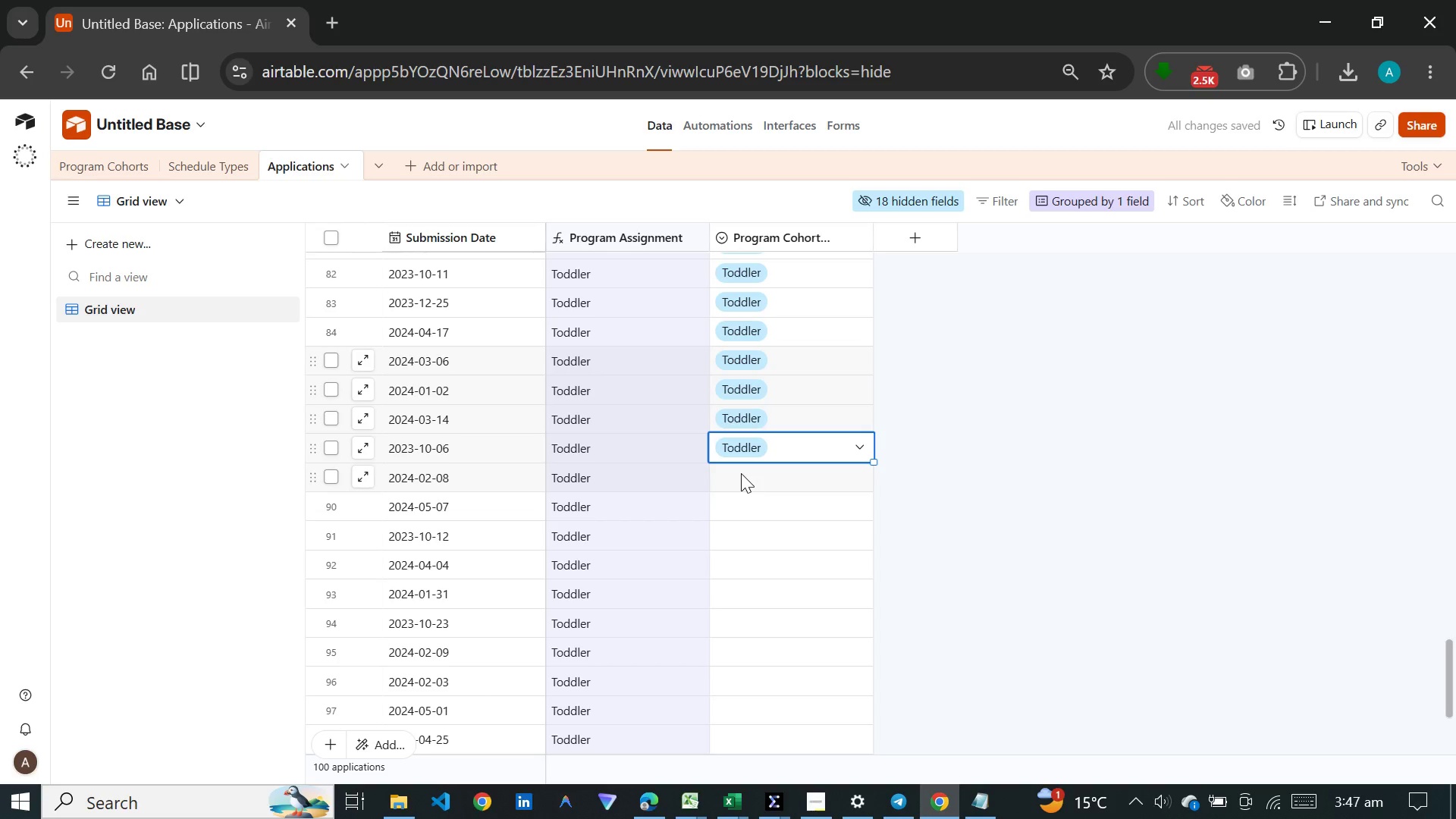 
wait(6.36)
 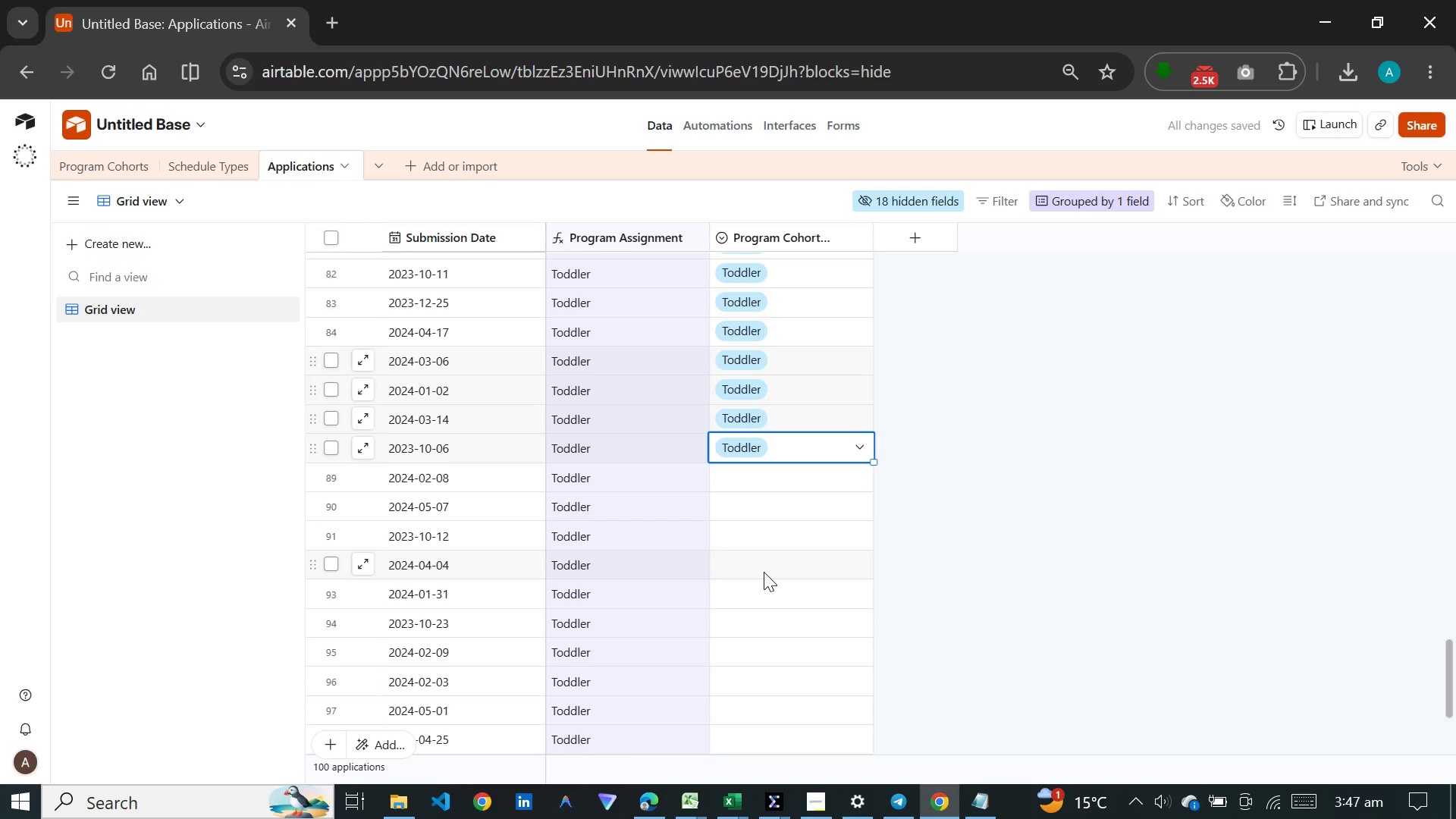 
double_click([741, 473])
 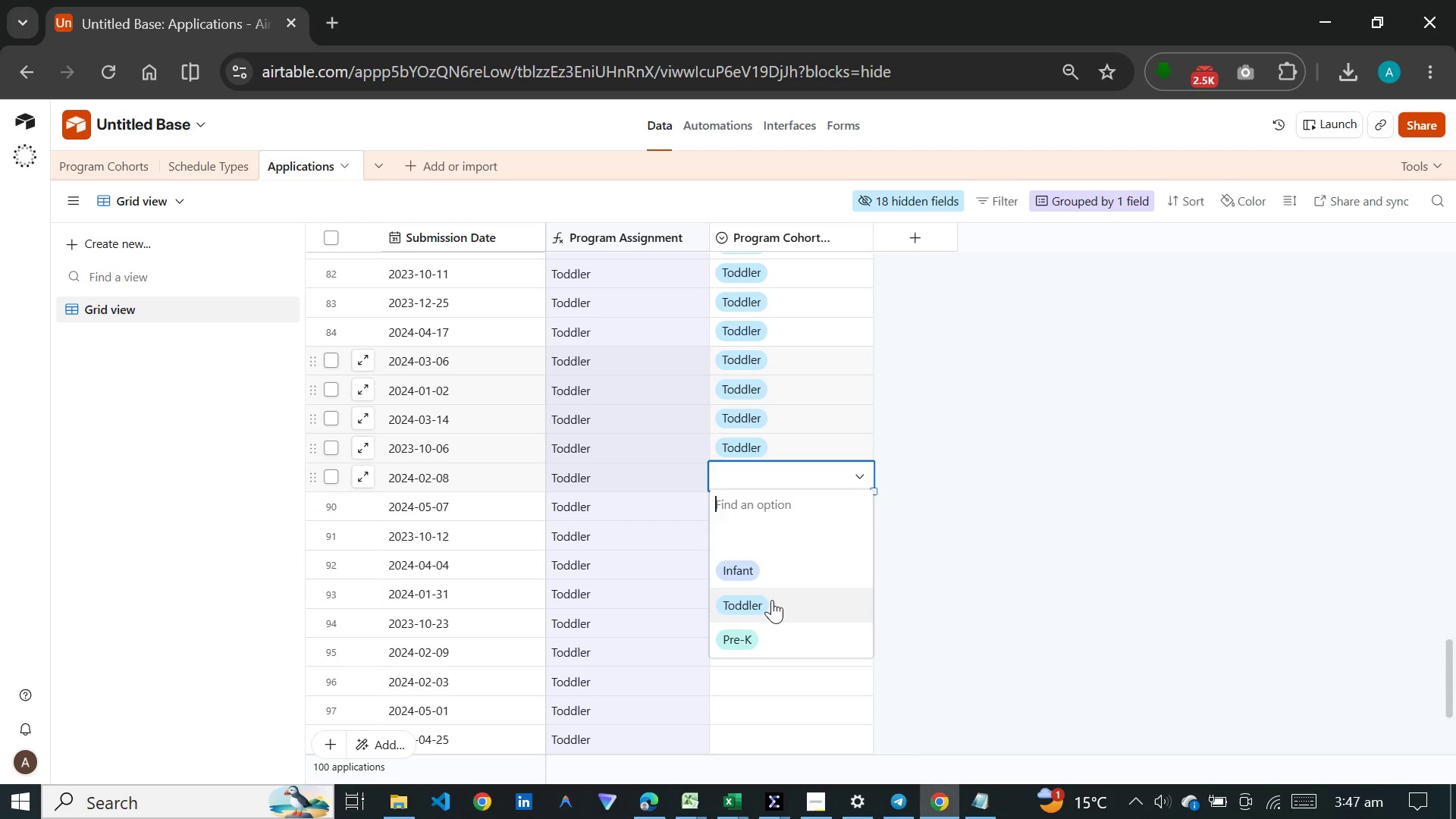 
left_click([772, 601])
 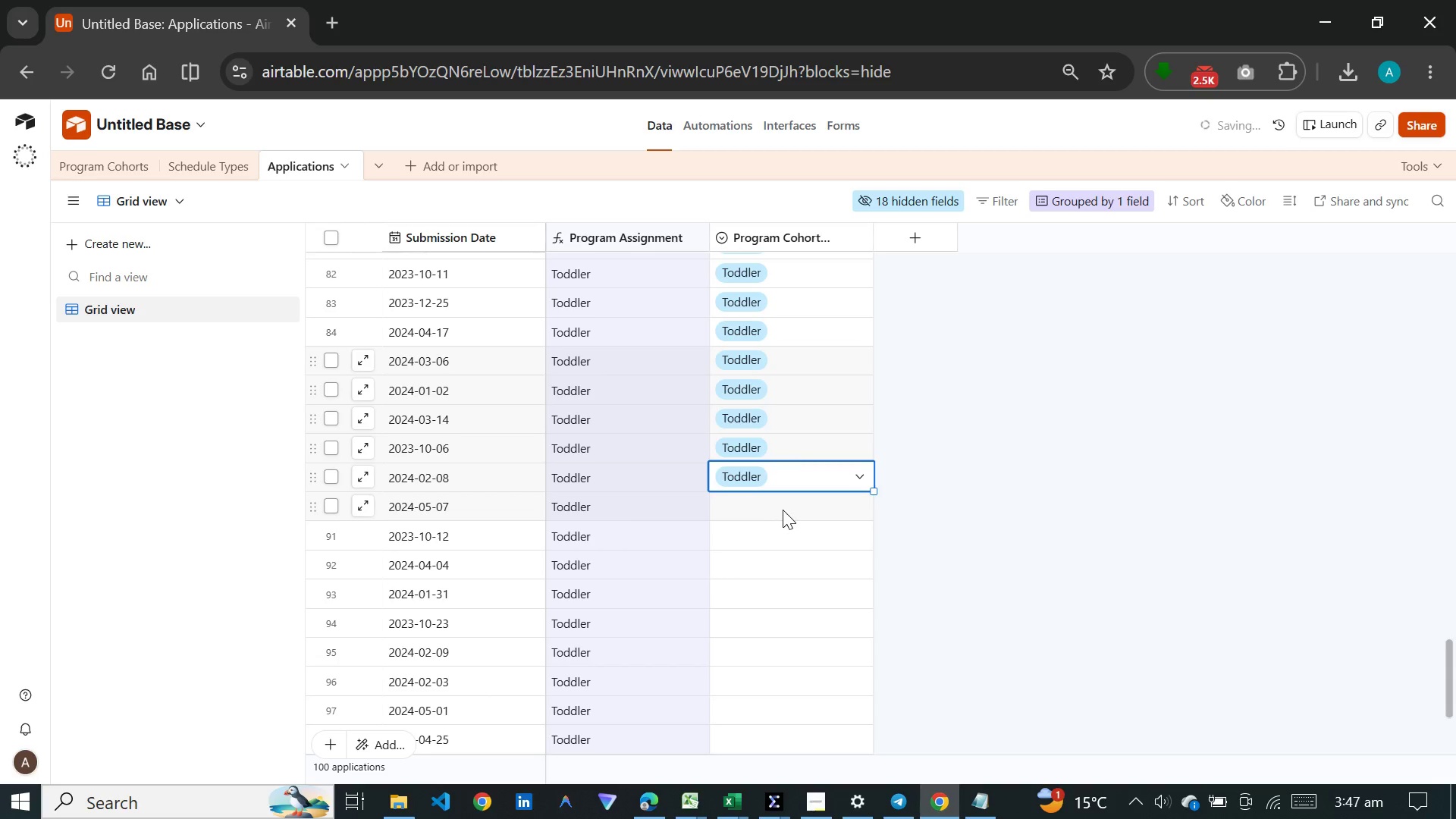 
double_click([783, 510])
 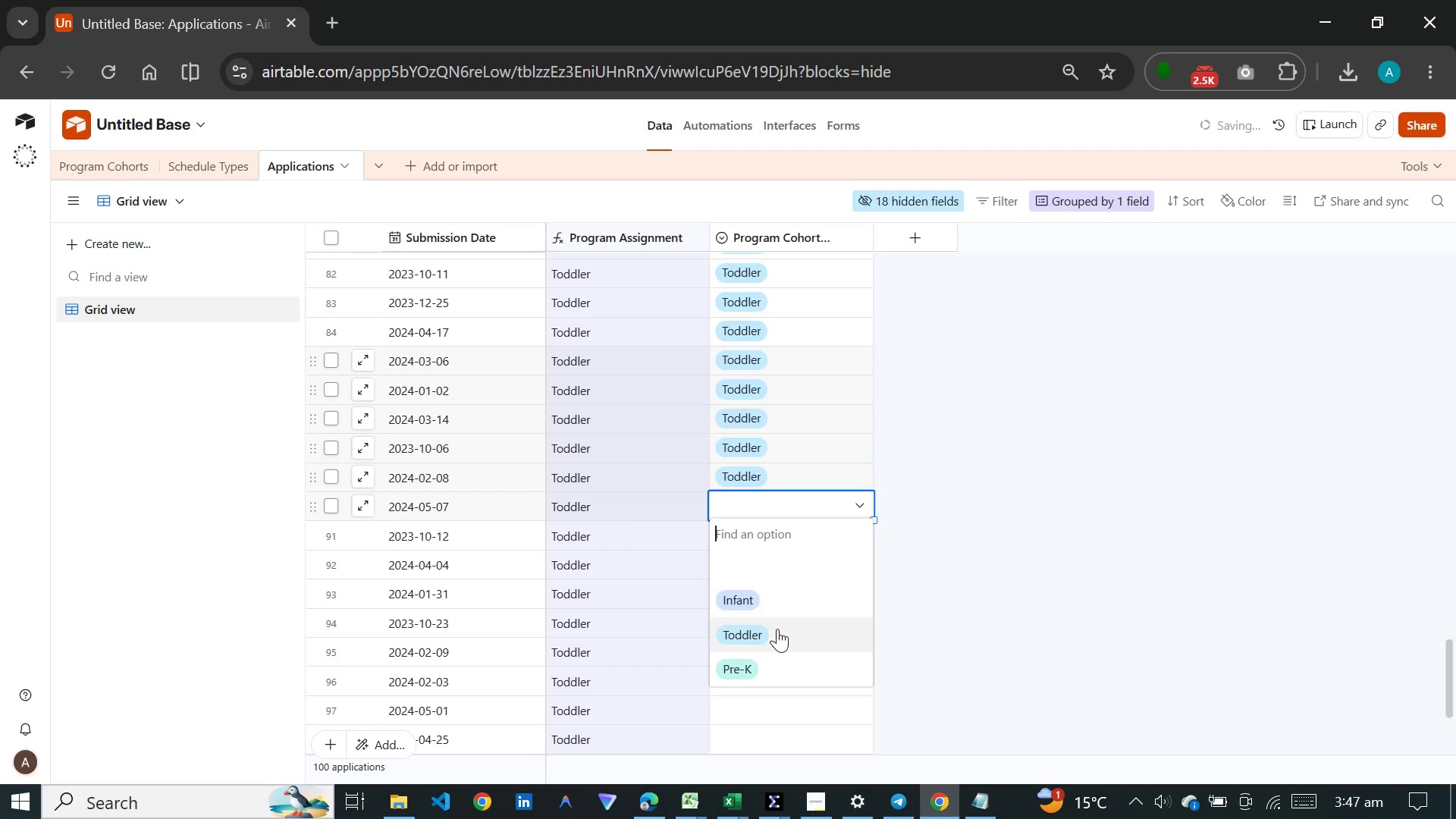 
left_click([776, 629])
 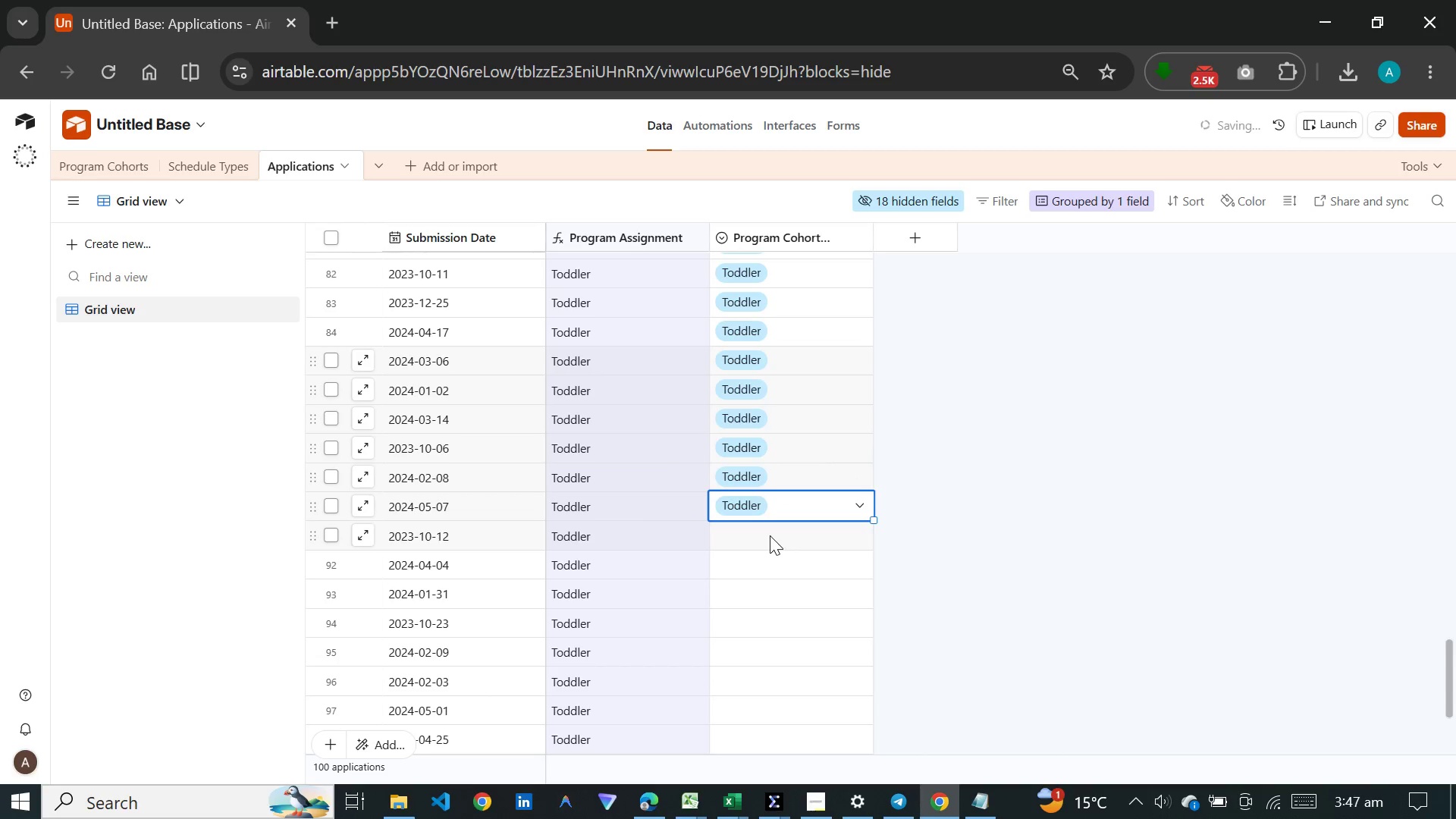 
double_click([770, 535])
 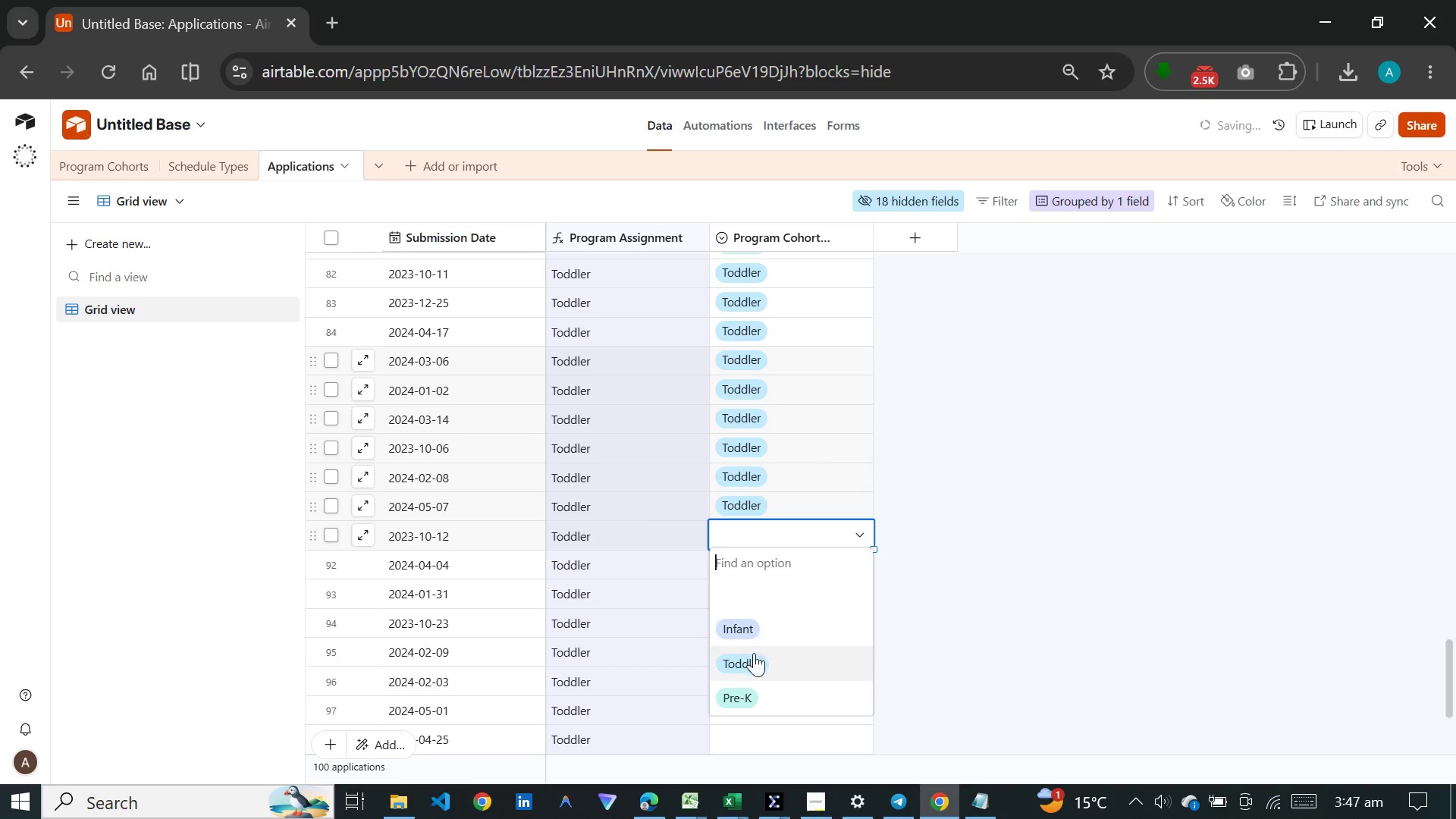 
left_click([754, 654])
 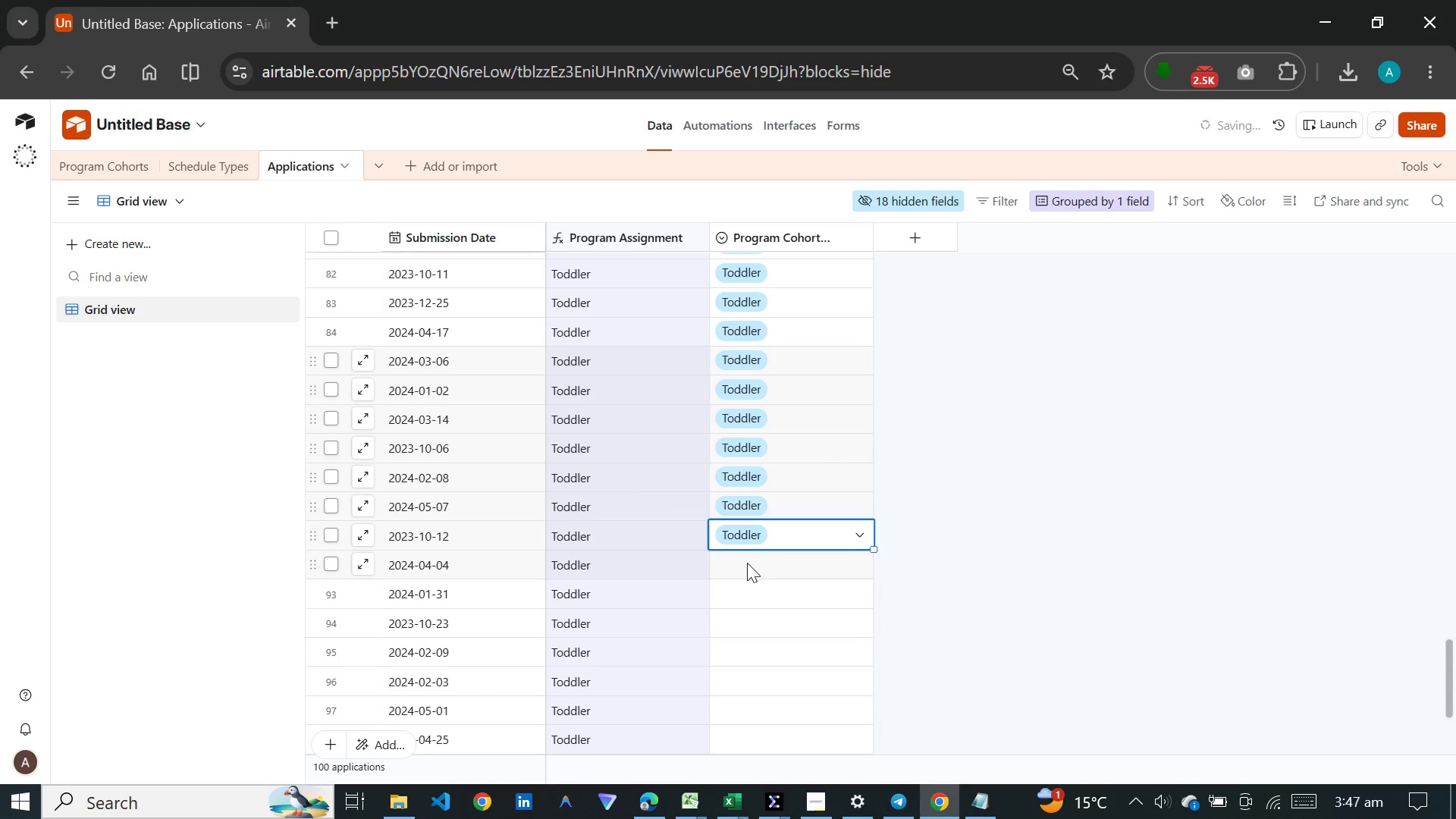 
double_click([747, 563])
 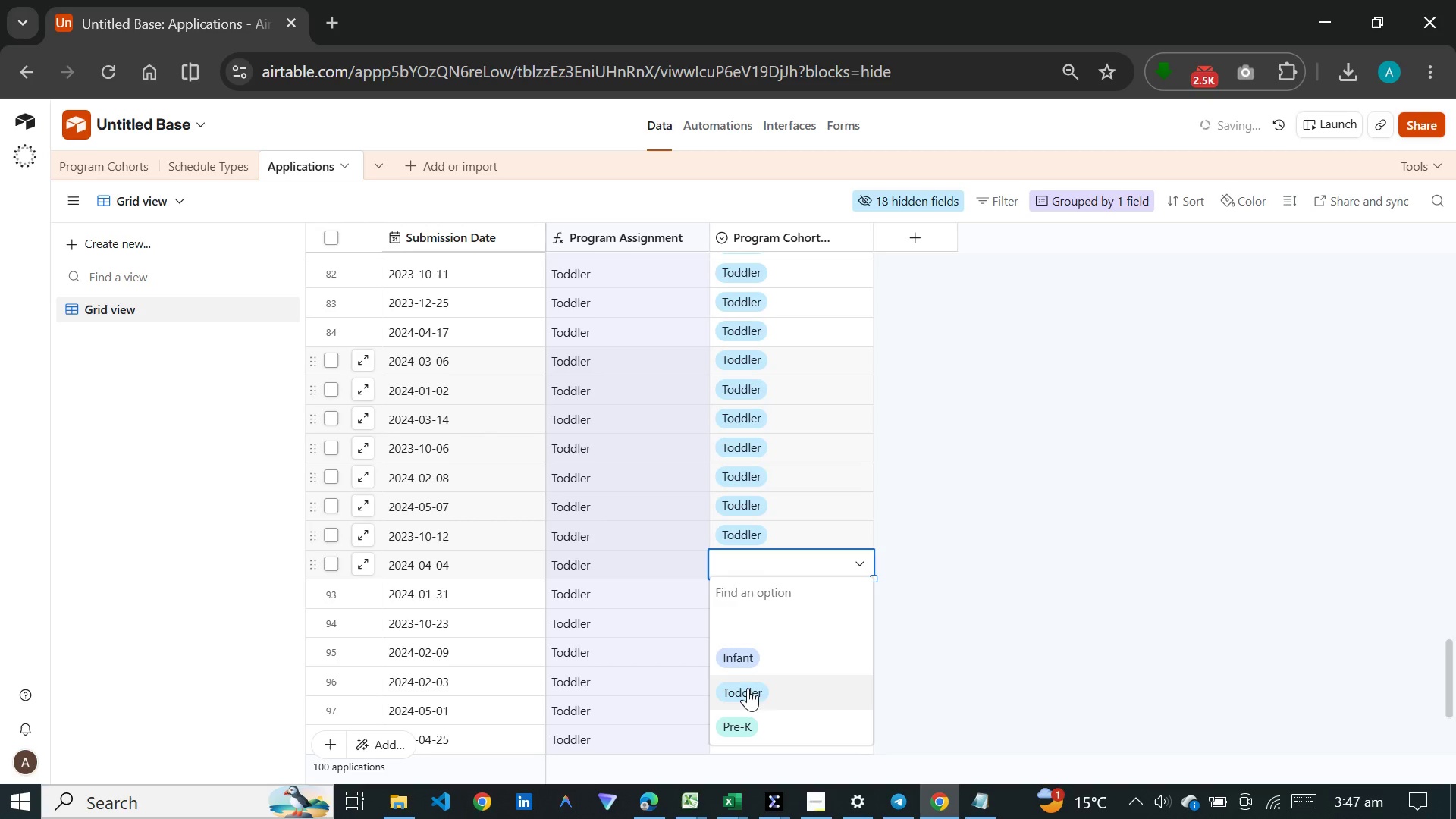 
left_click([749, 689])
 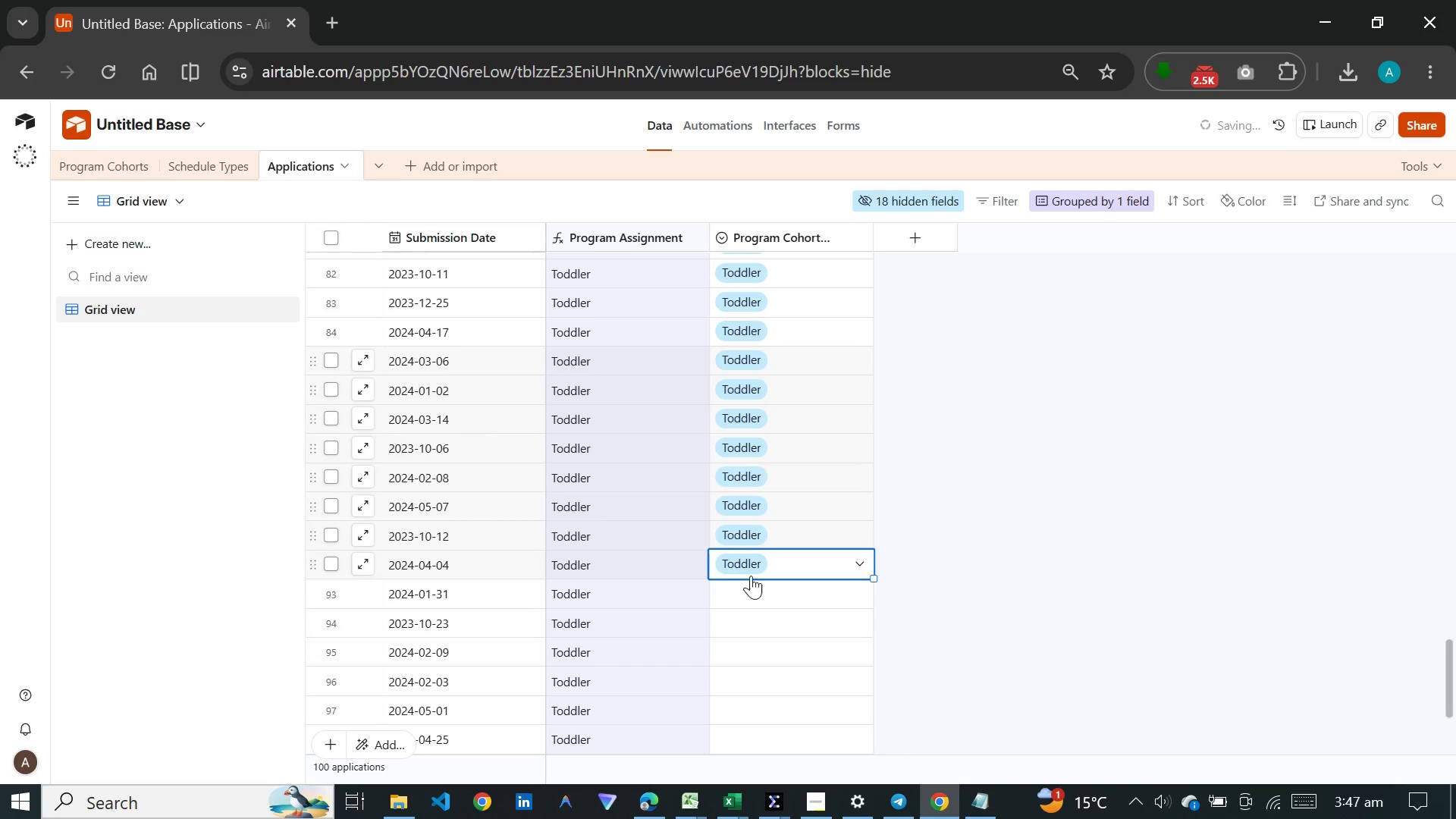 
scroll: coordinate [760, 568], scroll_direction: down, amount: 6.0
 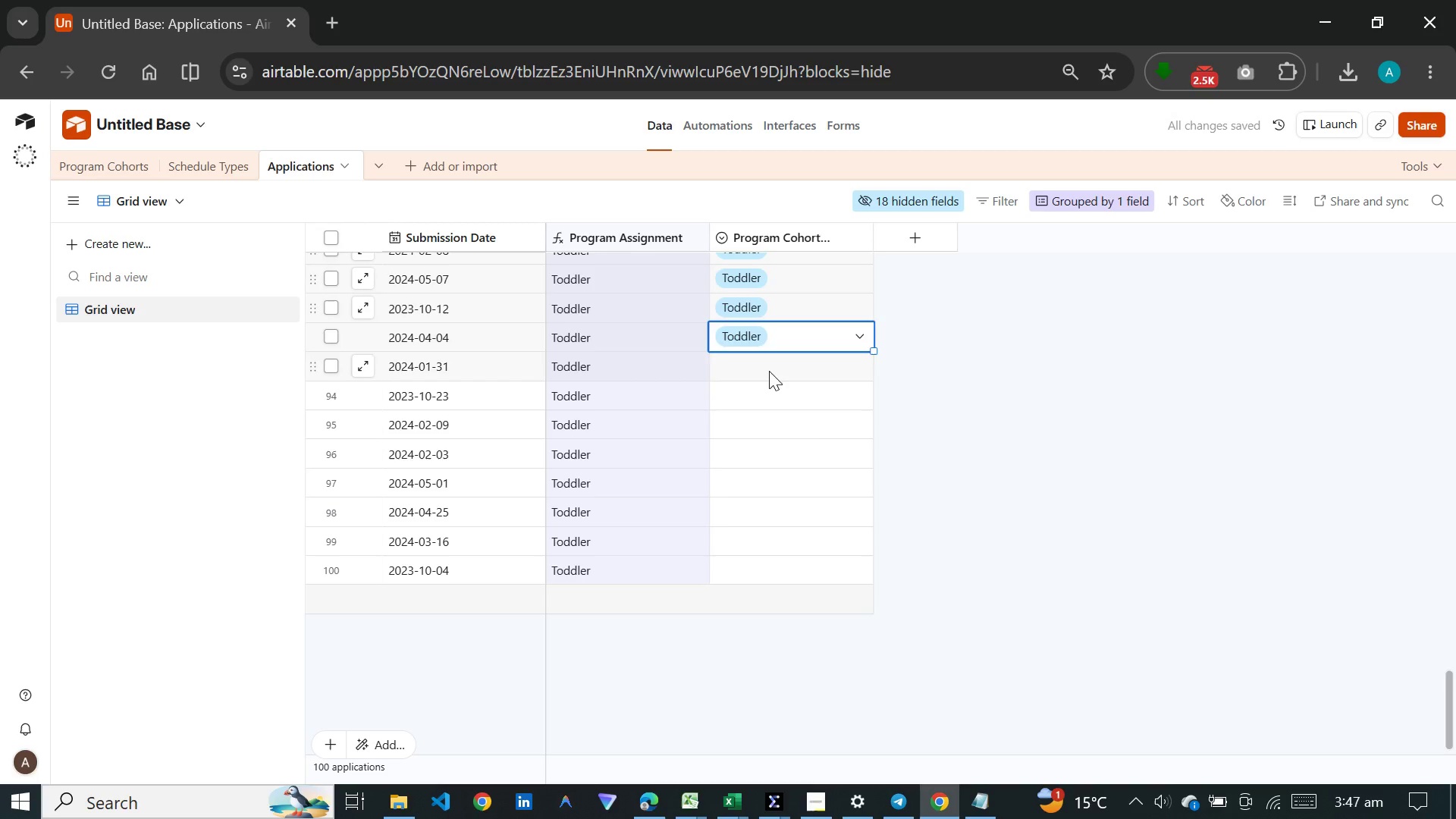 
double_click([769, 371])
 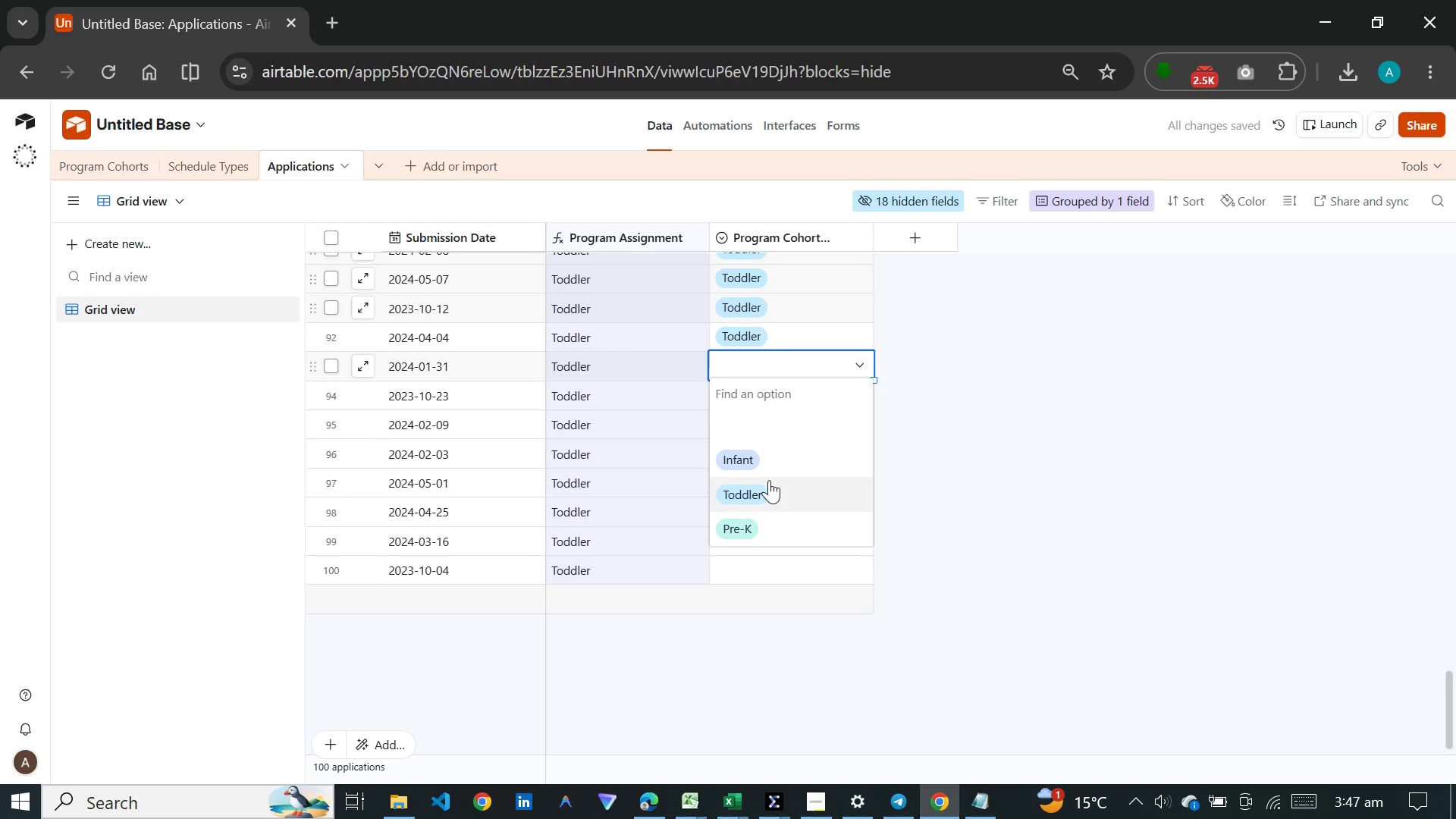 
left_click([769, 482])
 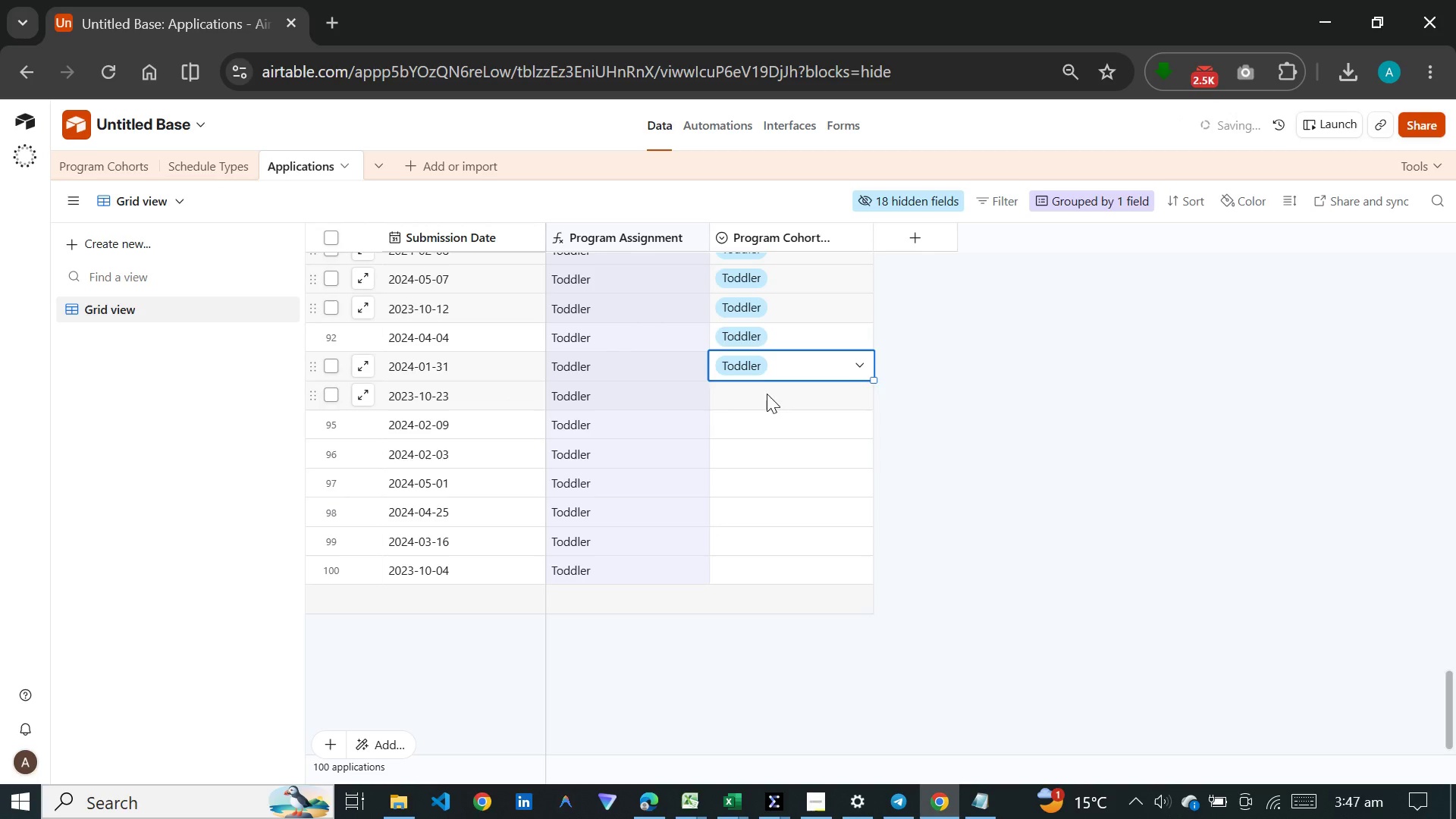 
double_click([767, 394])
 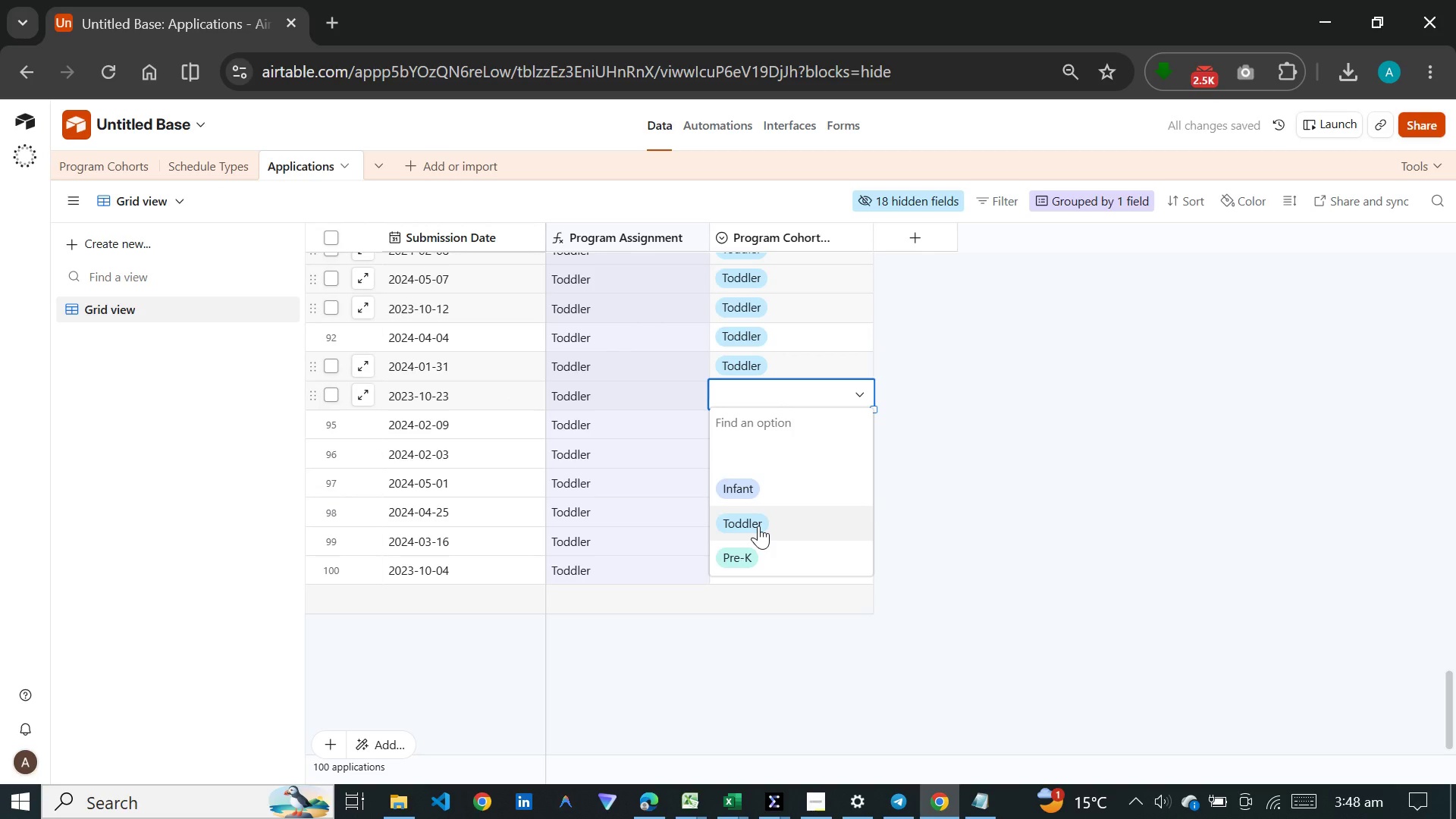 
left_click([758, 526])
 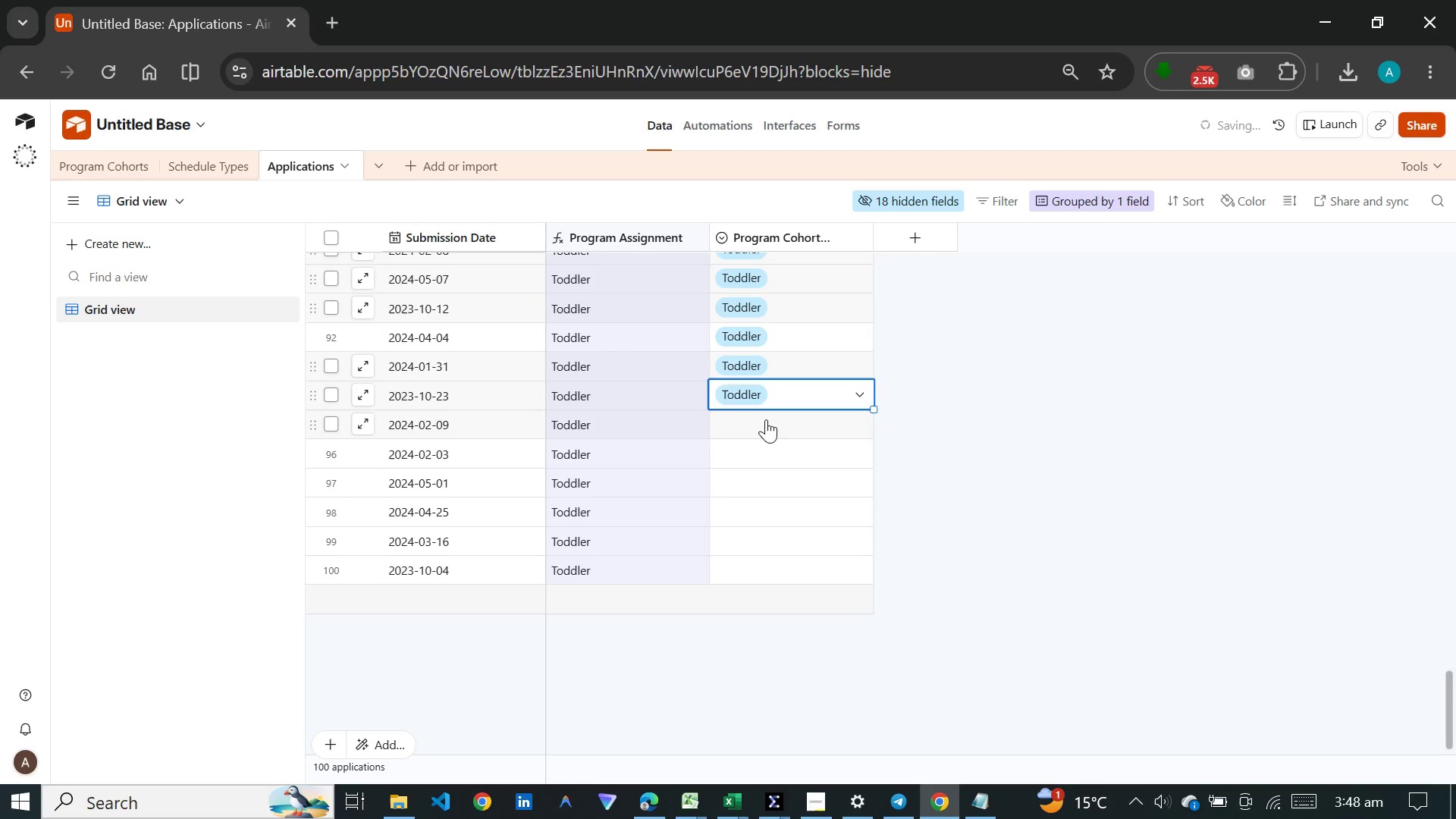 
double_click([766, 419])
 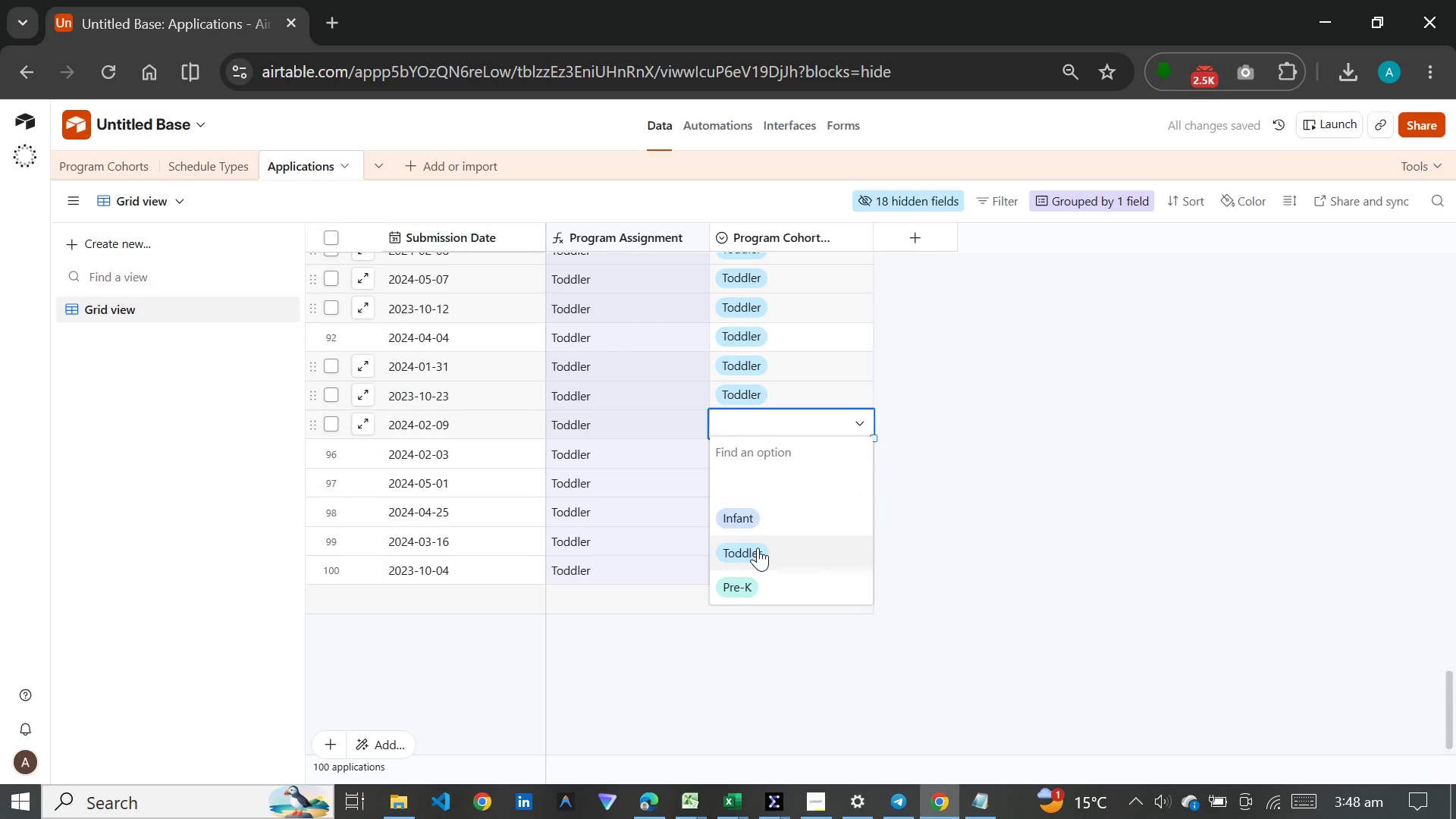 
left_click([758, 548])
 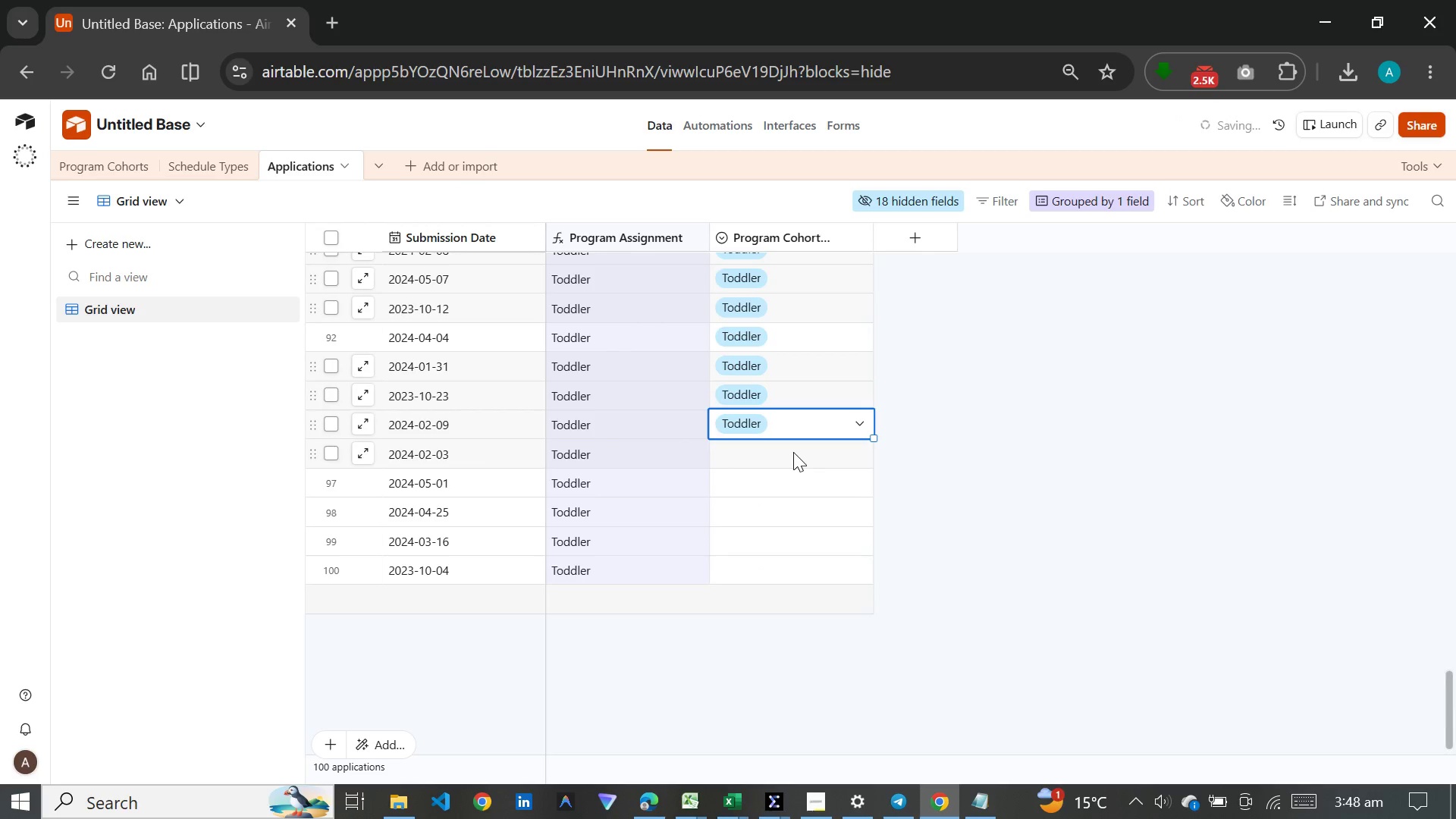 
double_click([793, 452])
 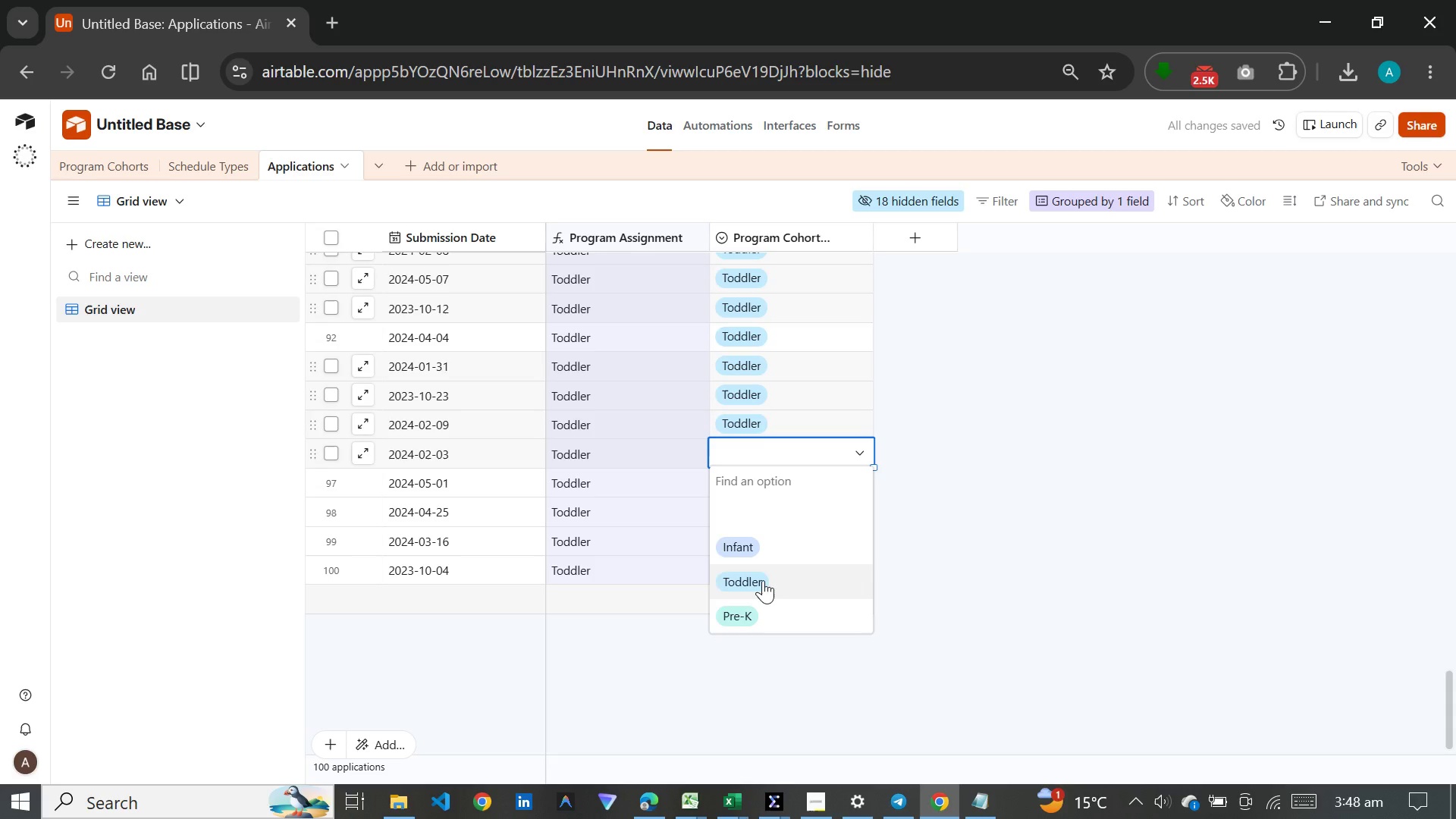 
left_click([764, 580])
 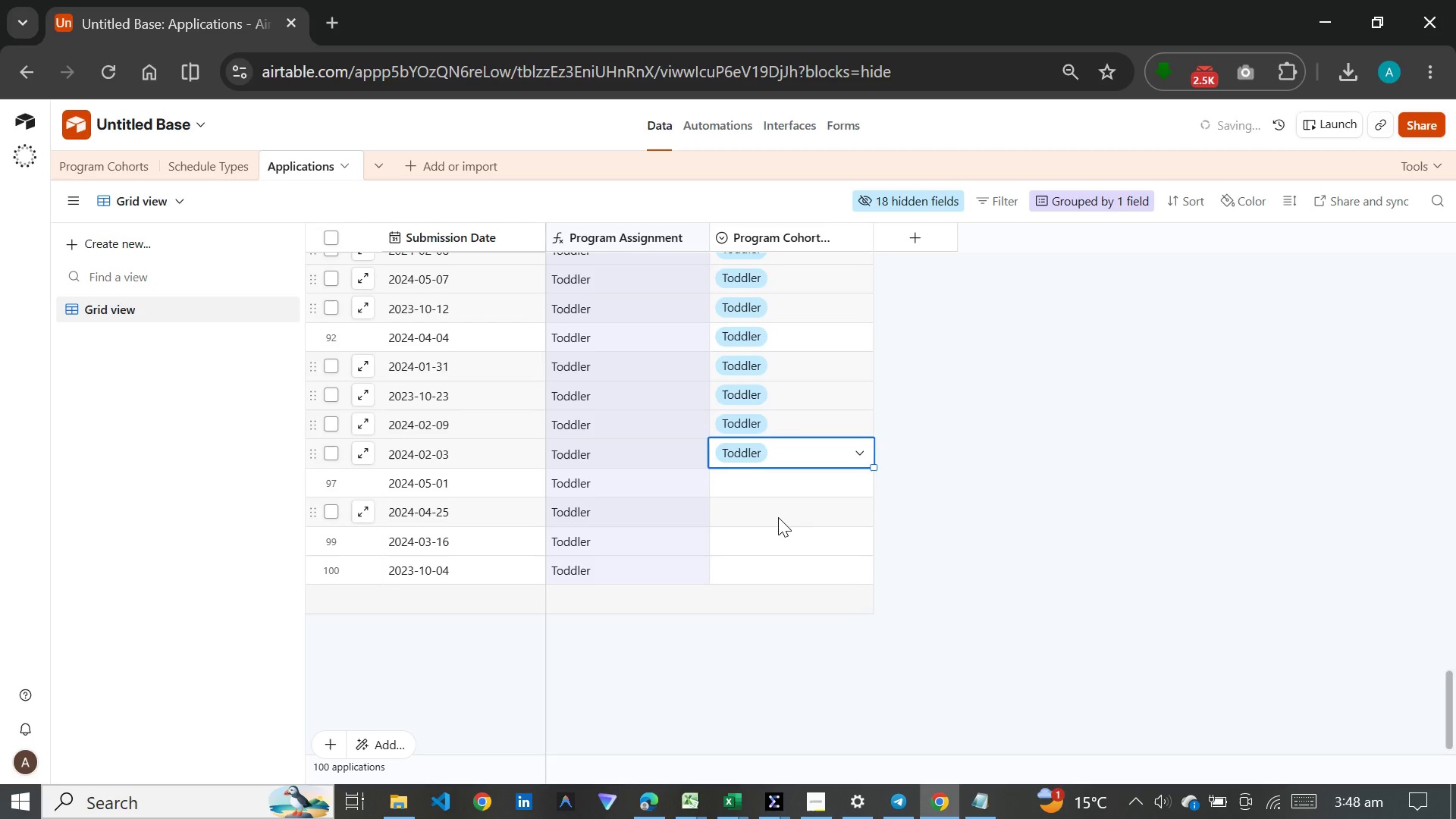 
double_click([778, 517])
 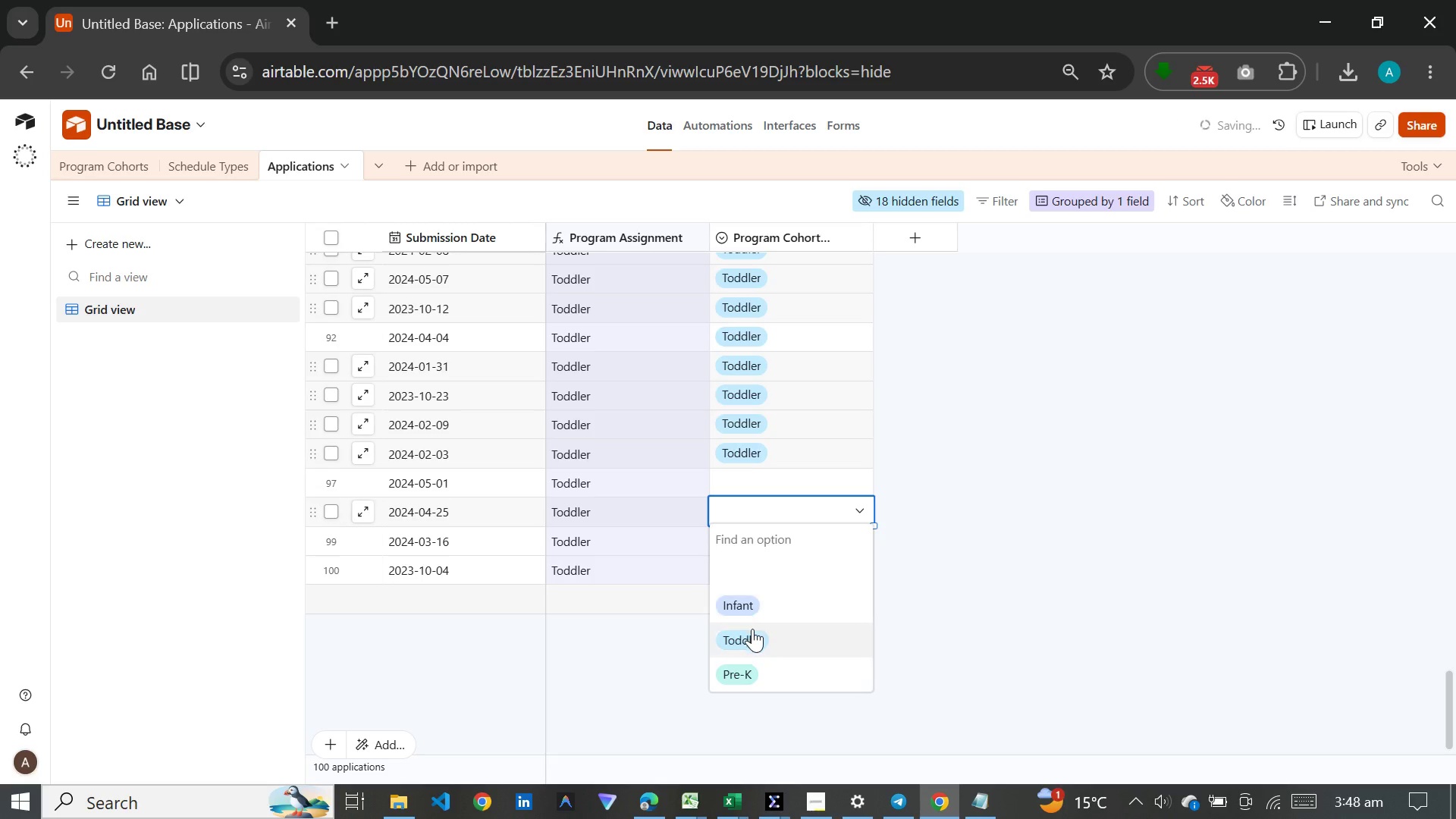 
left_click([752, 629])
 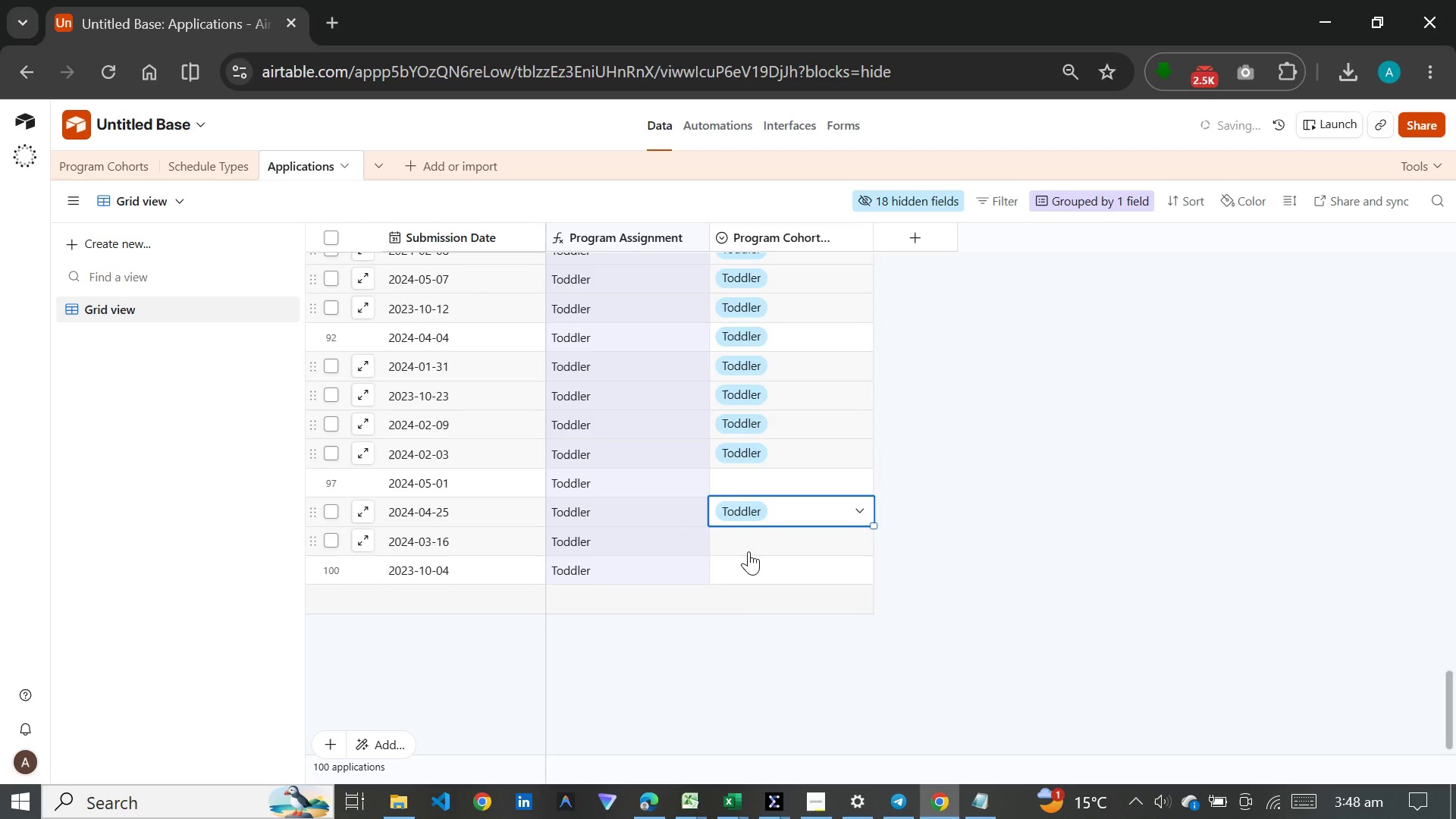 
double_click([748, 551])
 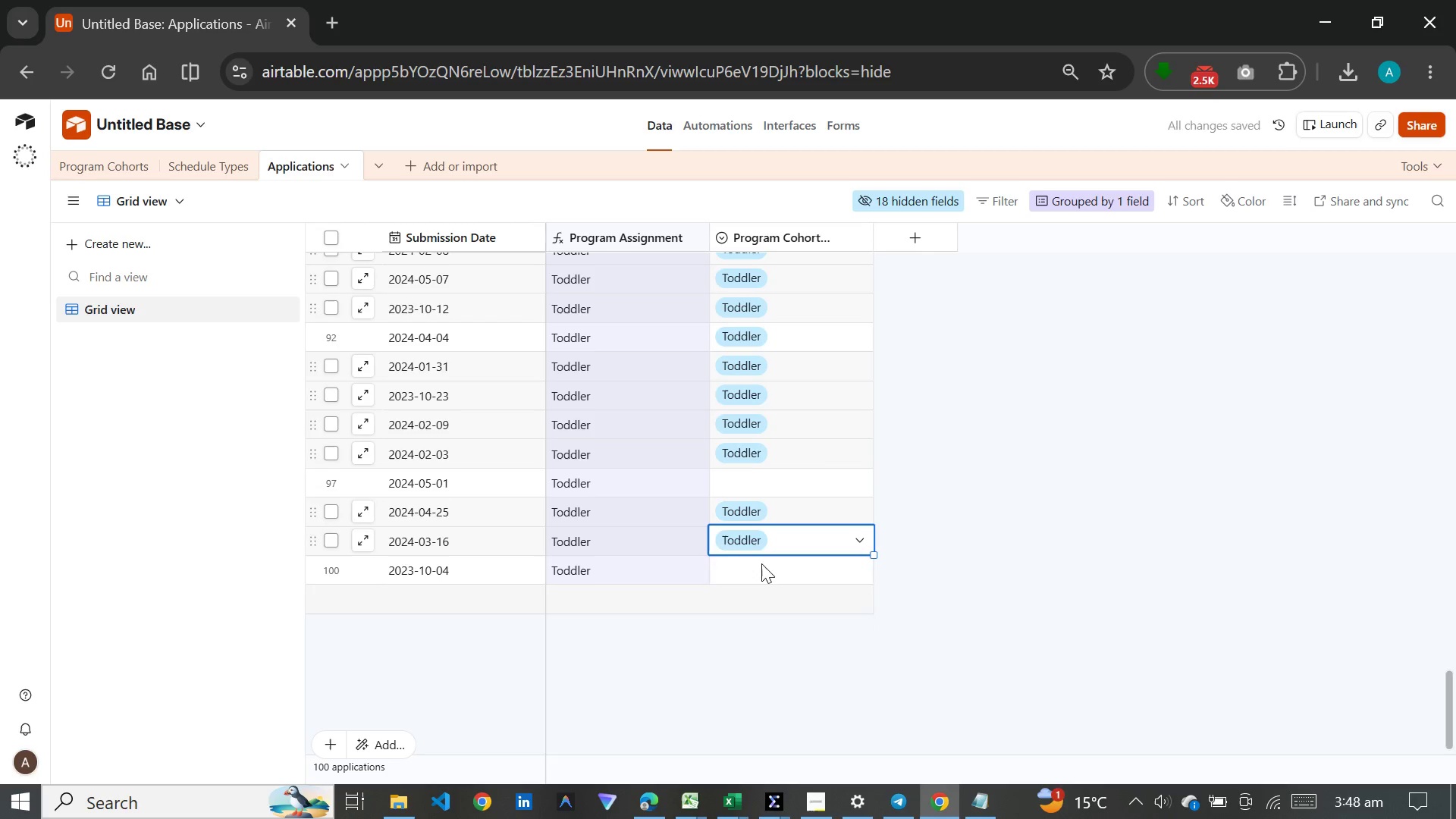 
double_click([768, 578])
 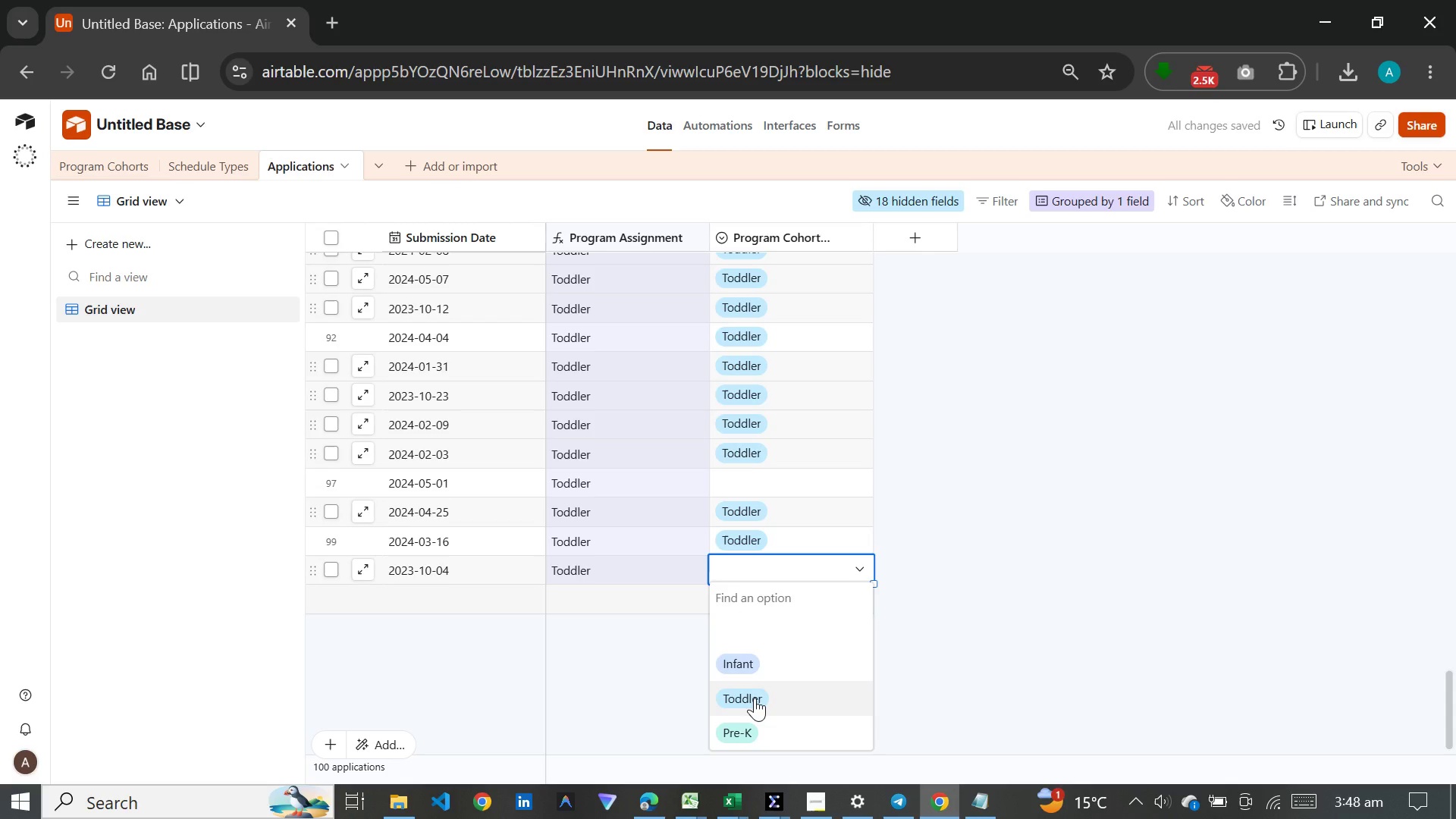 
left_click([755, 698])
 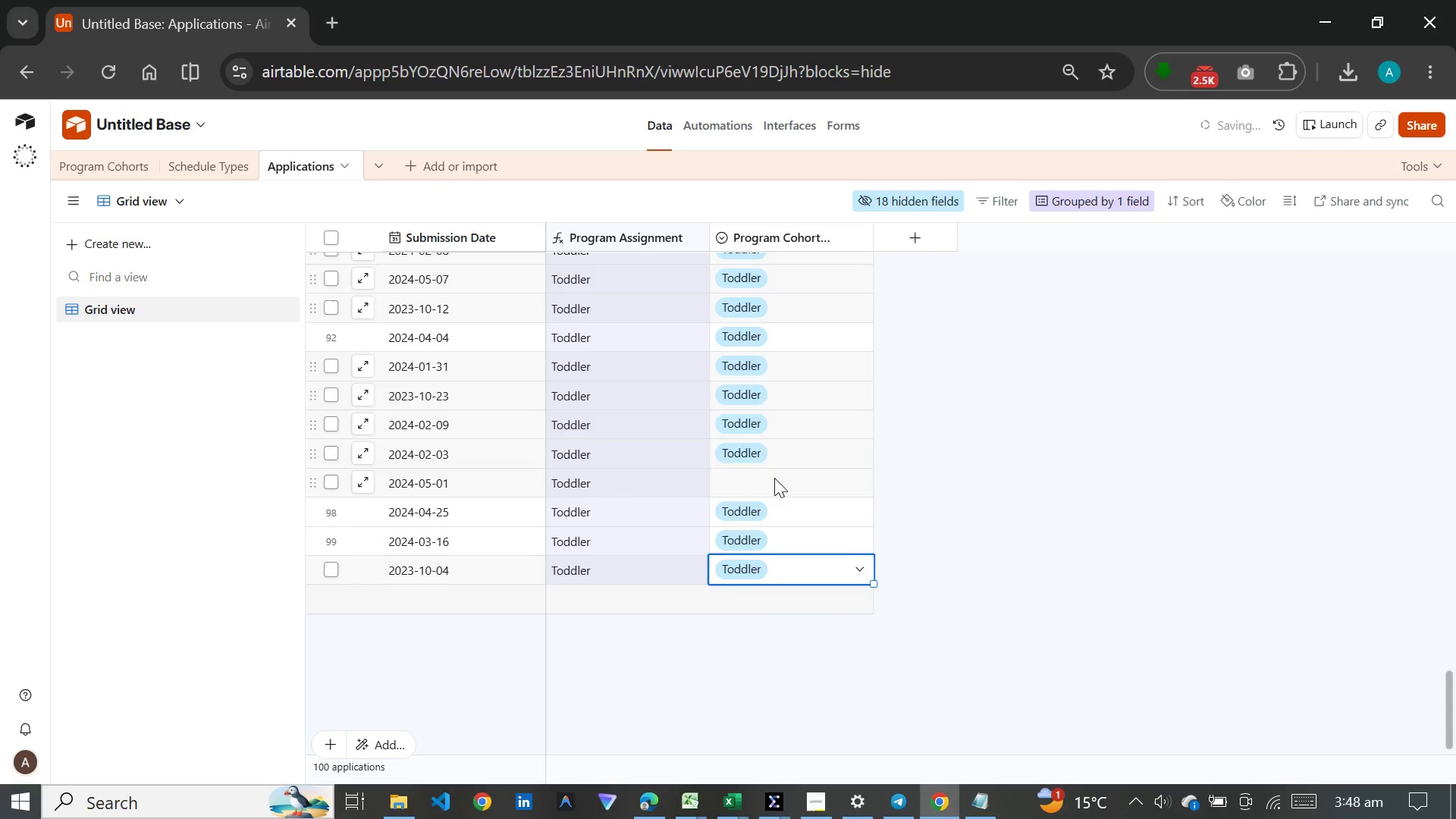 
double_click([774, 478])
 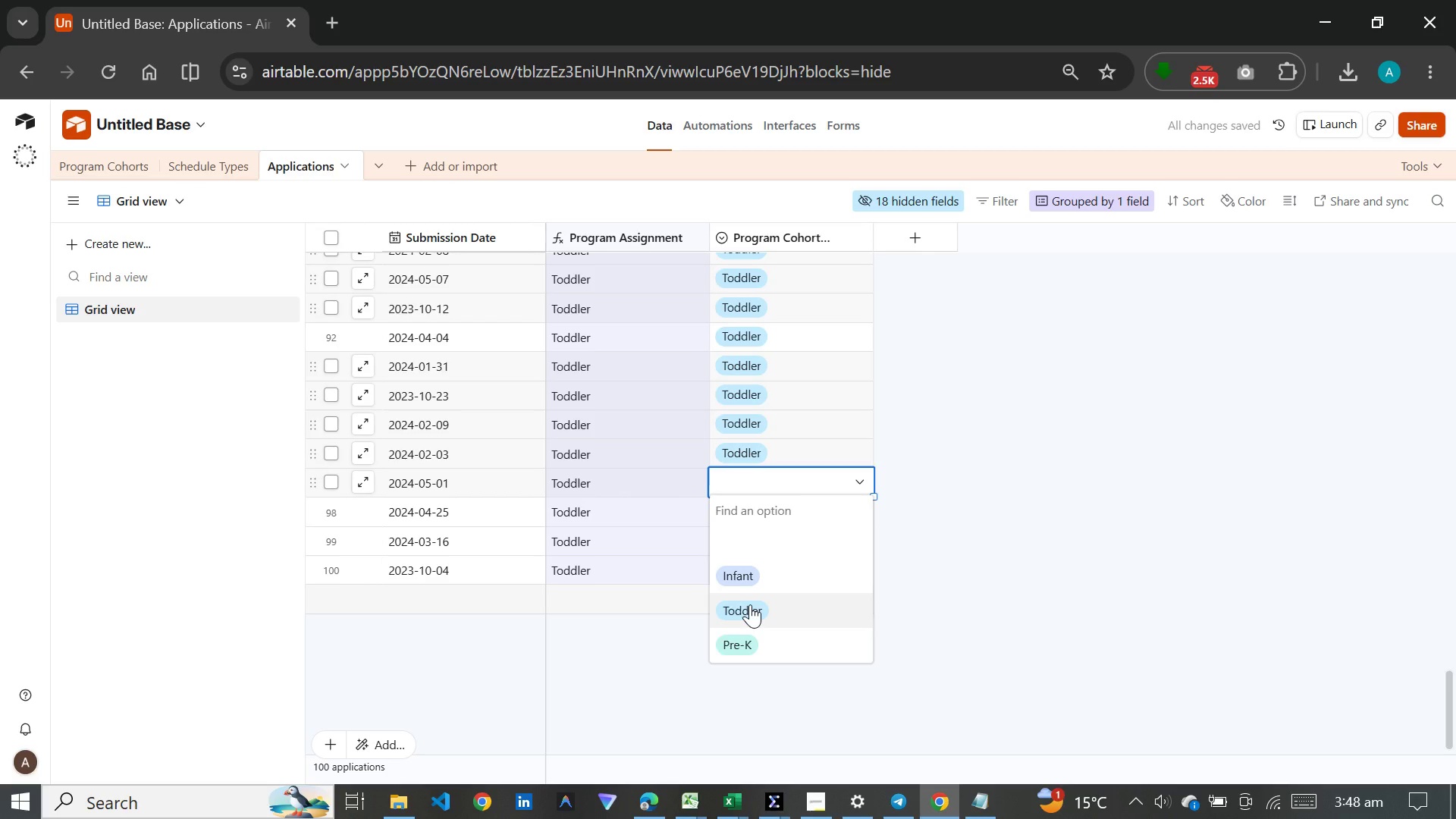 
left_click([750, 604])
 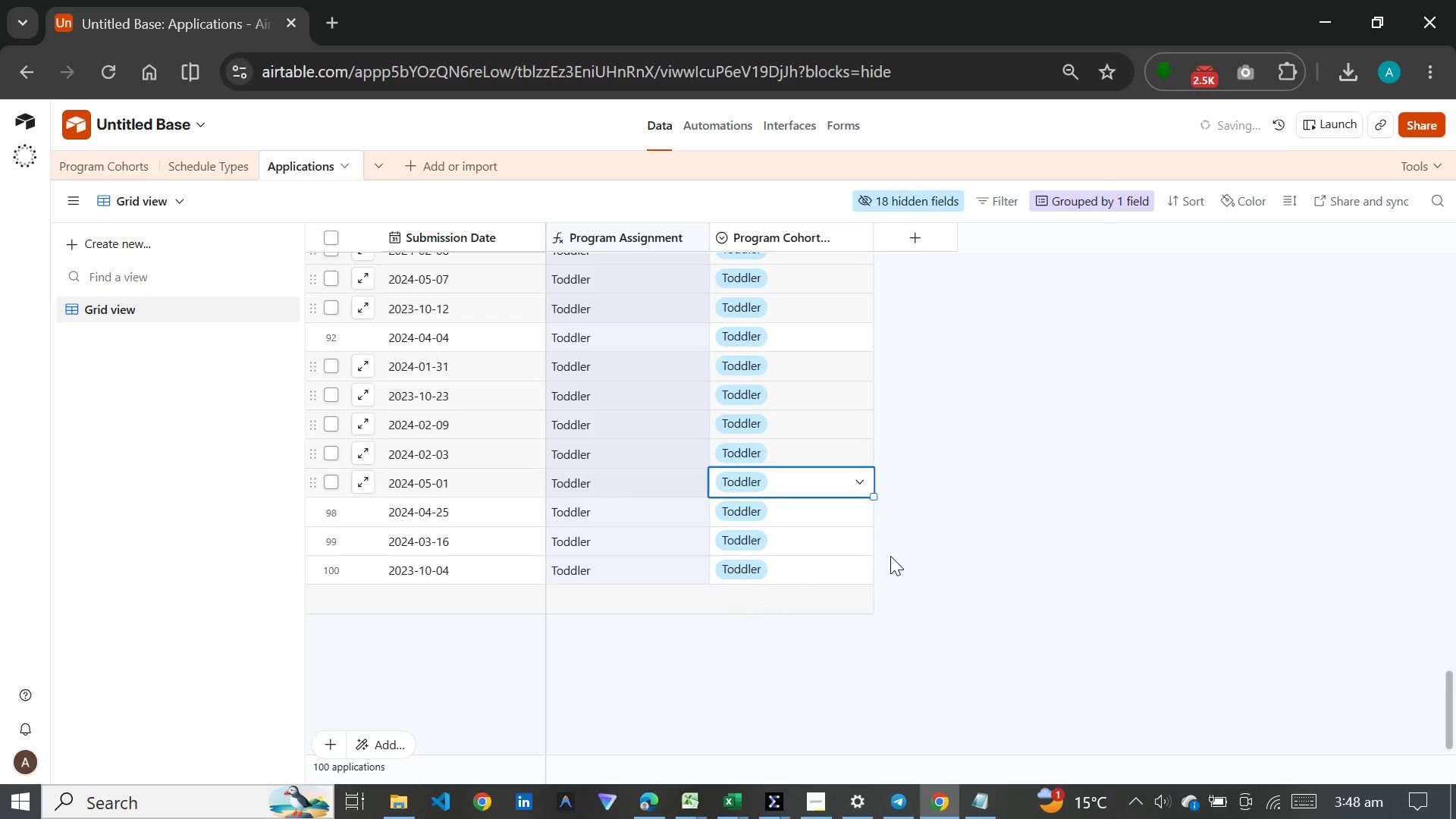 
scroll: coordinate [890, 556], scroll_direction: up, amount: 91.0
 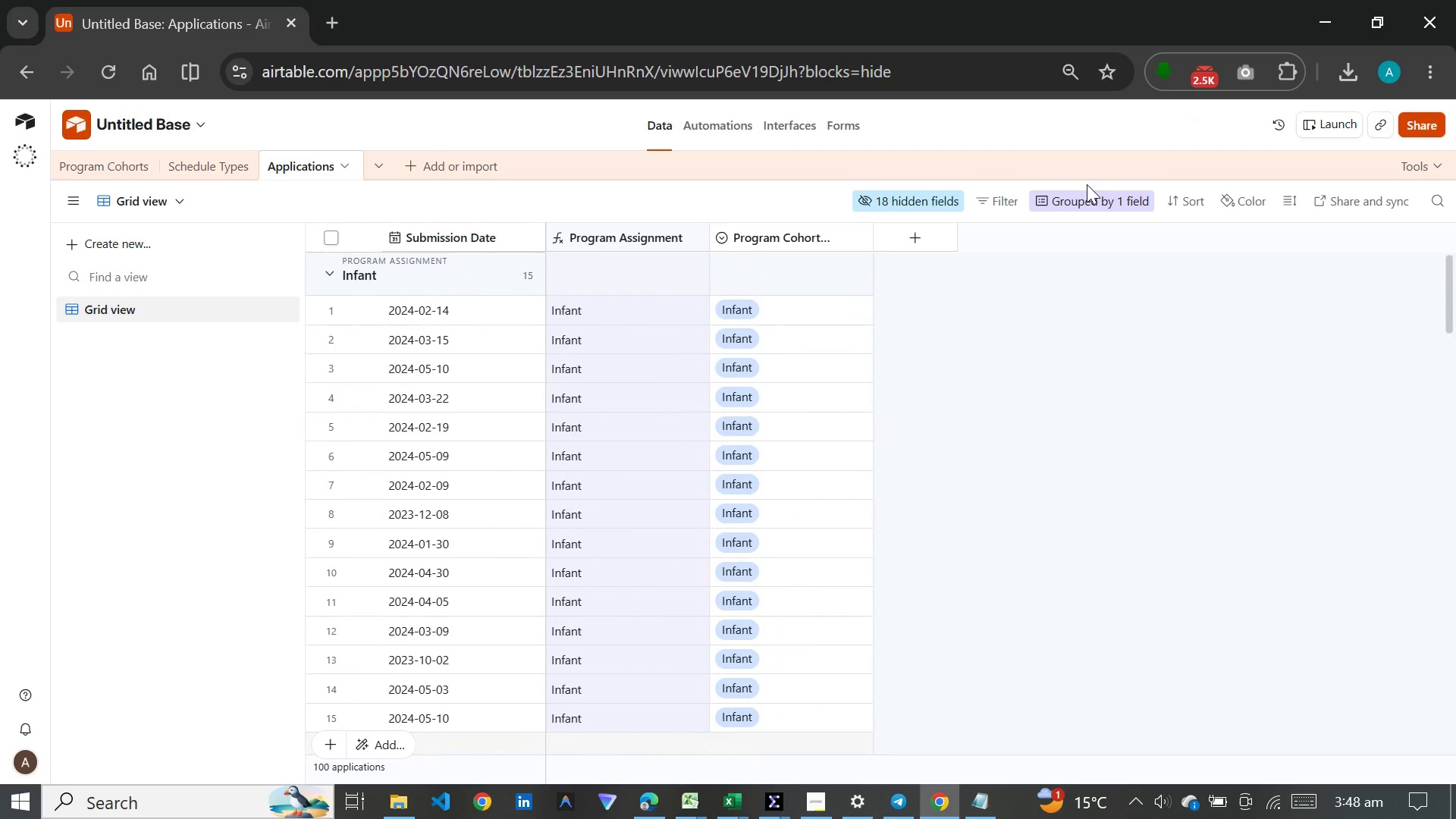 
left_click([1087, 192])
 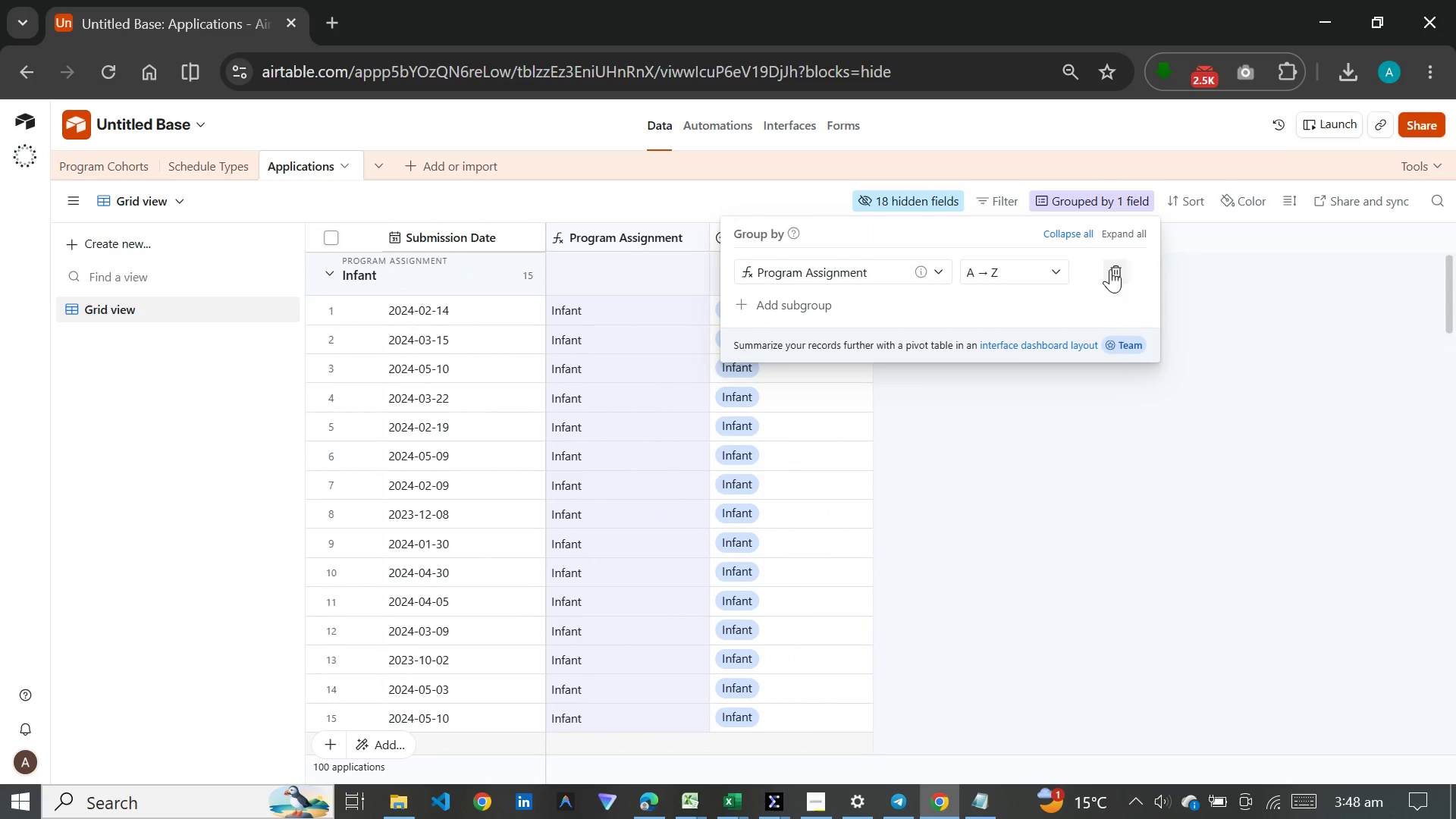 
left_click([1116, 269])
 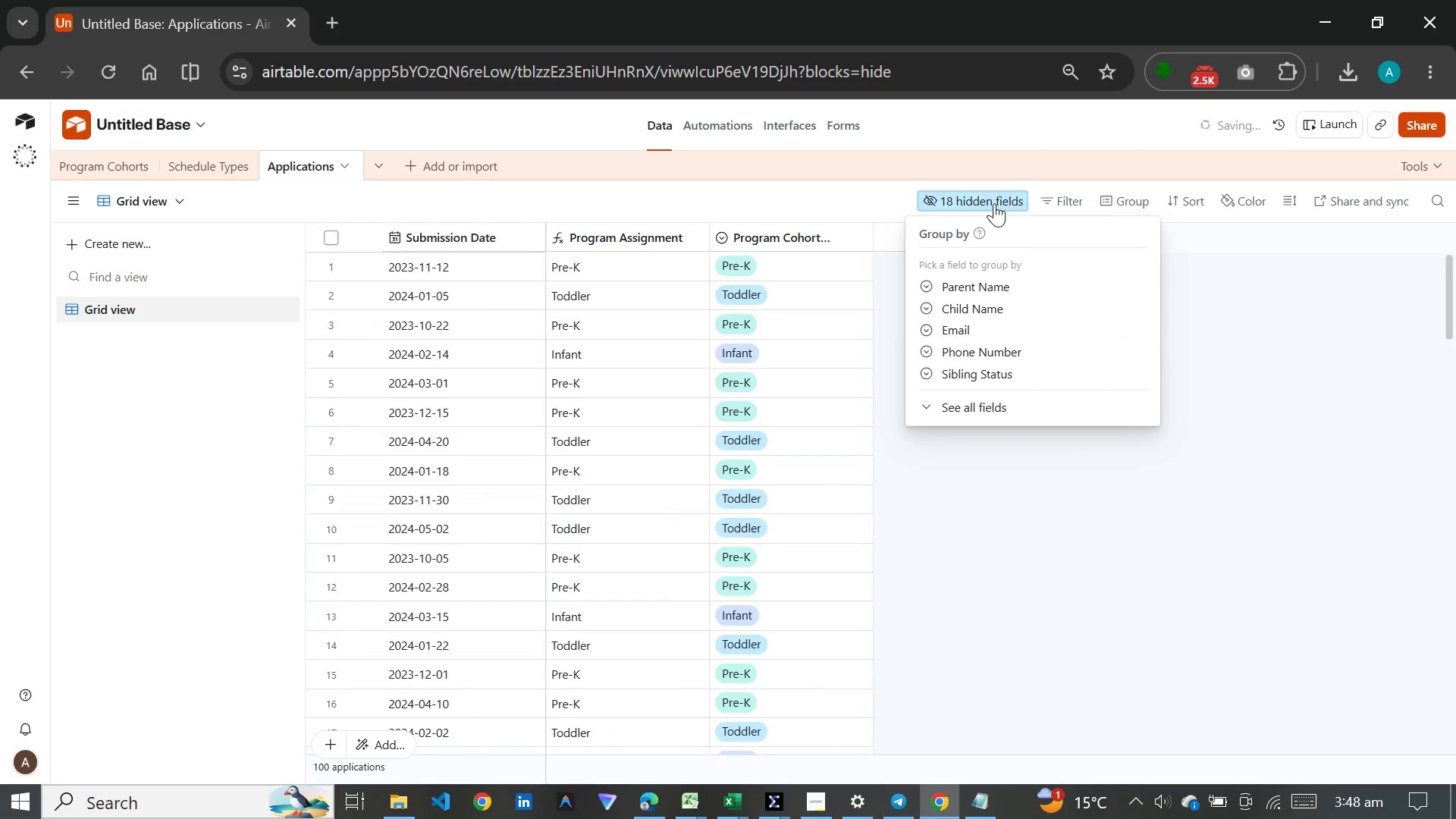 
left_click([994, 199])
 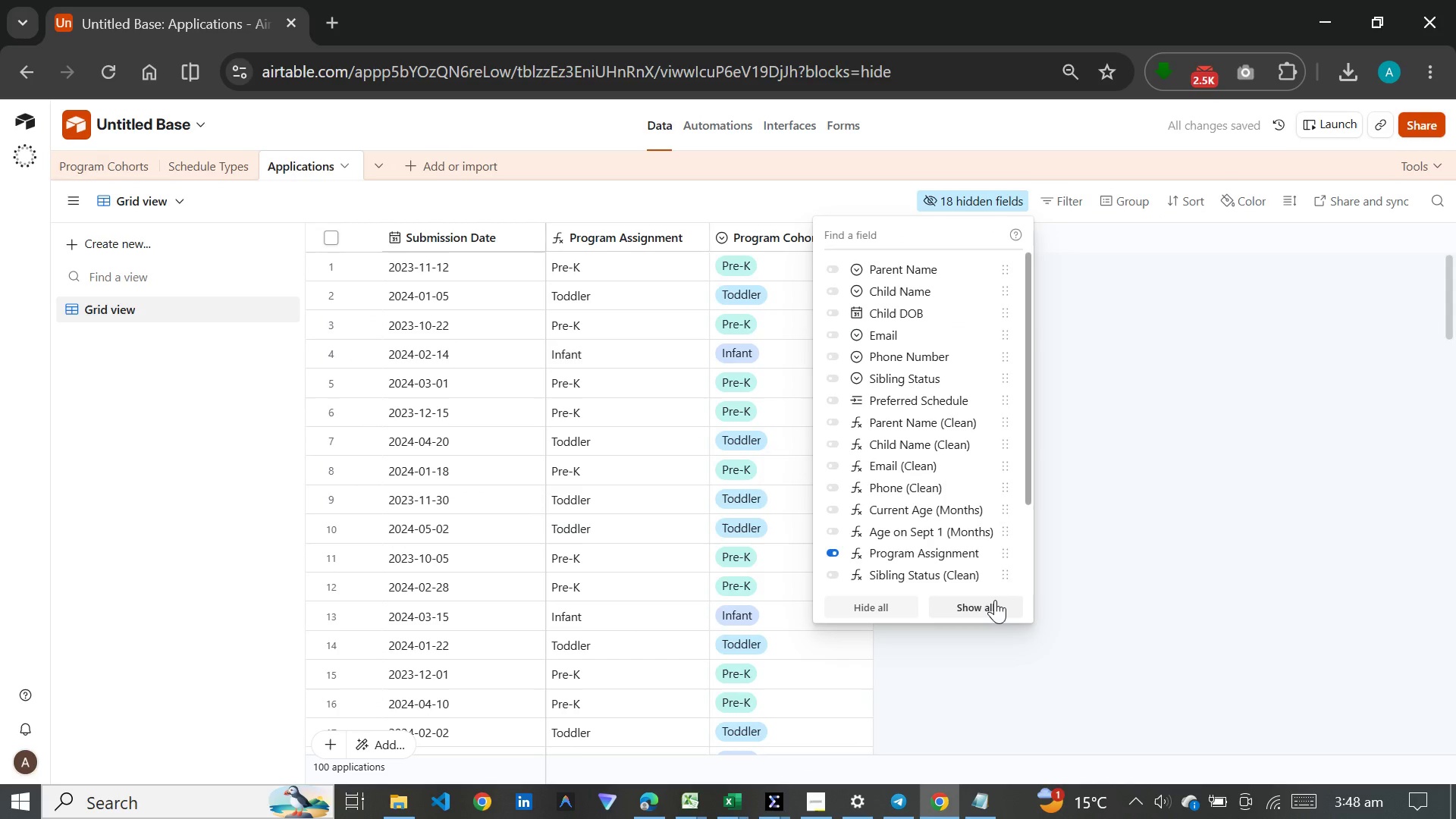 
left_click([995, 600])
 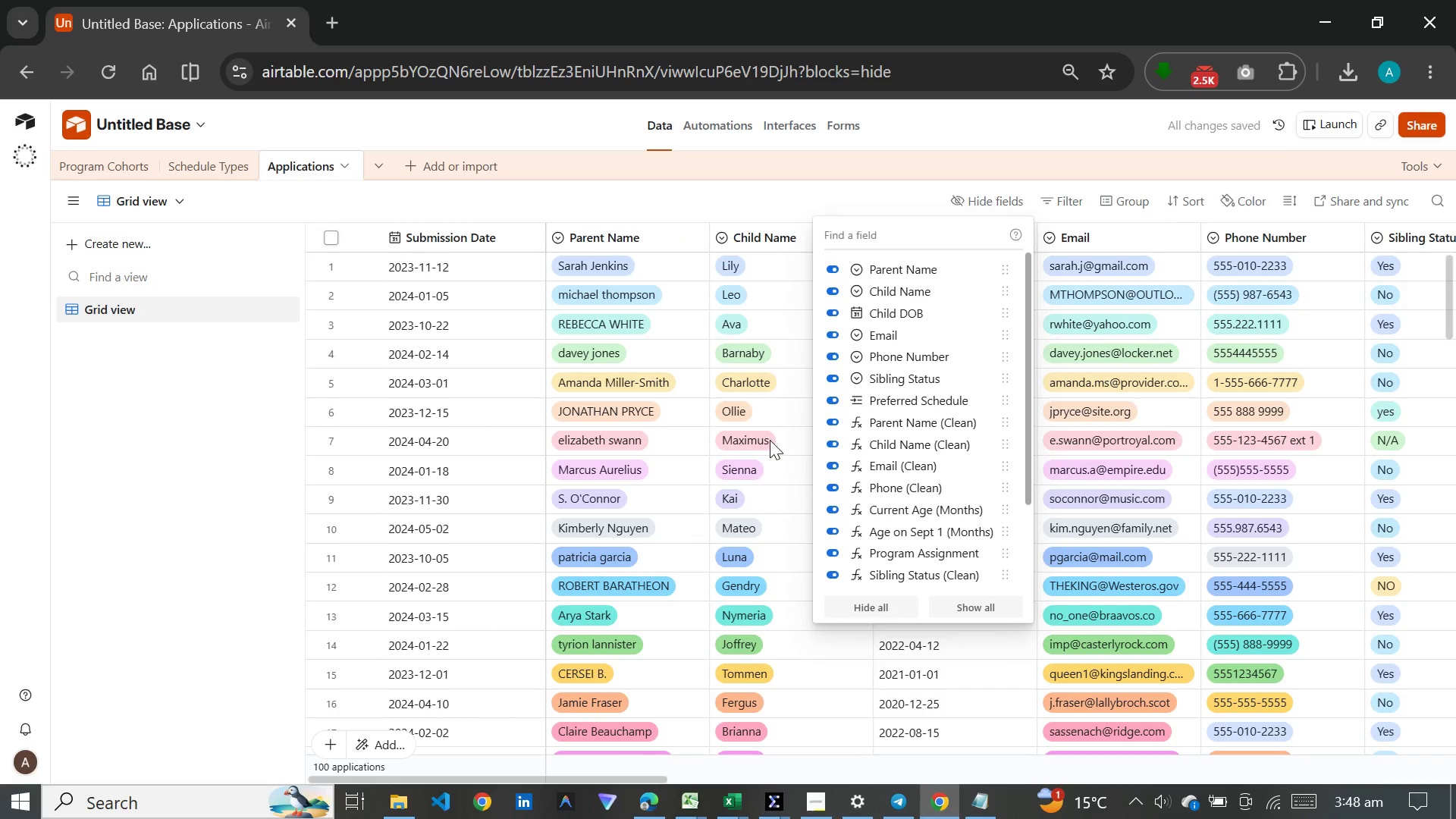 
left_click([779, 200])
 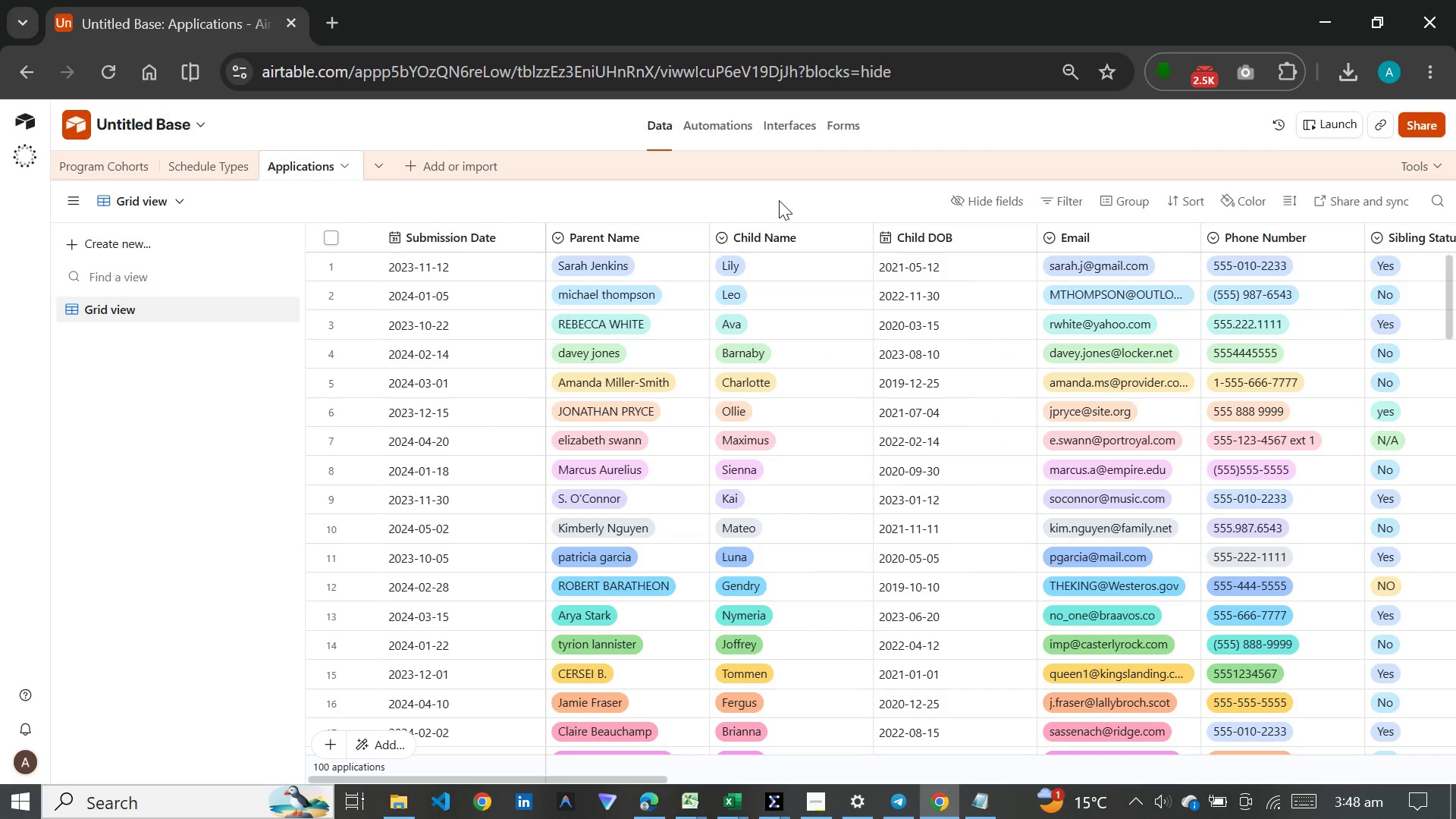 
wait(16.56)
 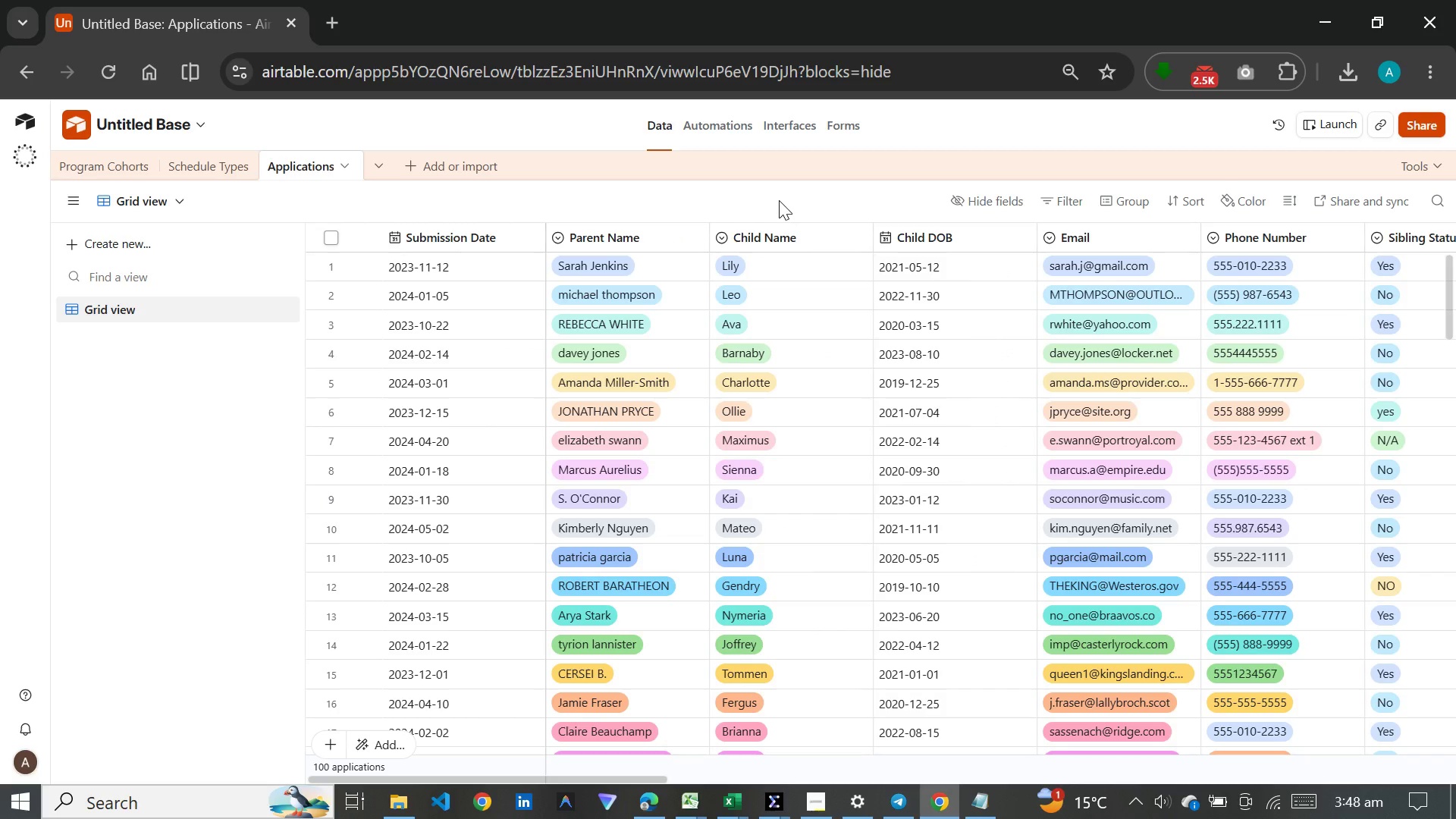 
left_click_drag(start_coordinate=[630, 783], to_coordinate=[1385, 817])
 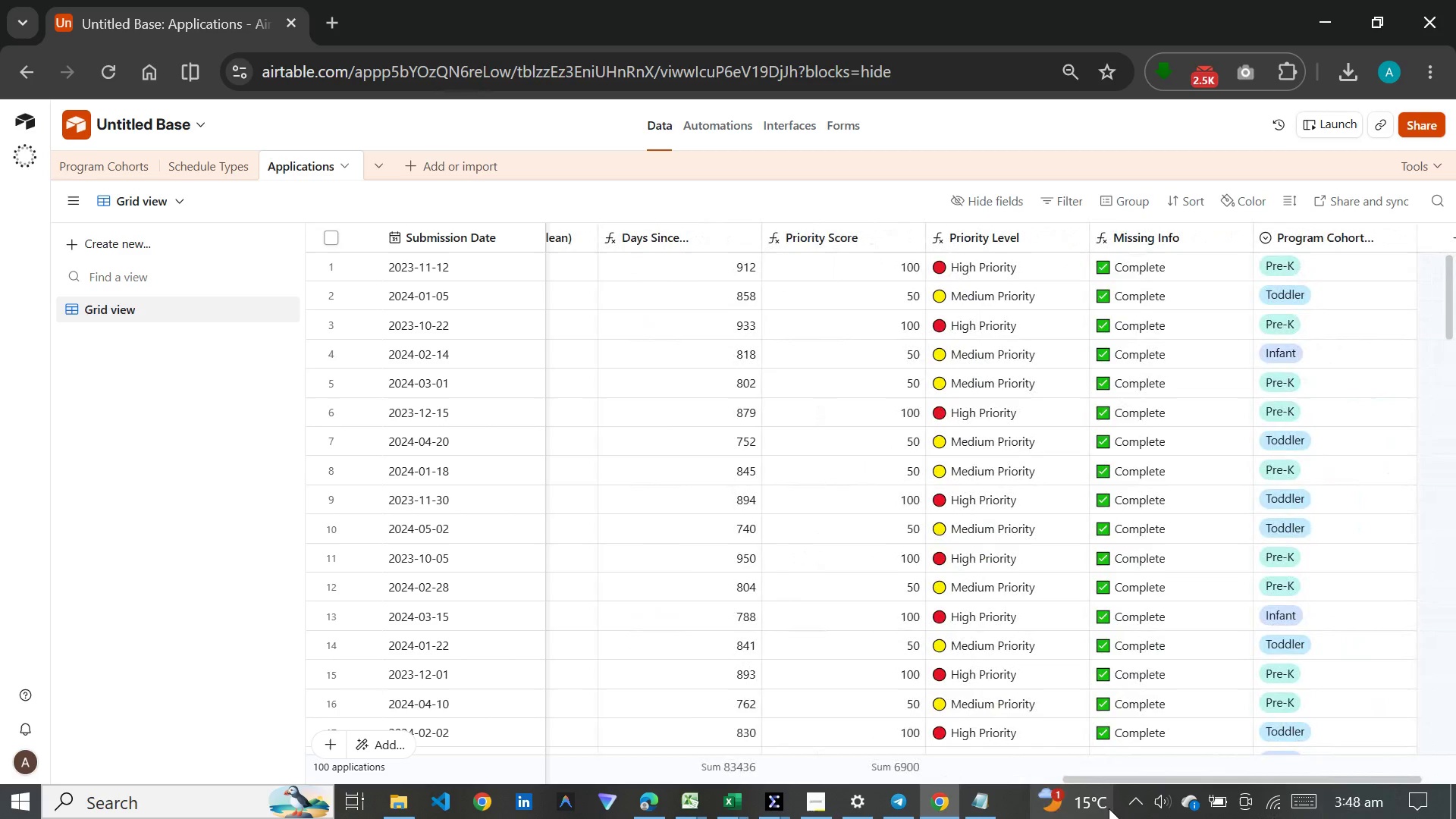 
mouse_move([1103, 783])
 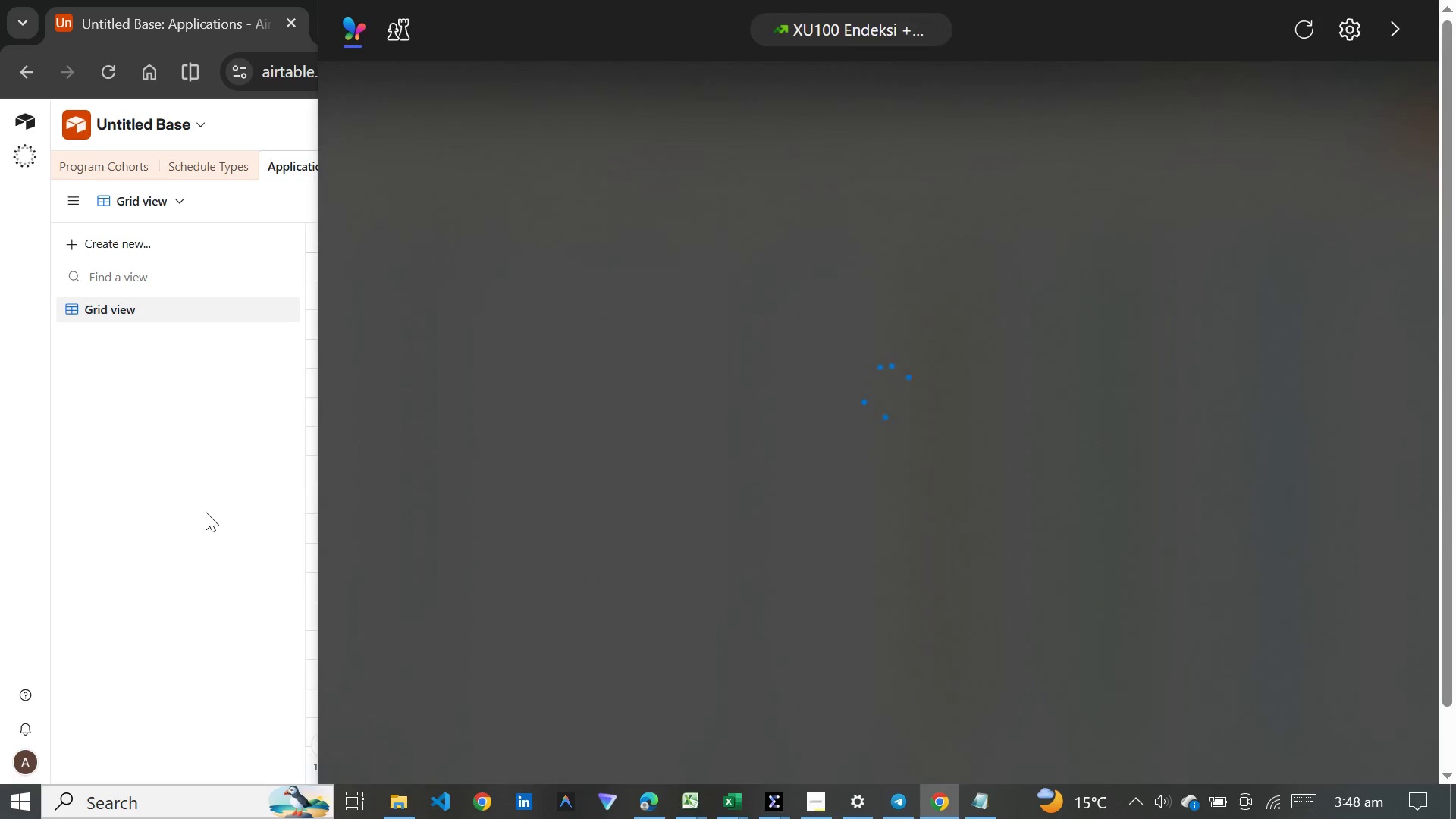 
left_click([206, 513])
 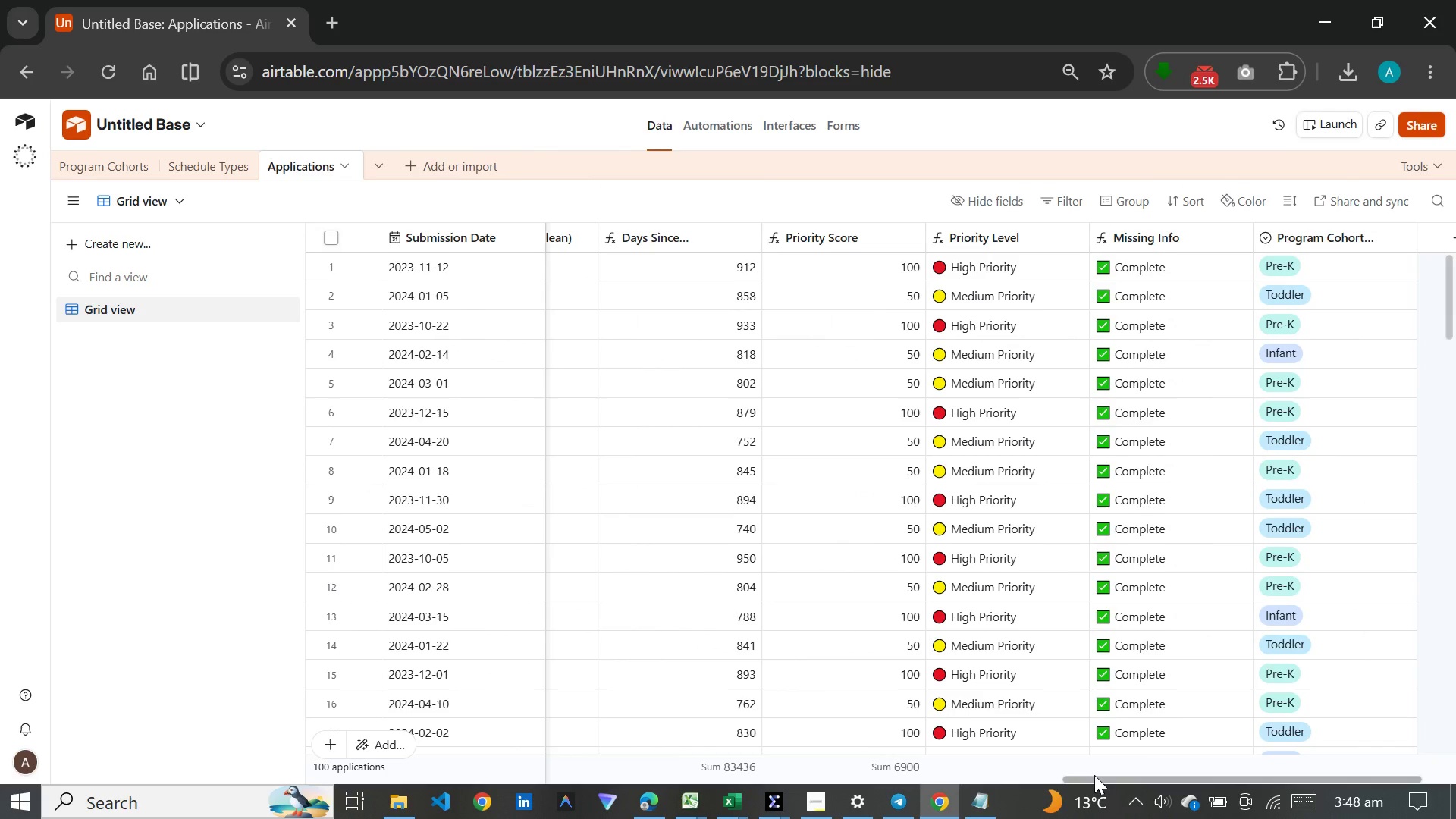 
left_click_drag(start_coordinate=[1094, 775], to_coordinate=[1201, 774])
 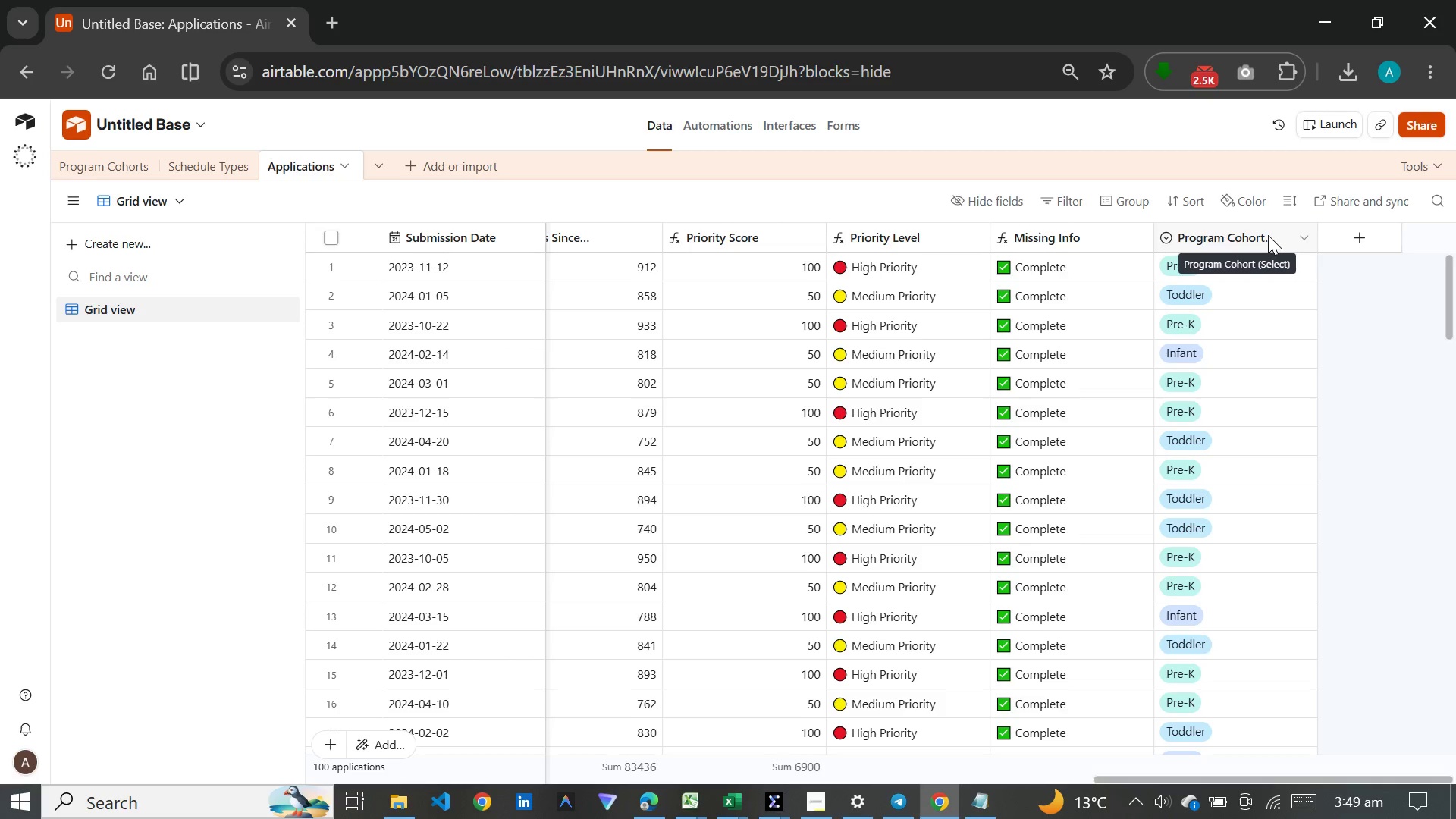 
wait(7.92)
 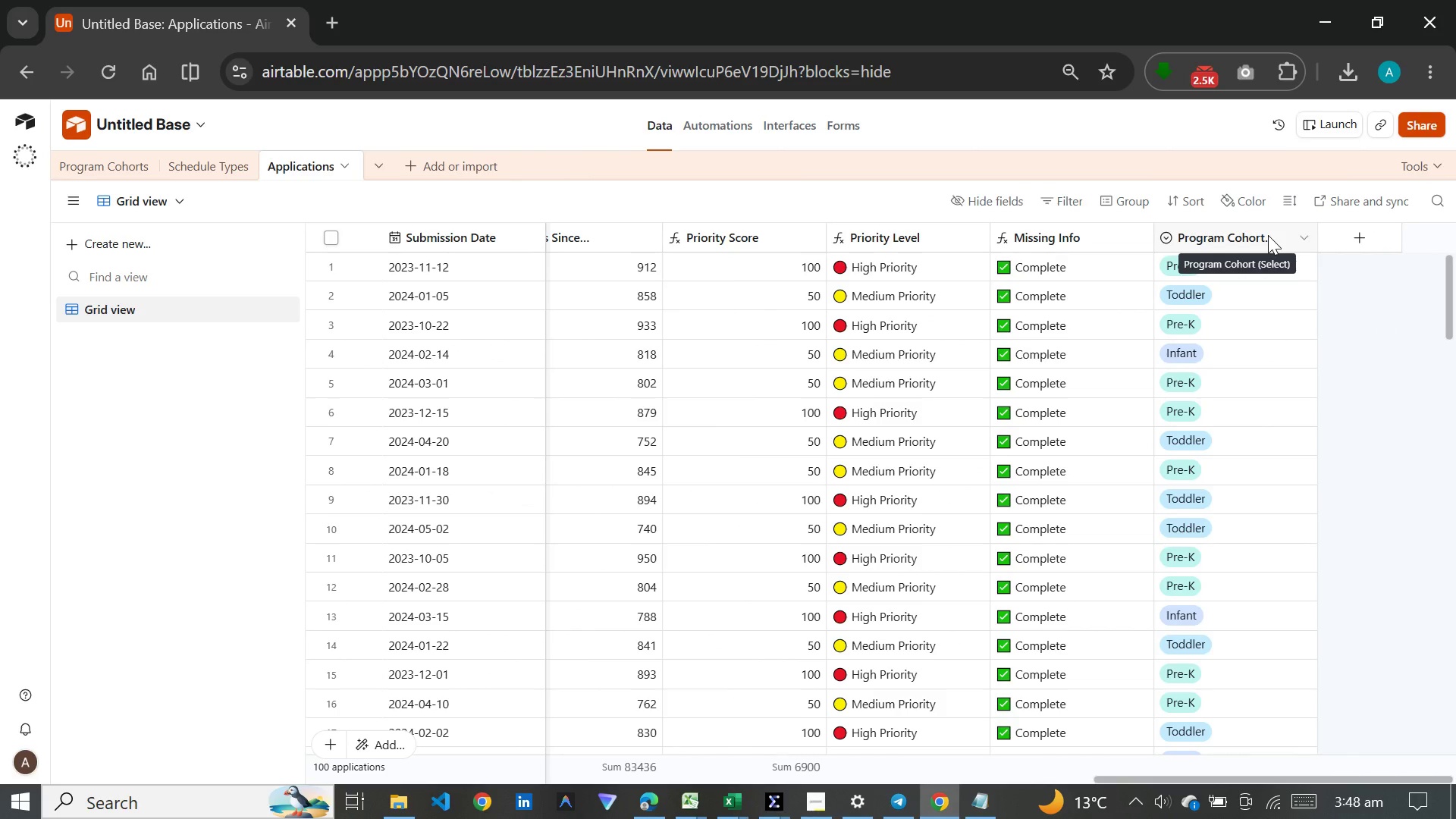 
double_click([1268, 235])
 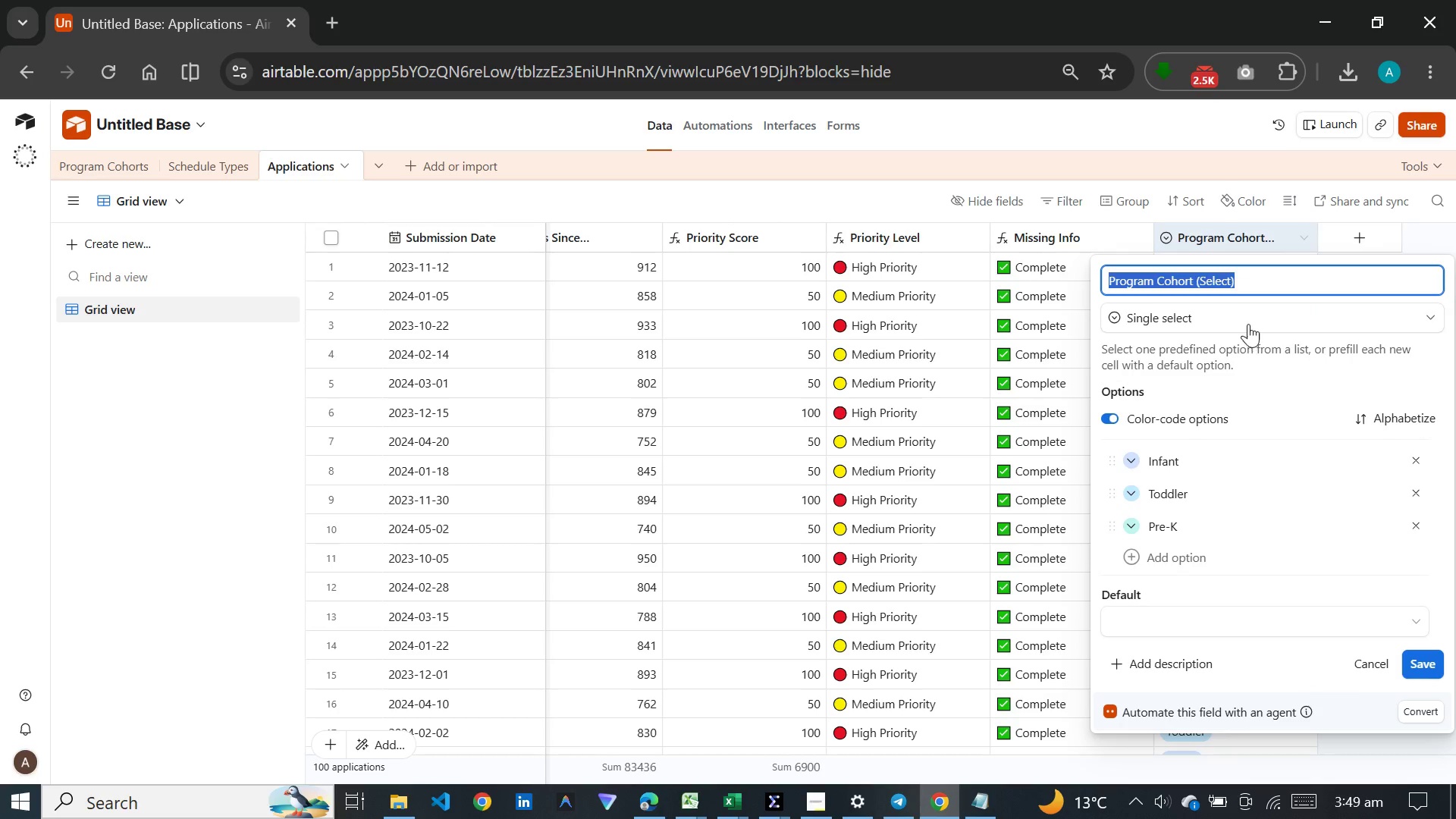 
left_click([1248, 322])
 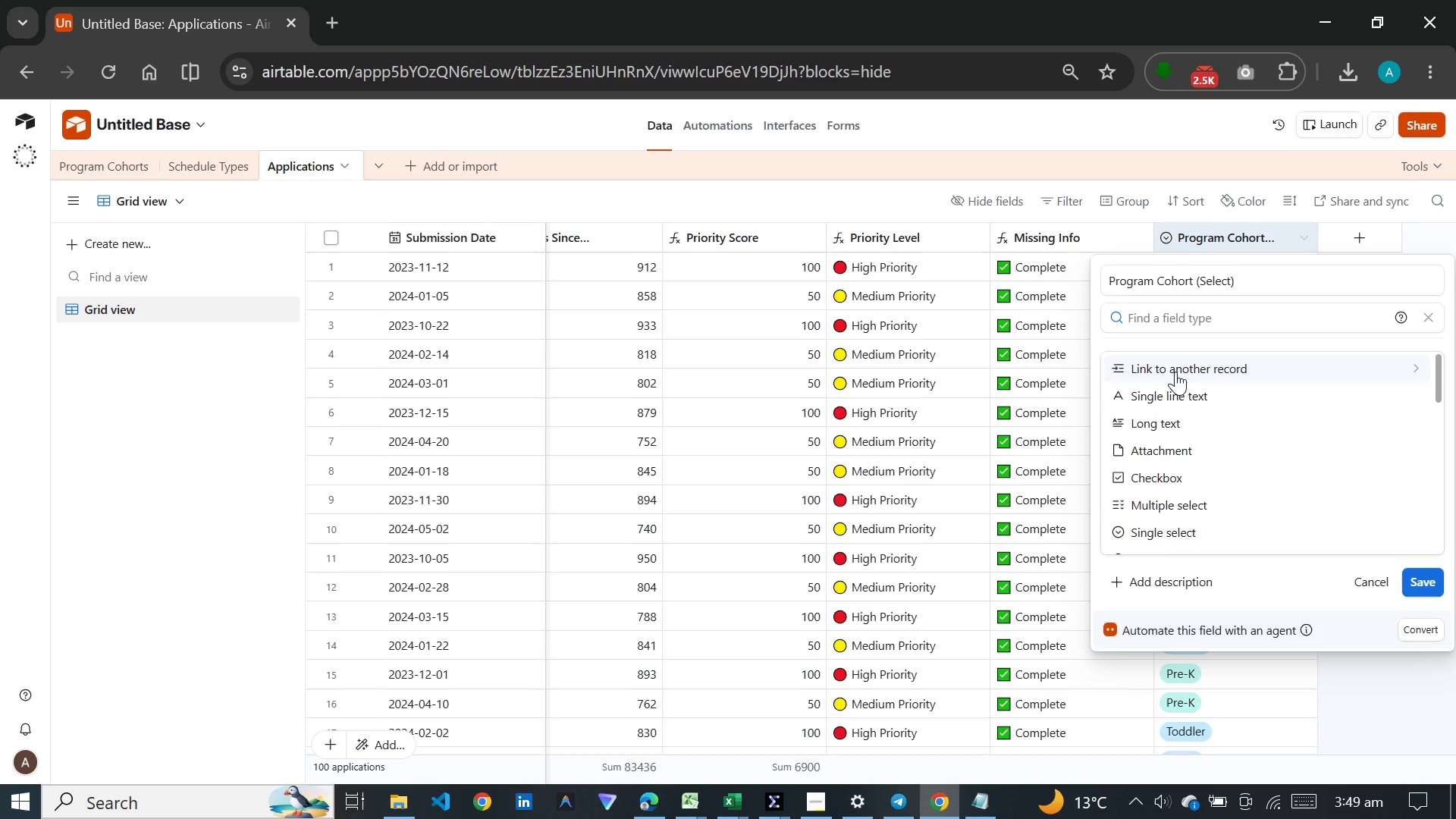 
left_click([1177, 366])
 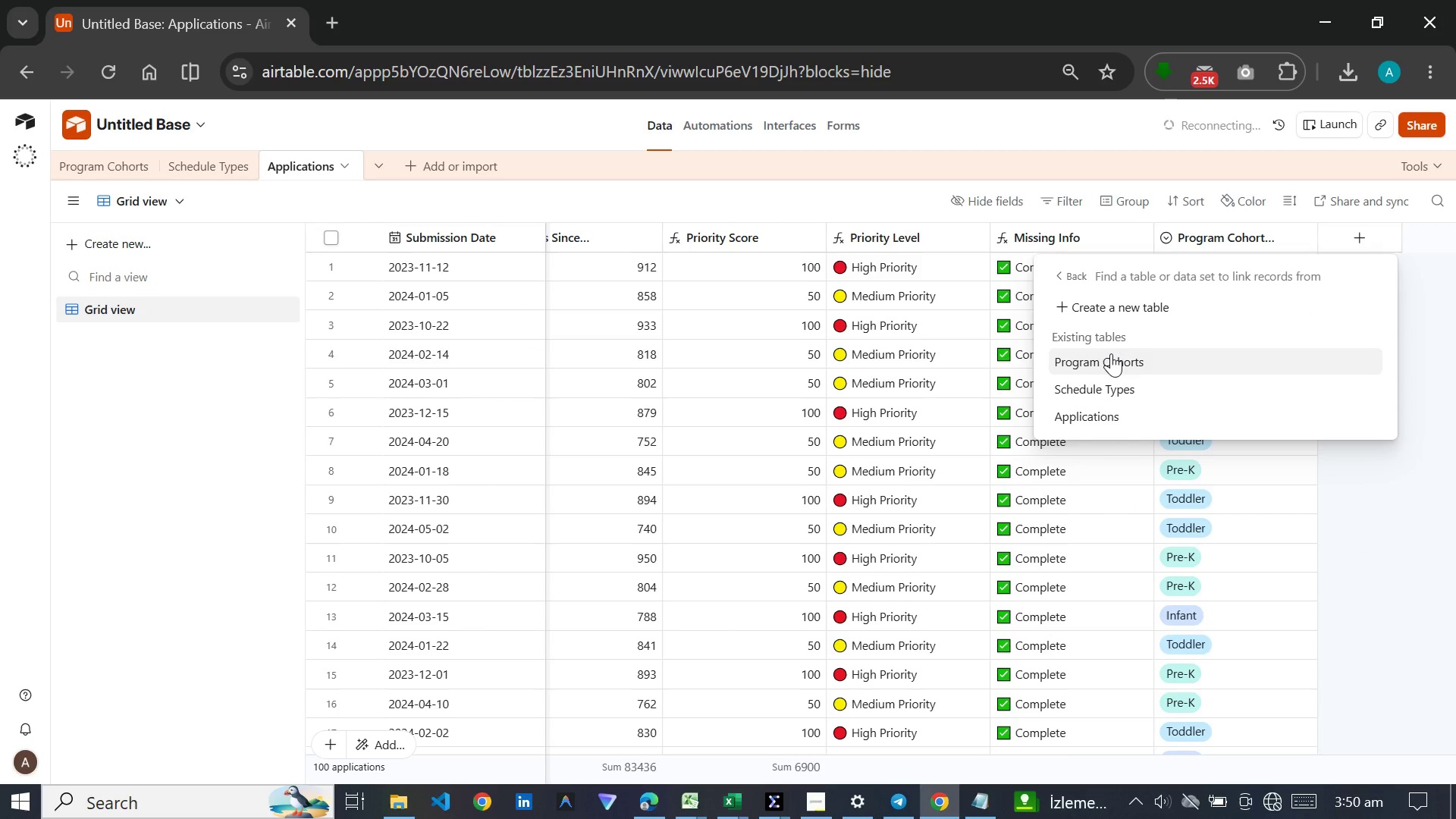 
wait(99.25)
 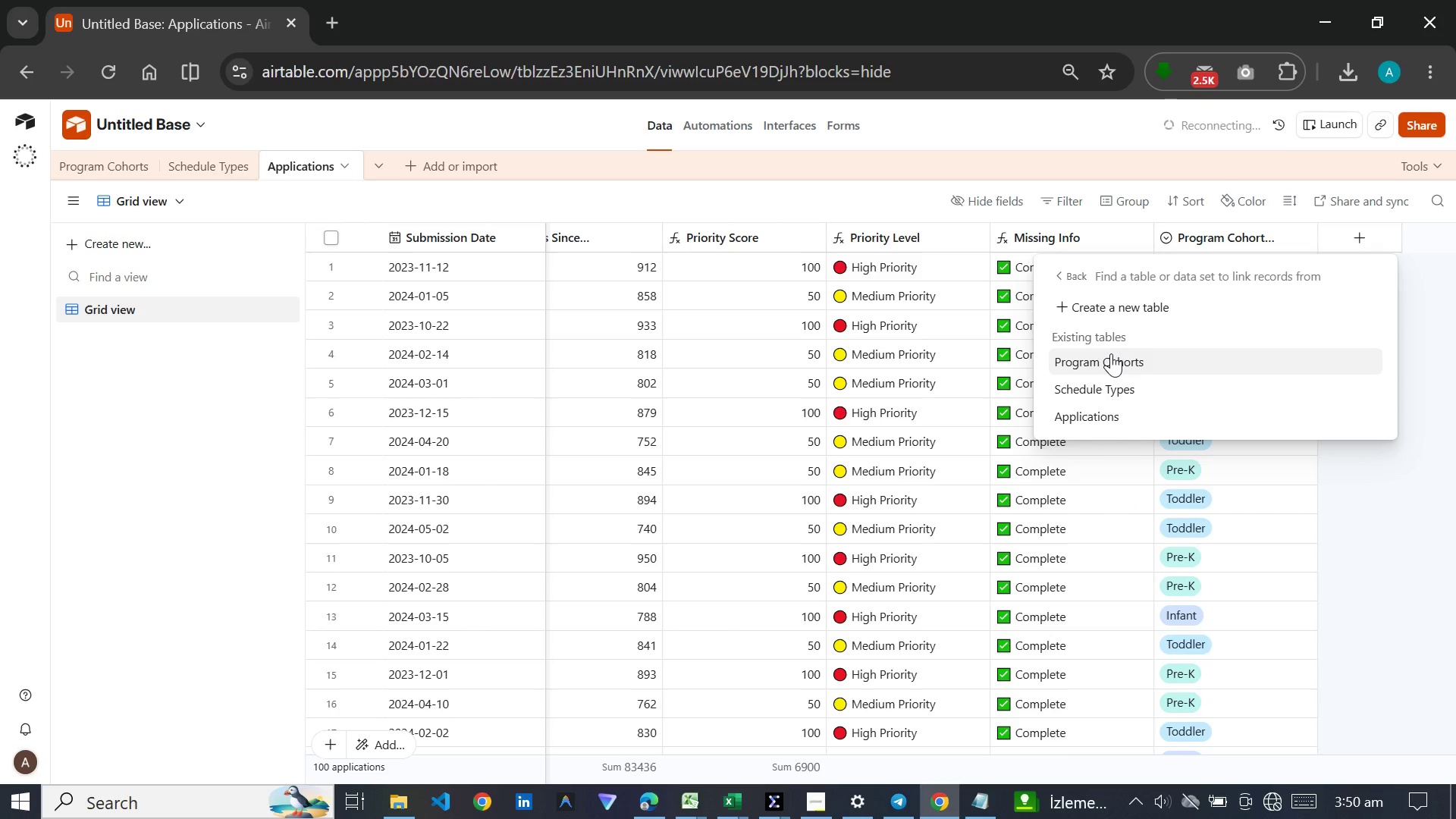 
left_click([1111, 353])
 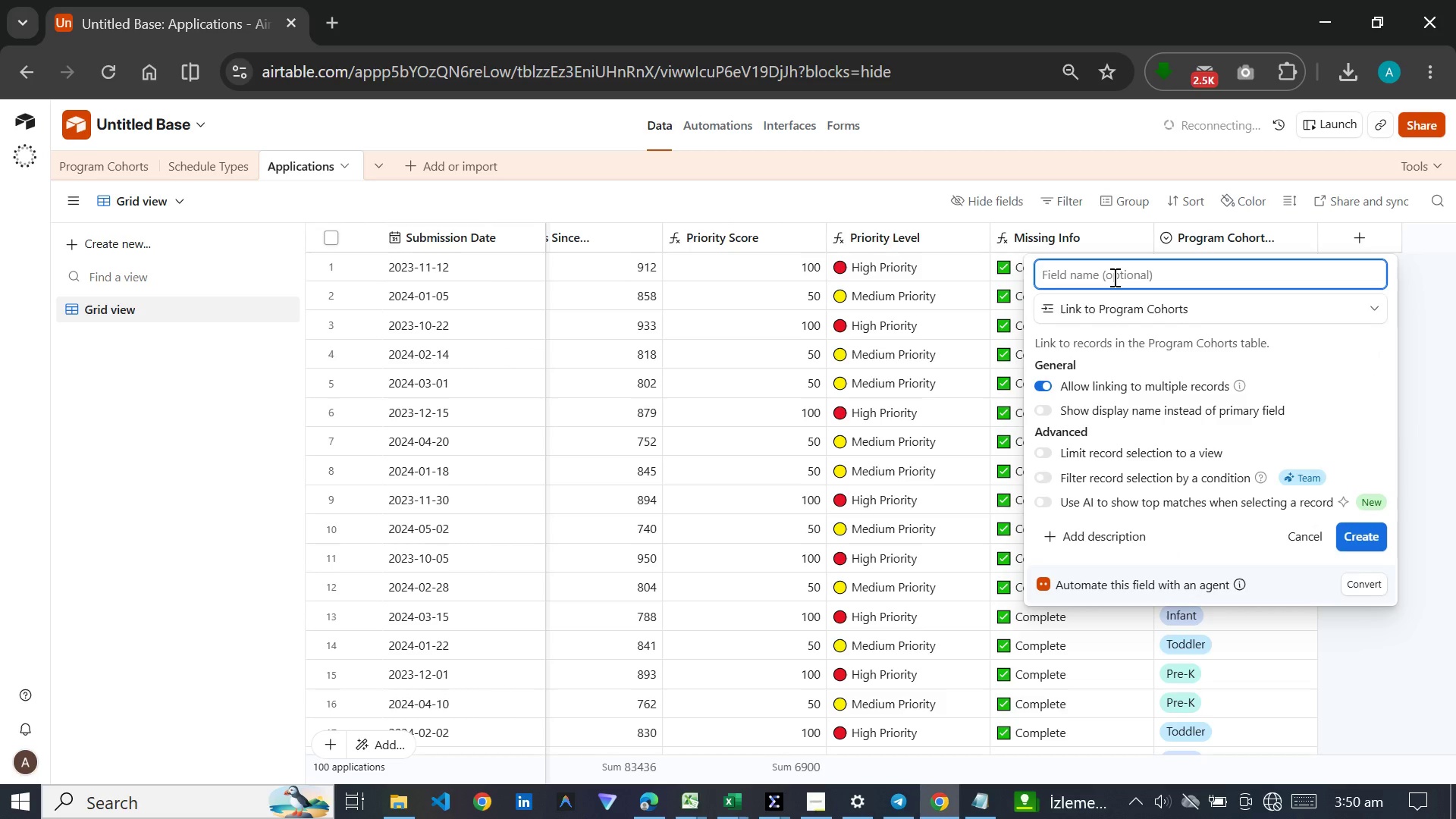 
wait(6.17)
 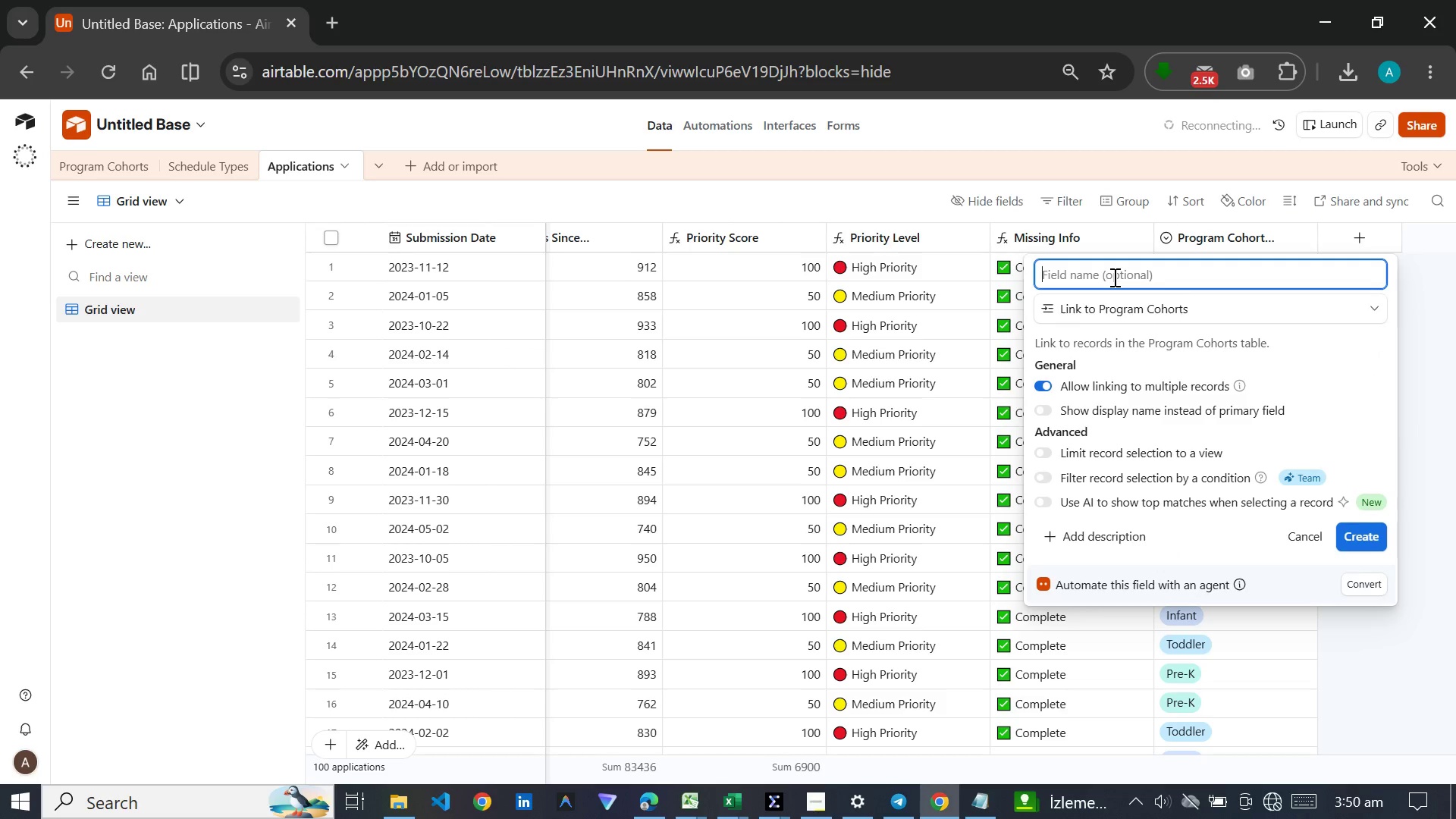 
key(Shift+C)
 